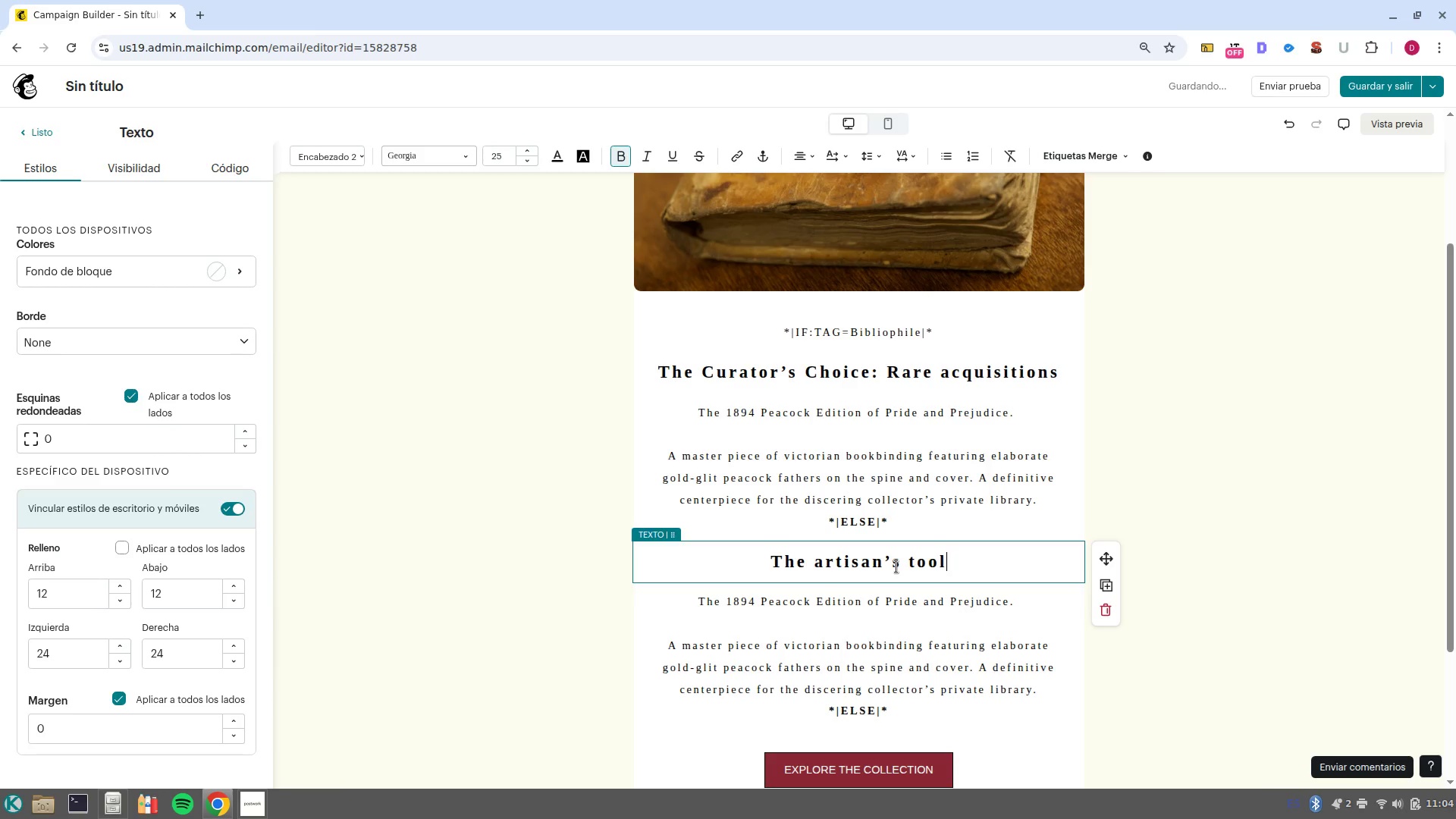 
key(Control+ArrowLeft)
 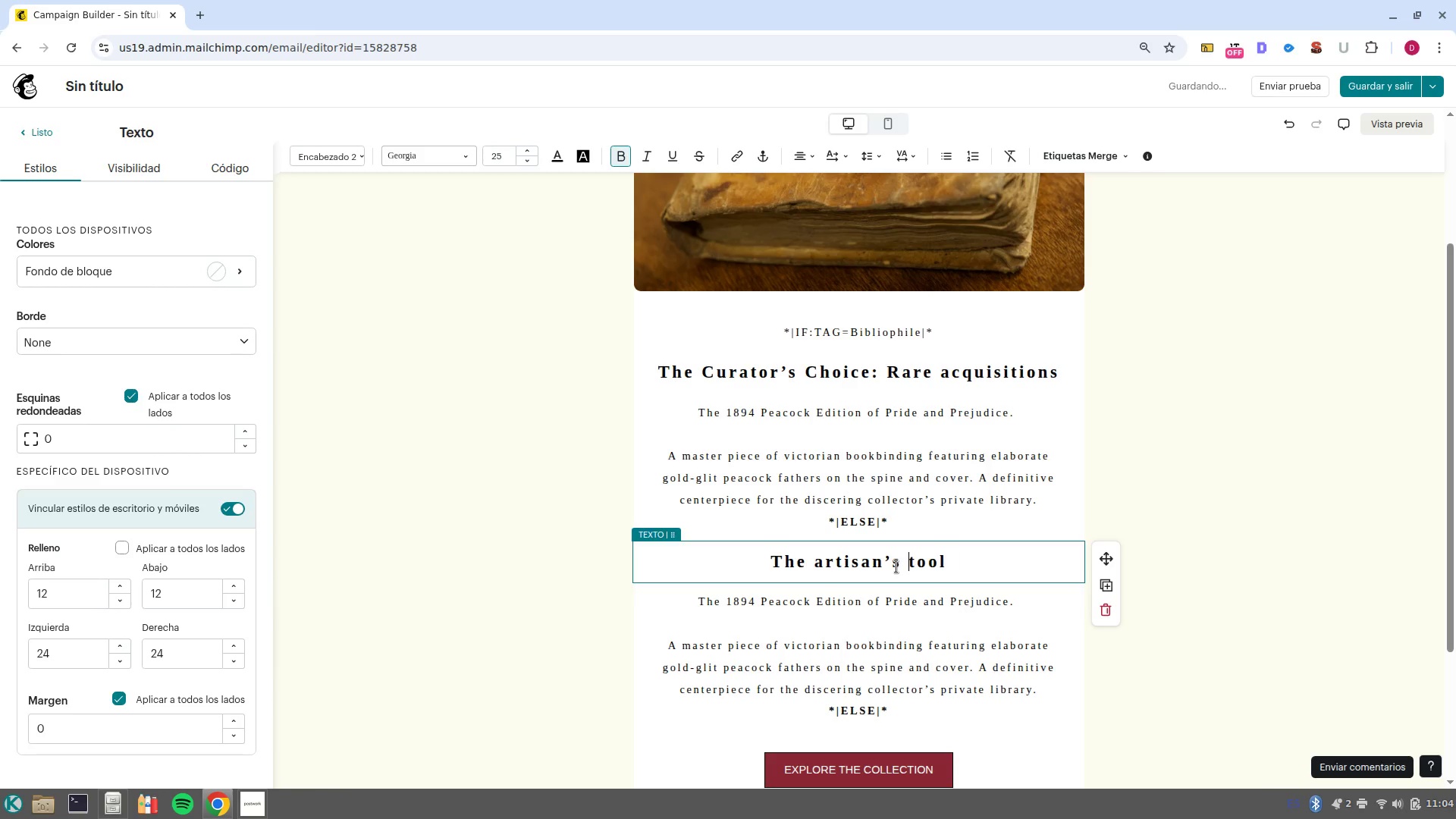 
key(ArrowRight)
 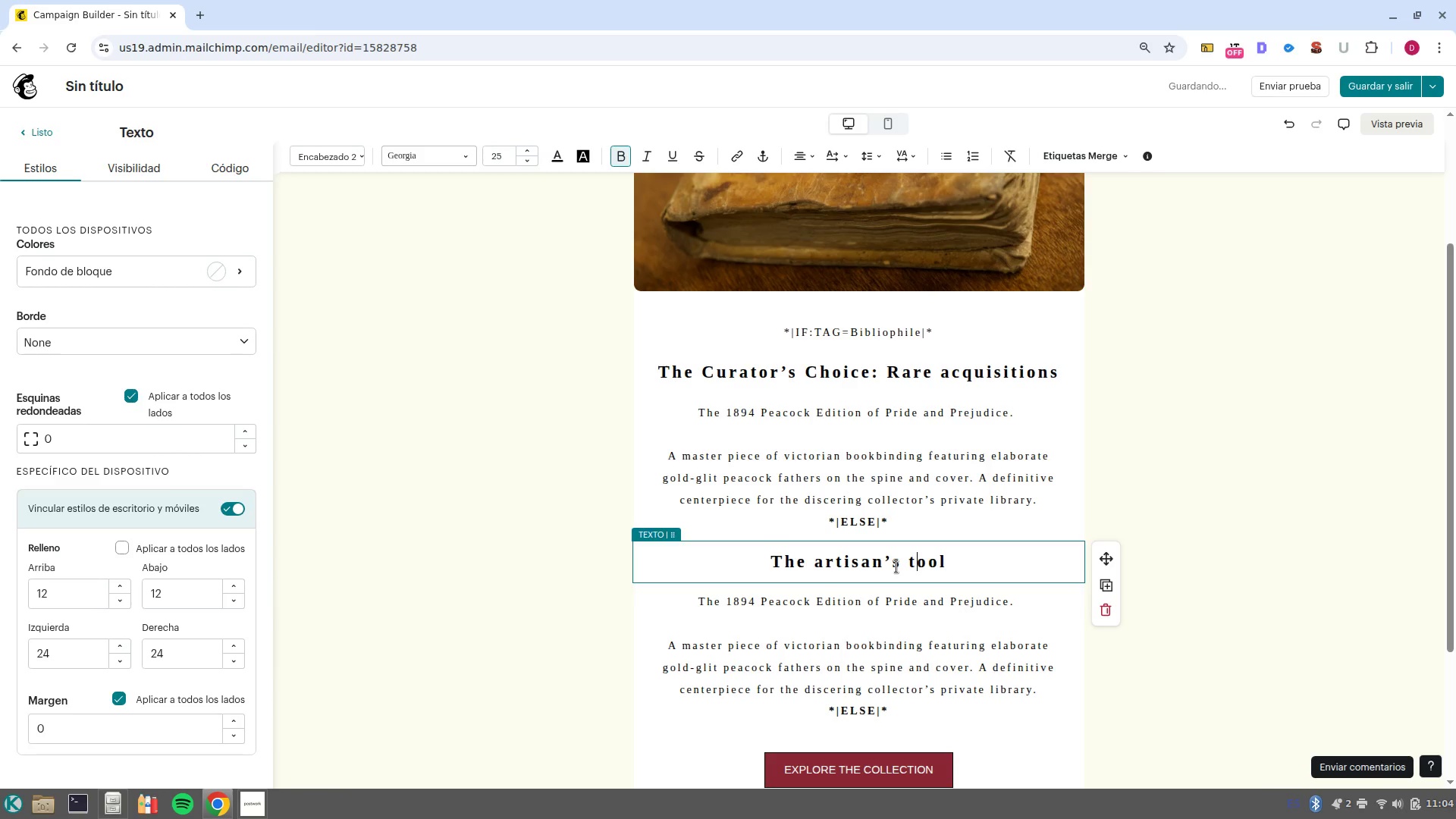 
key(Backspace)
 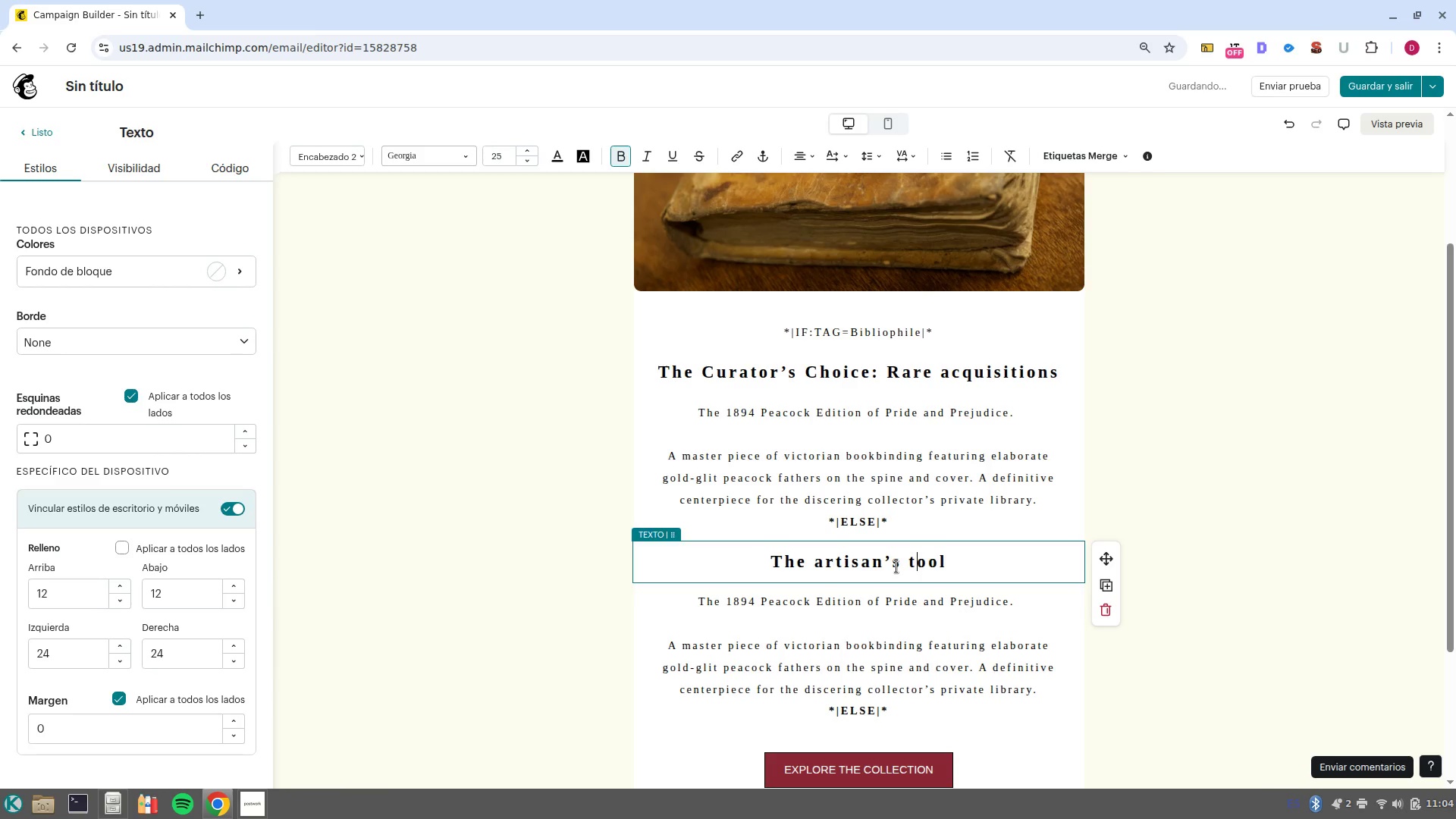 
key(Shift+T)
 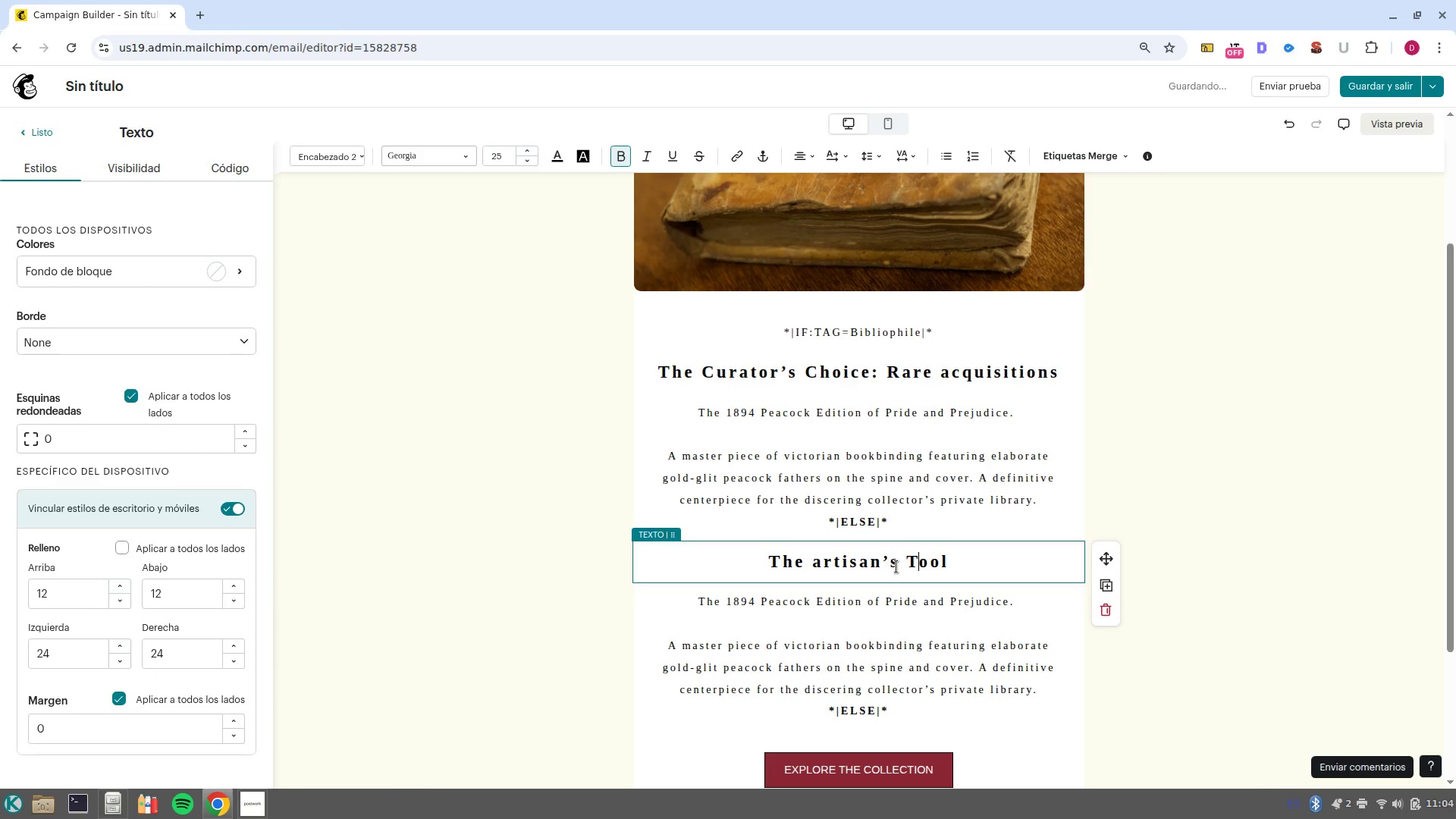 
key(Control+ArrowRight)
 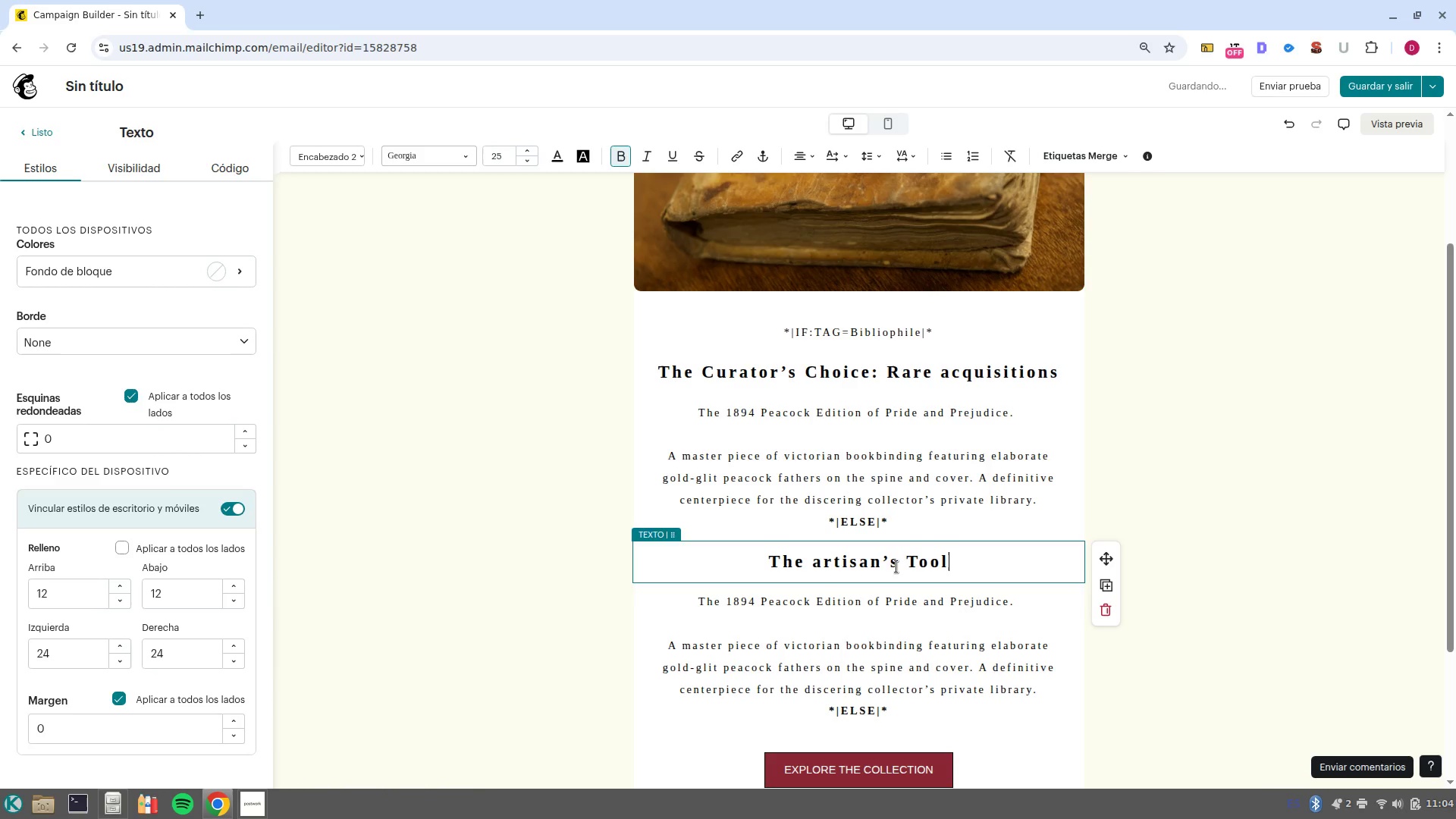 
type(> Luu)
key(Backspace)
type(xury Stationery)
 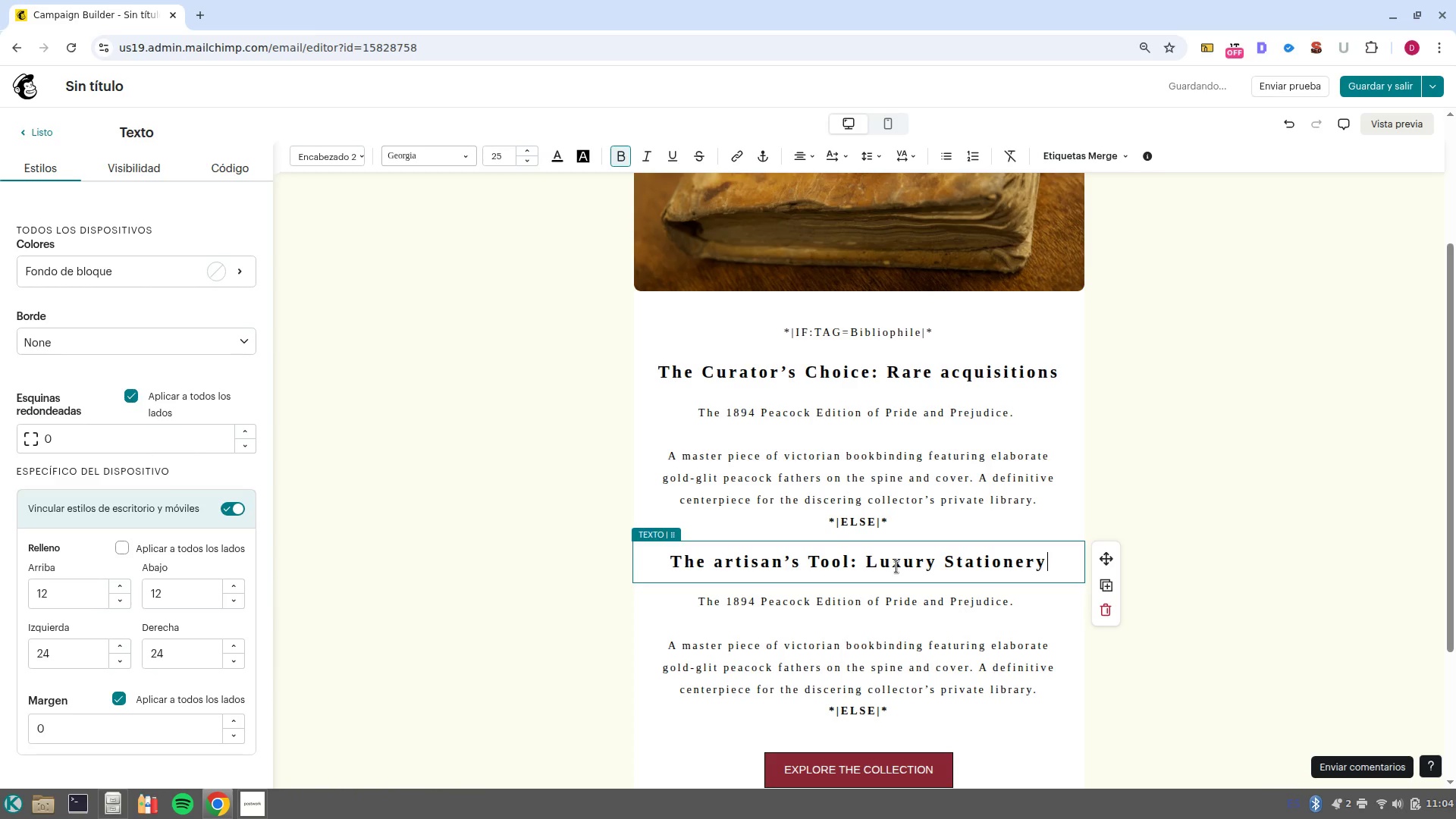 
left_click_drag(start_coordinate=[700, 415], to_coordinate=[706, 416])
 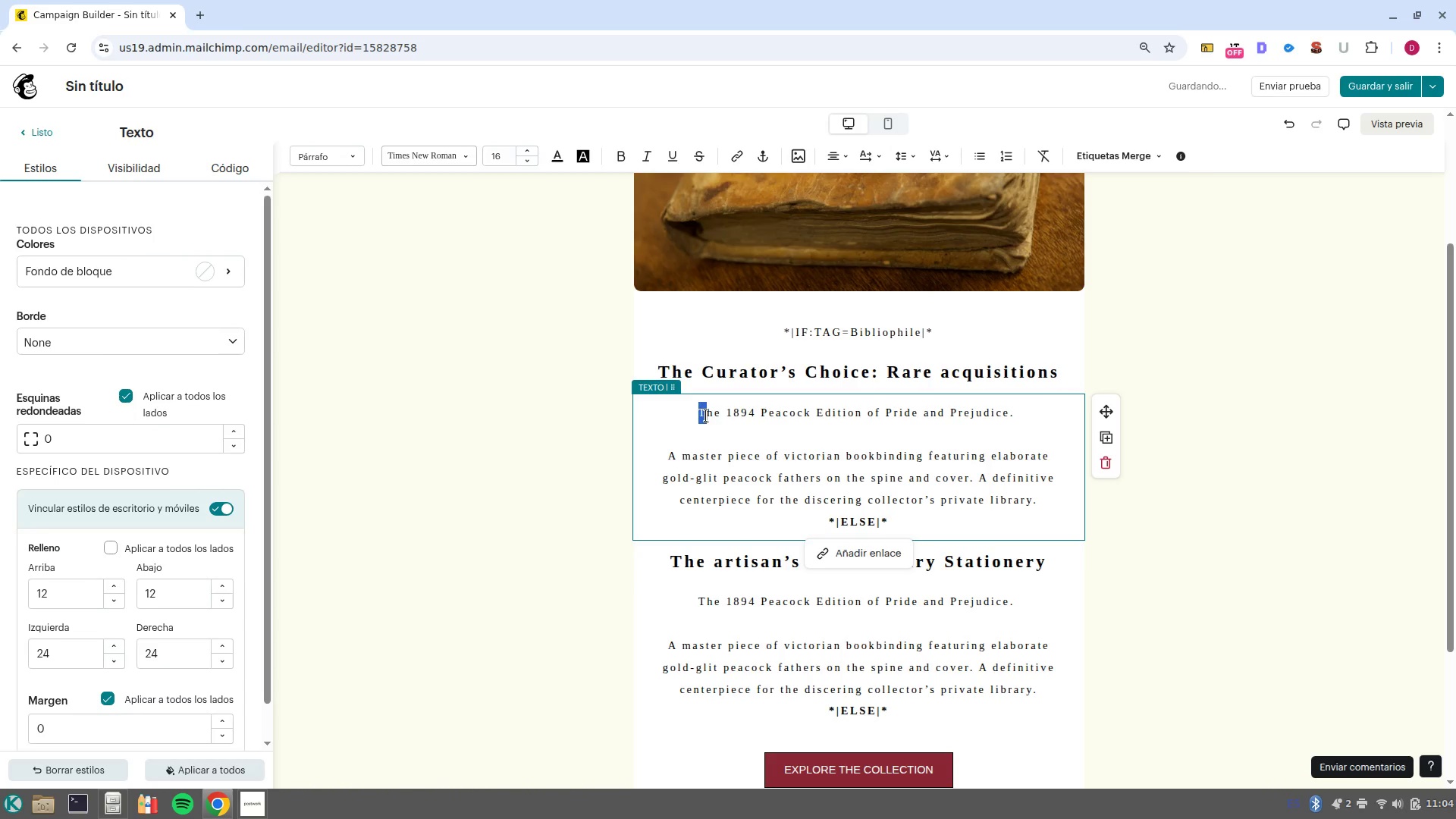 
key(Control+B)
 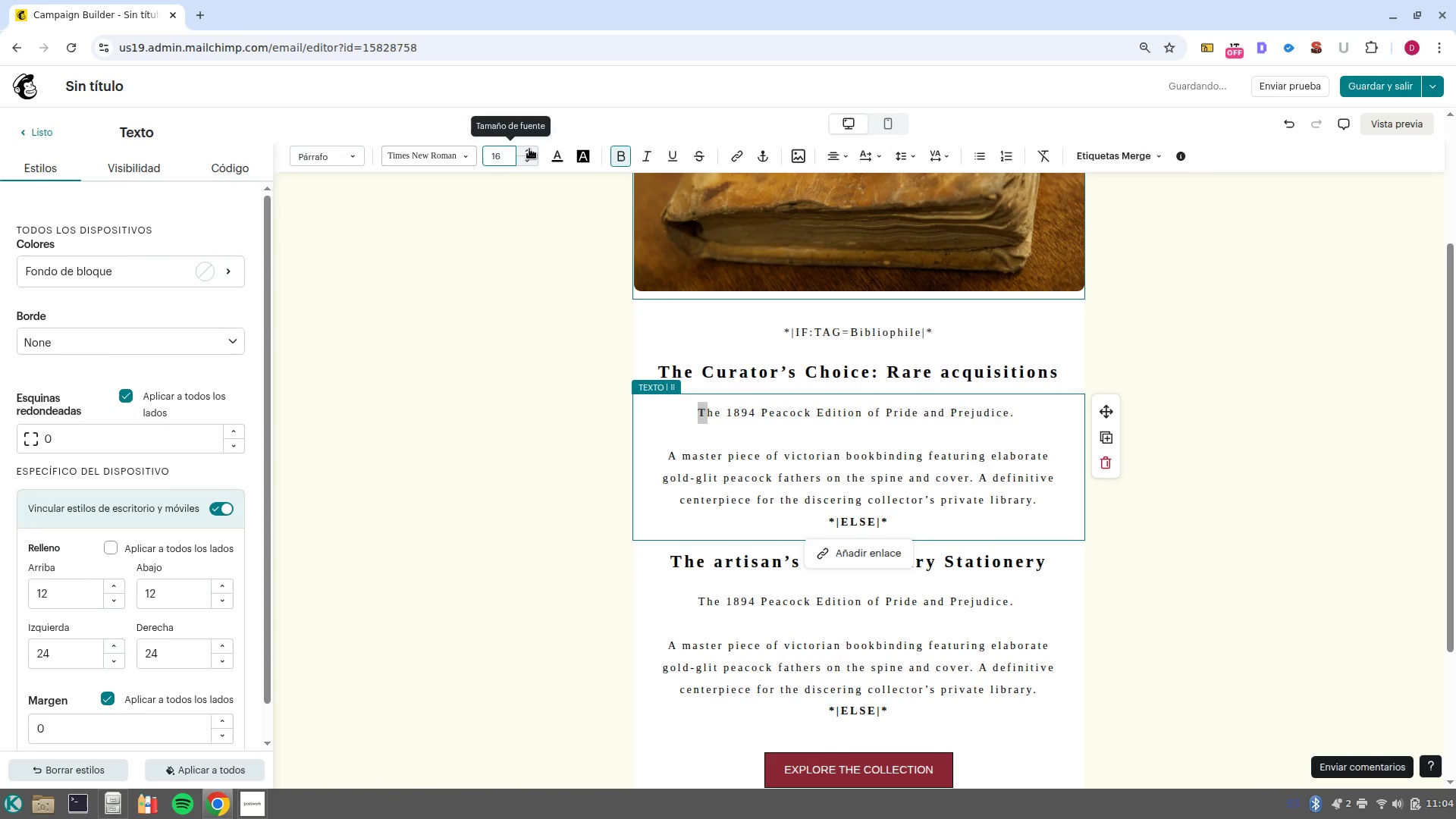 
triple_click([531, 149])
 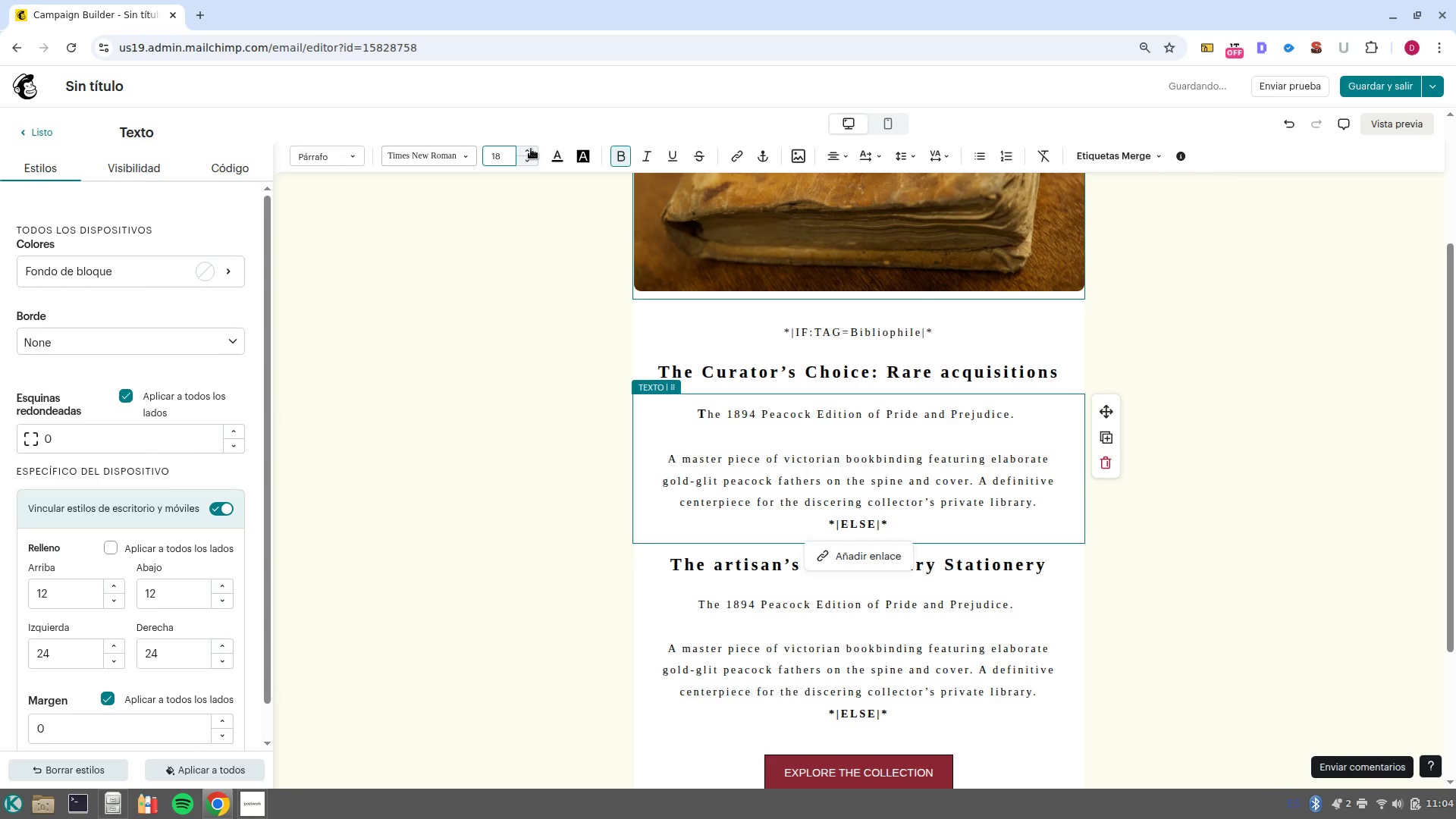 
double_click([531, 149])
 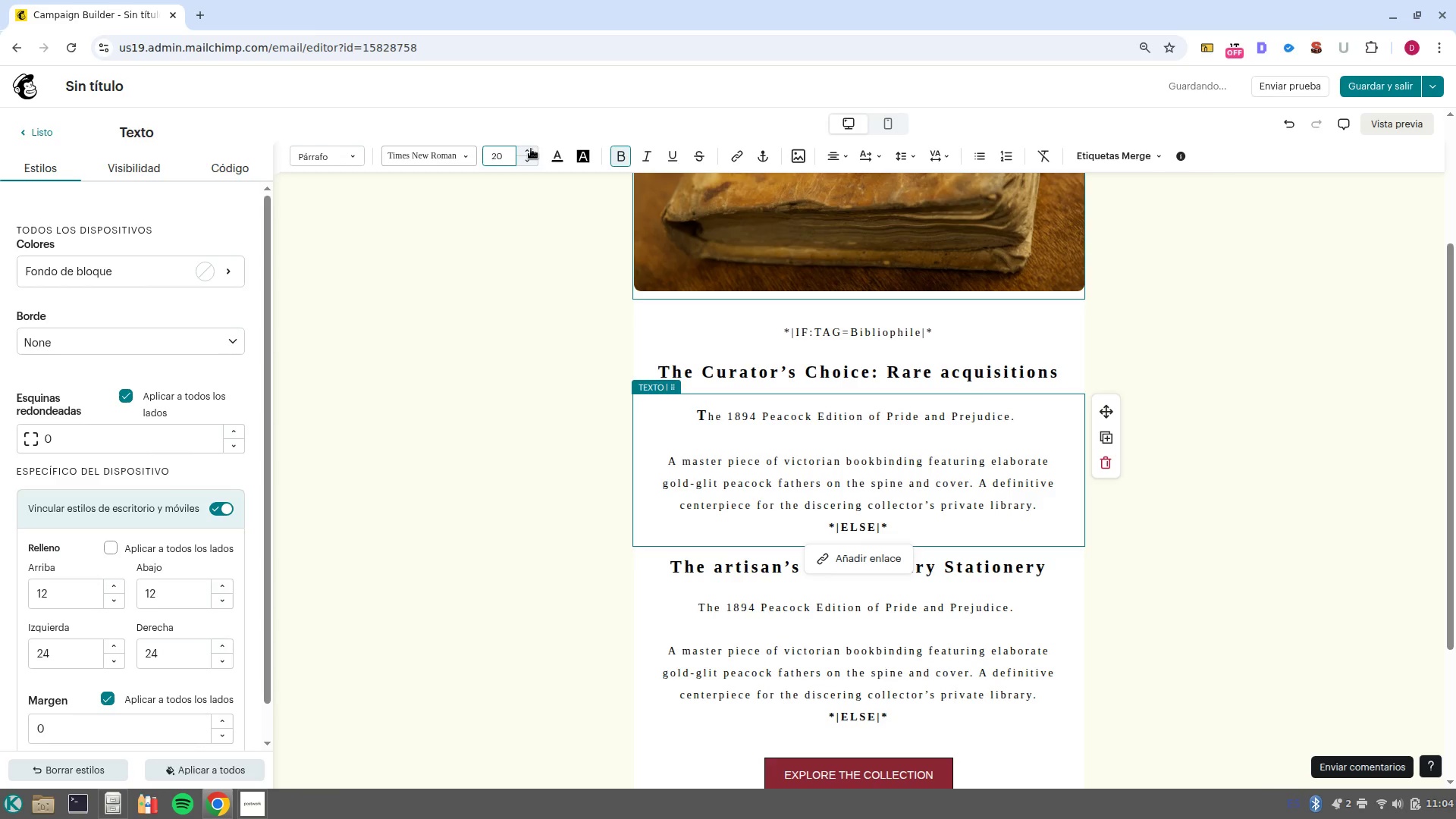 
triple_click([531, 149])
 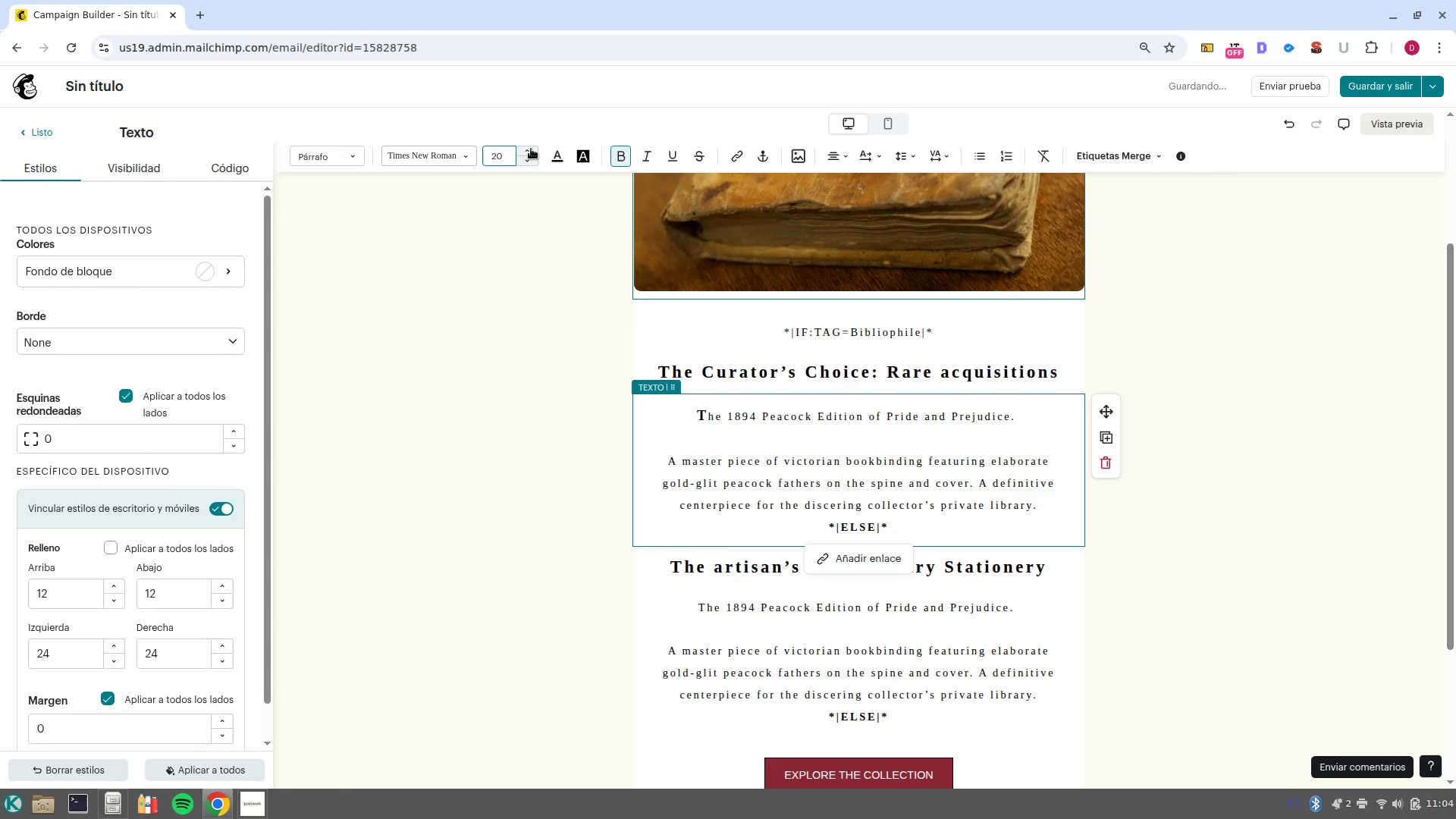 
triple_click([531, 149])
 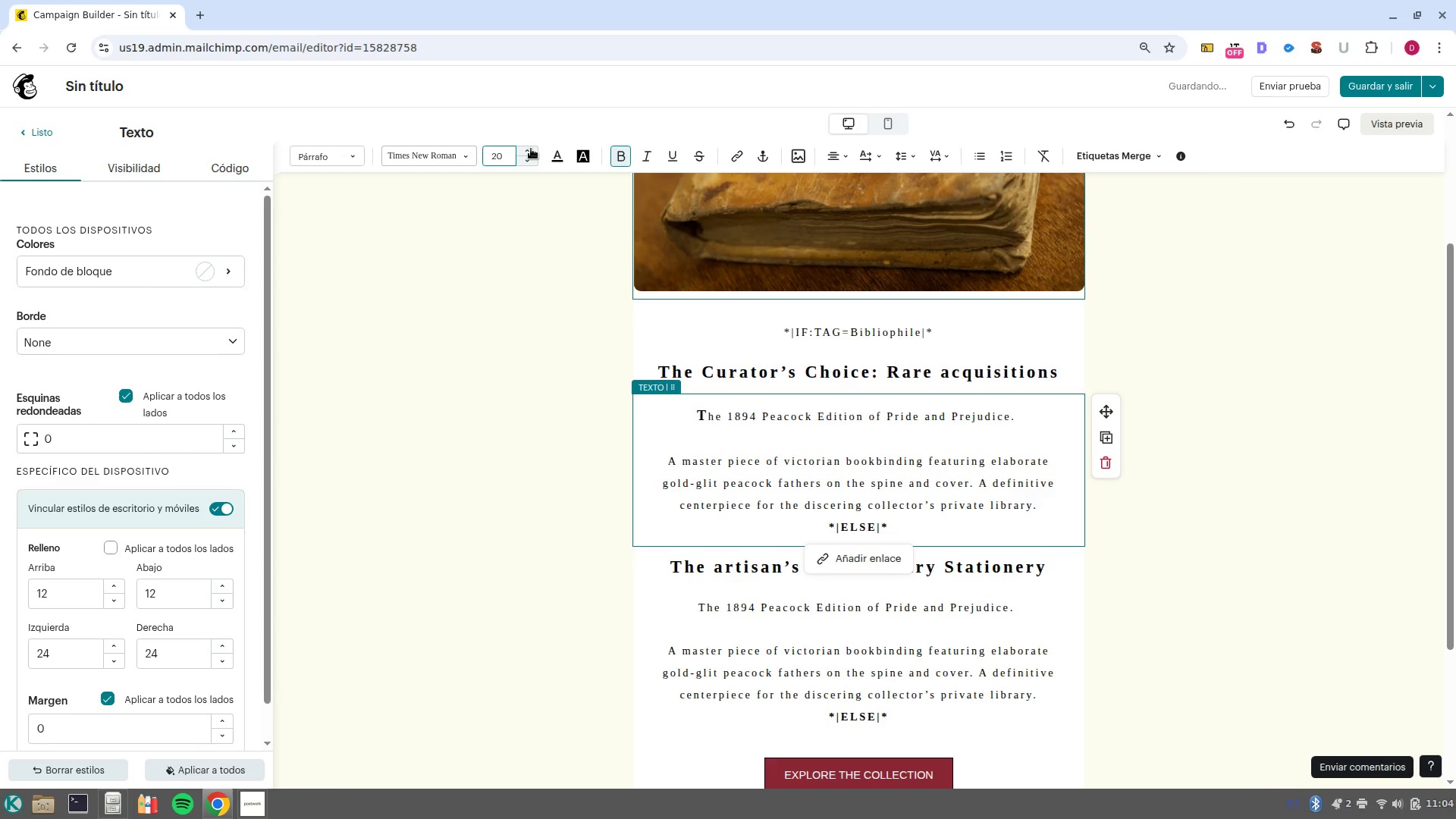 
triple_click([531, 149])
 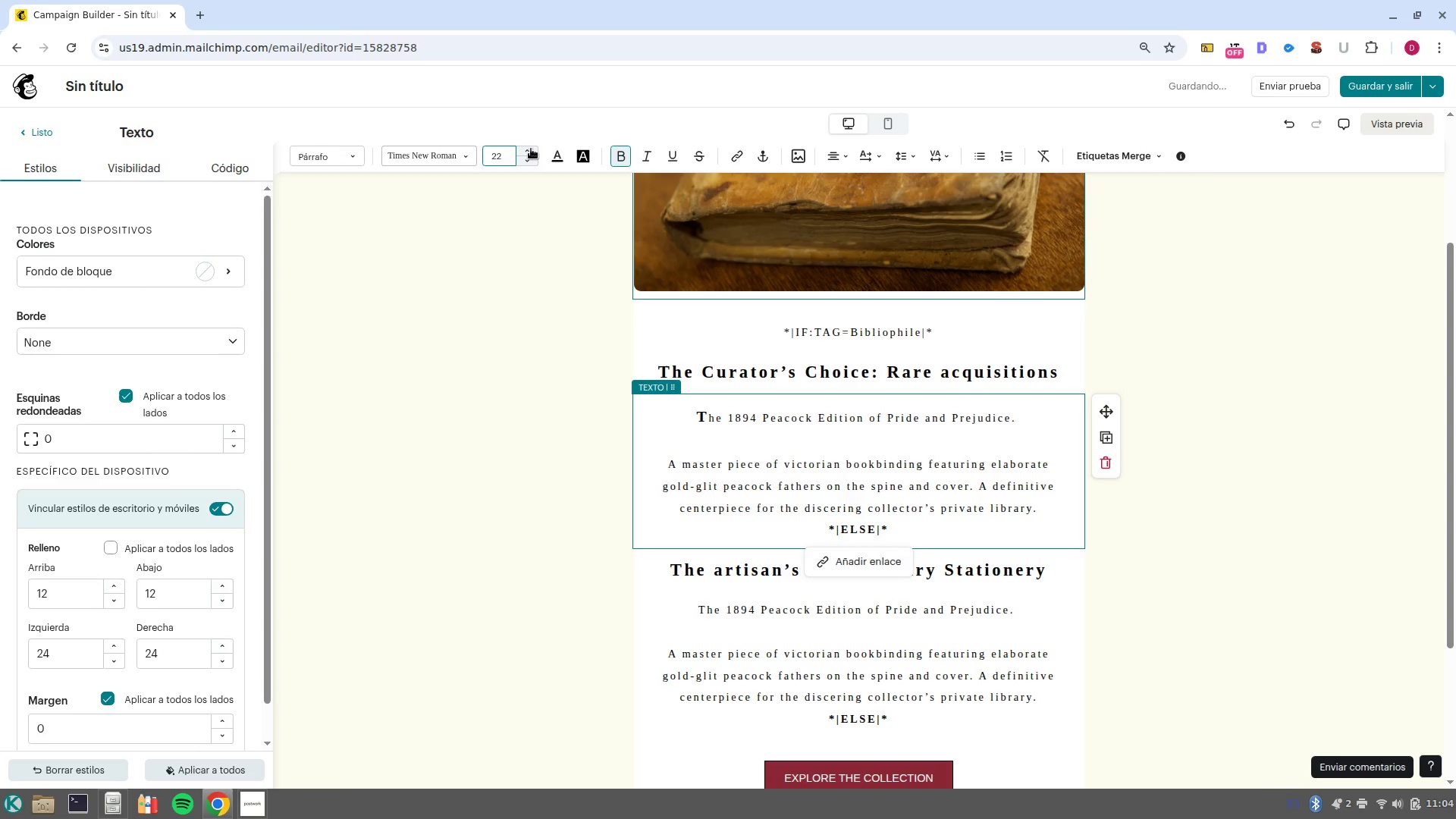 
triple_click([531, 149])
 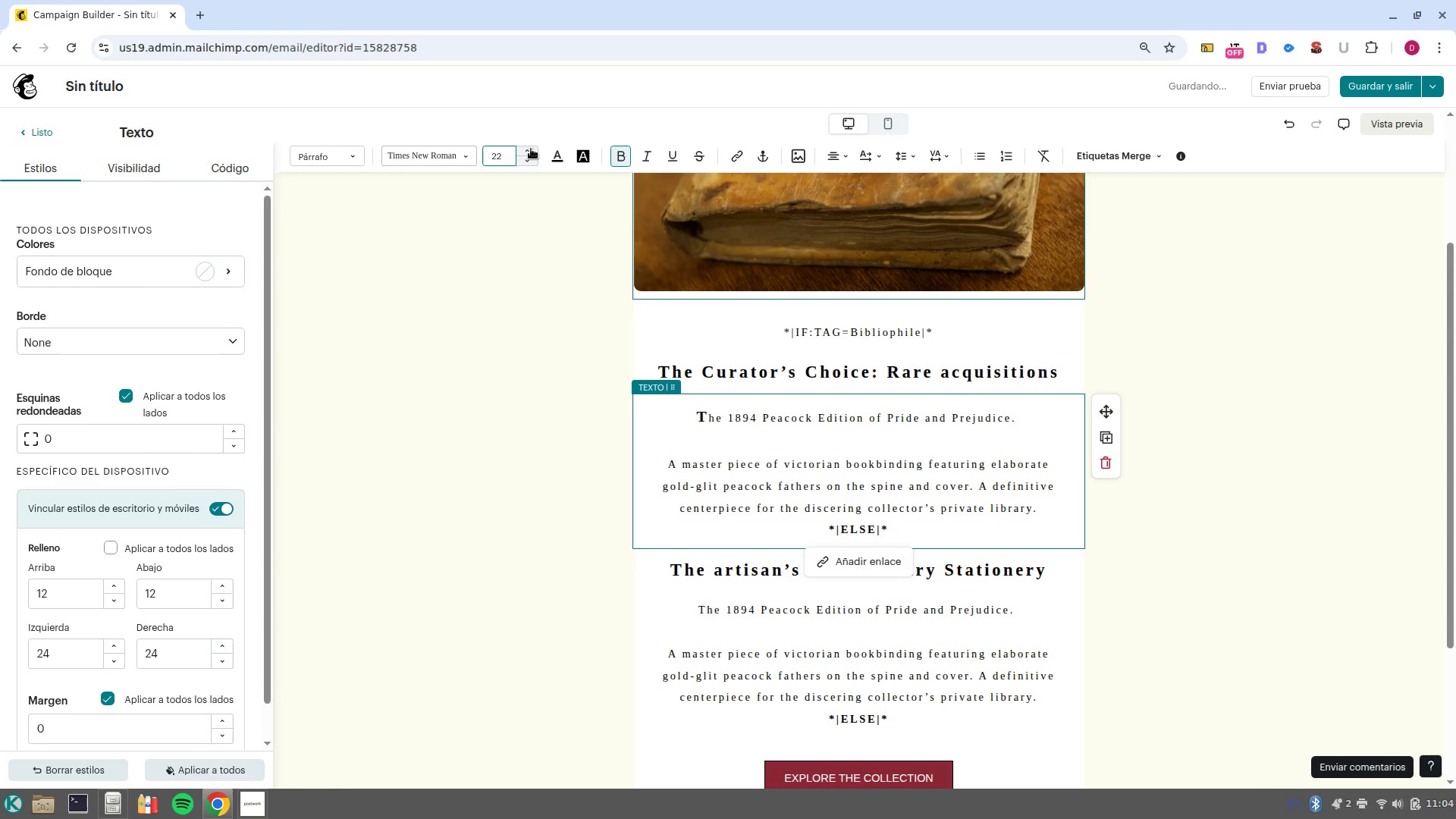 
triple_click([531, 149])
 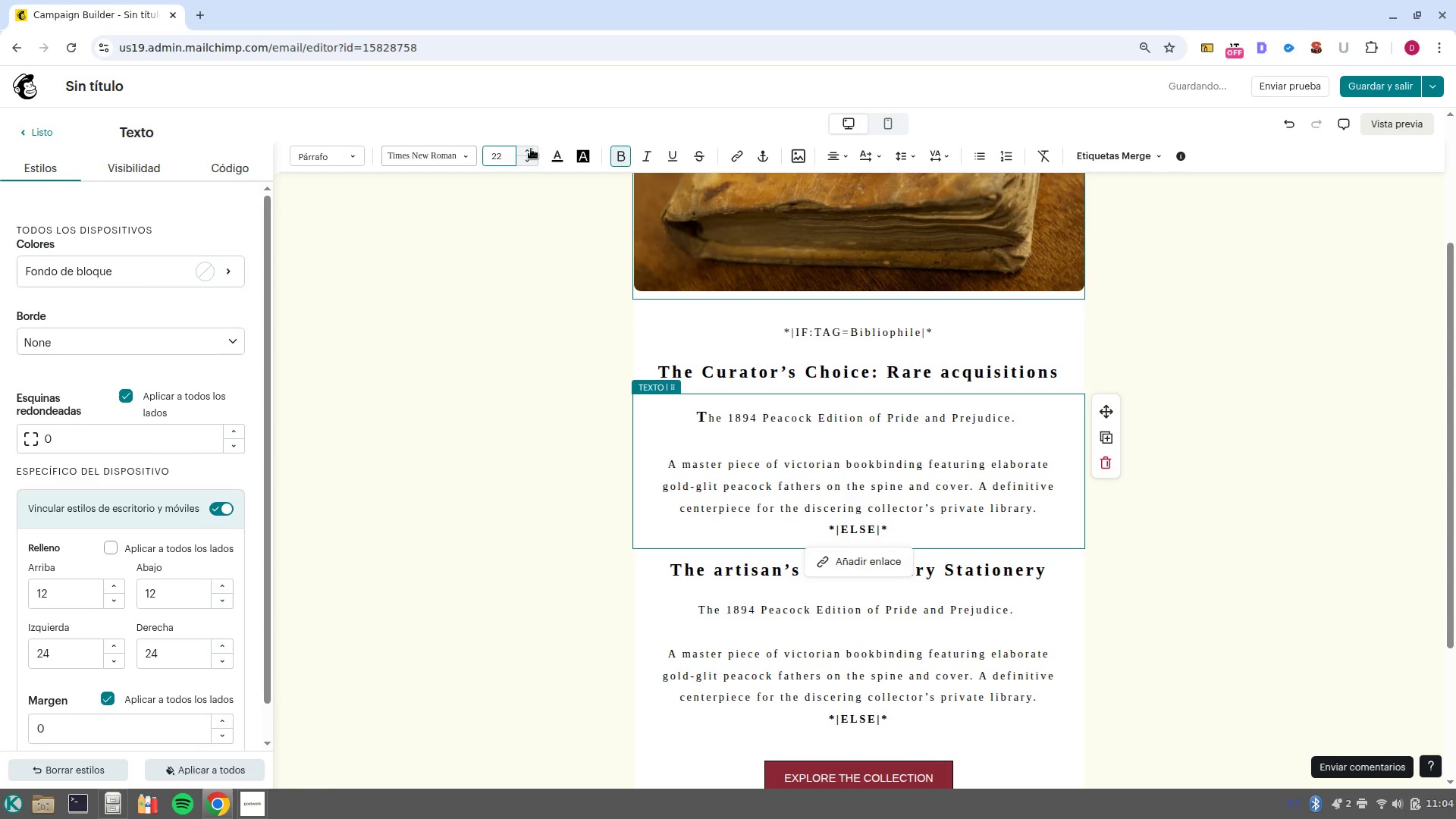 
triple_click([531, 149])
 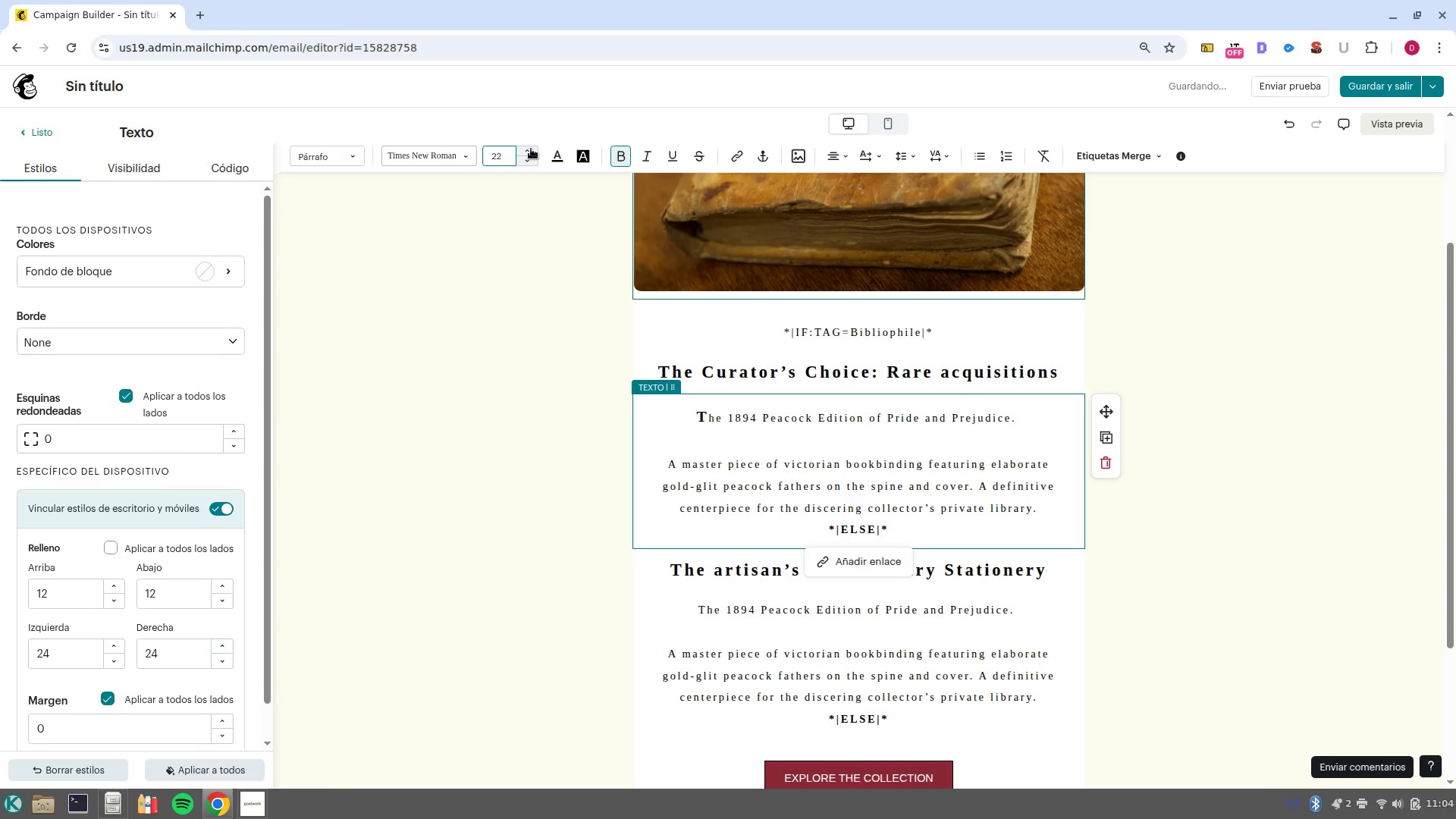 
triple_click([531, 149])
 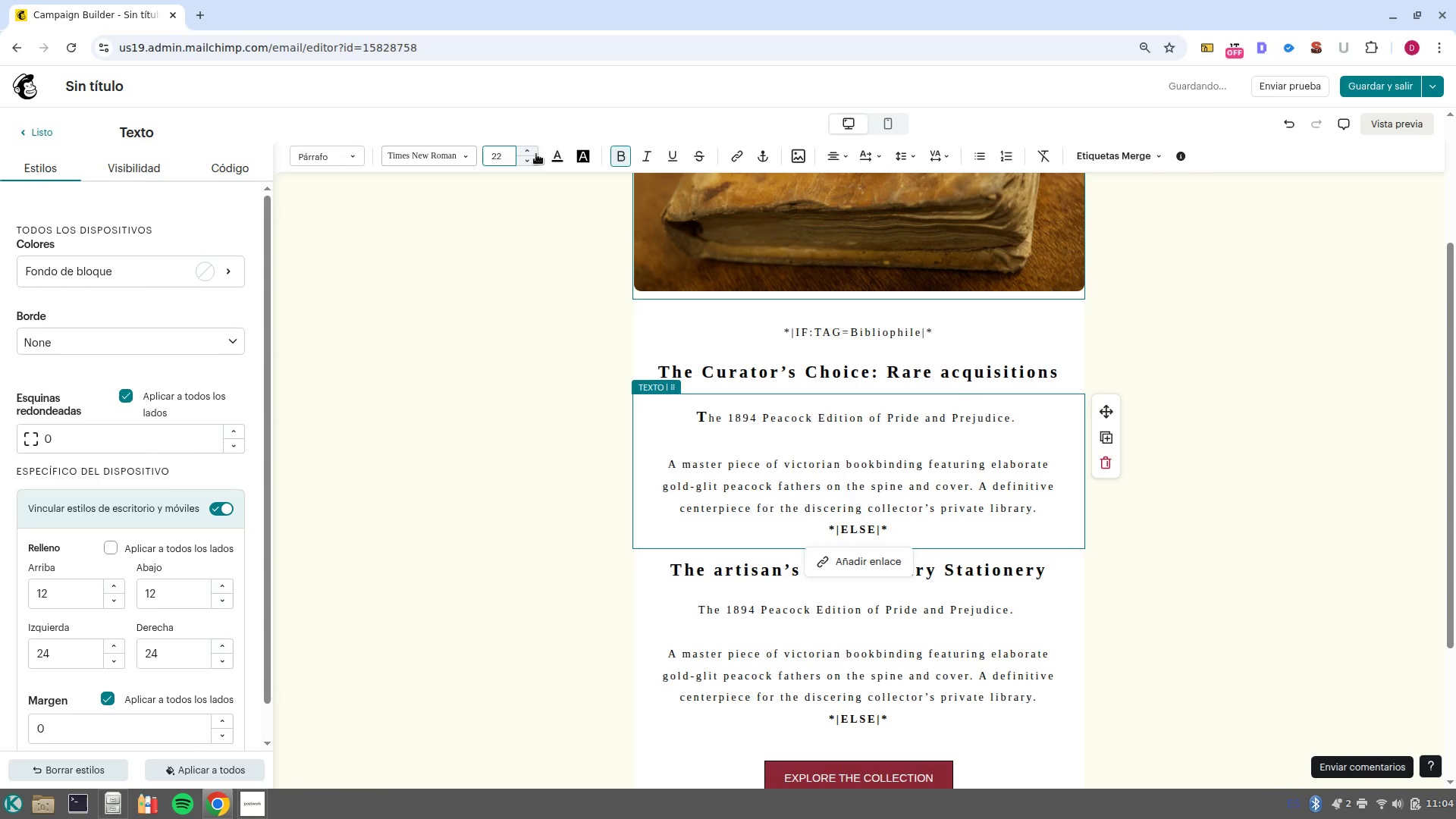 
triple_click([531, 149])
 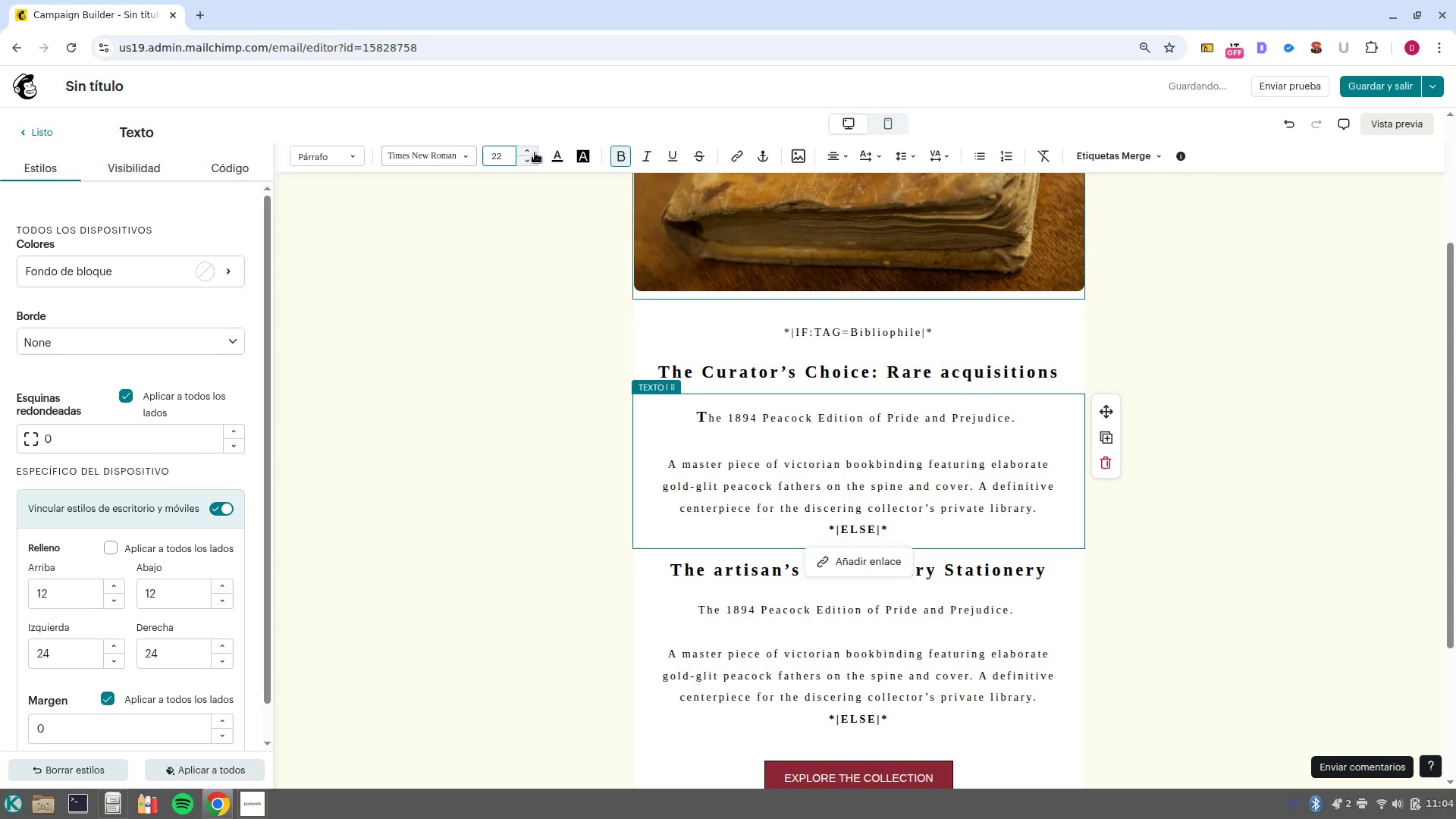 
left_click([536, 154])
 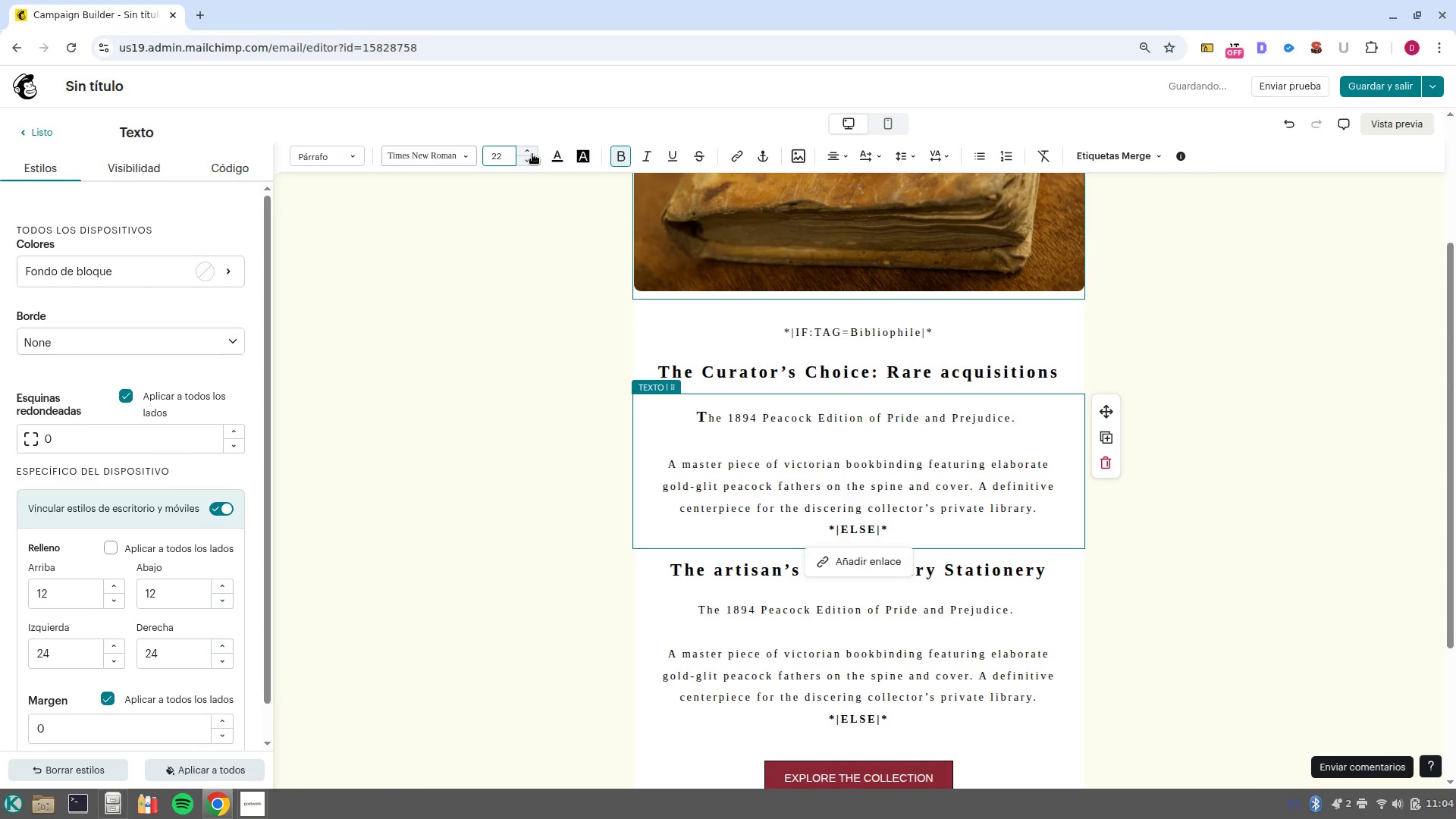 
double_click([532, 154])
 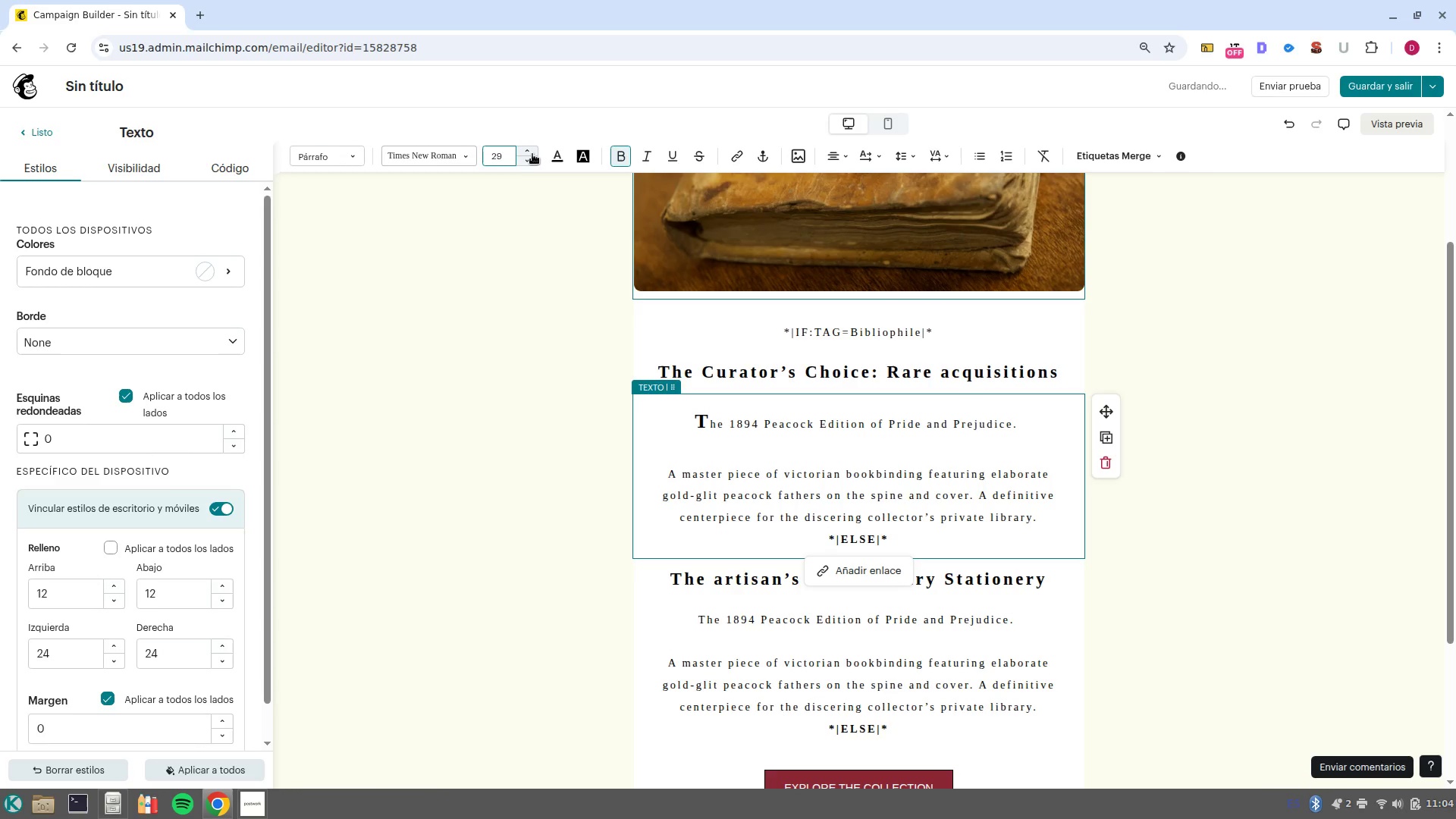 
triple_click([532, 154])
 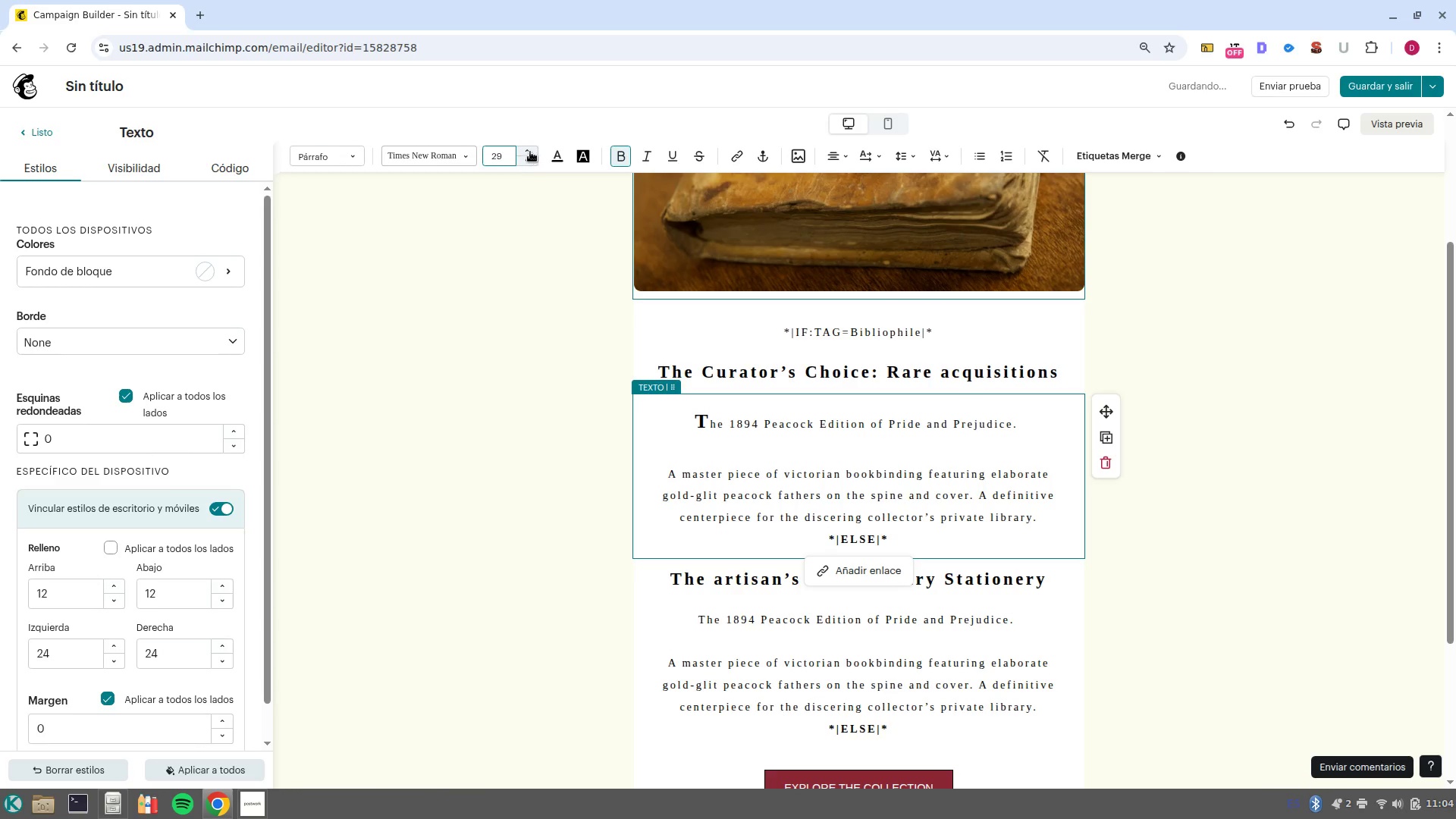 
triple_click([530, 152])
 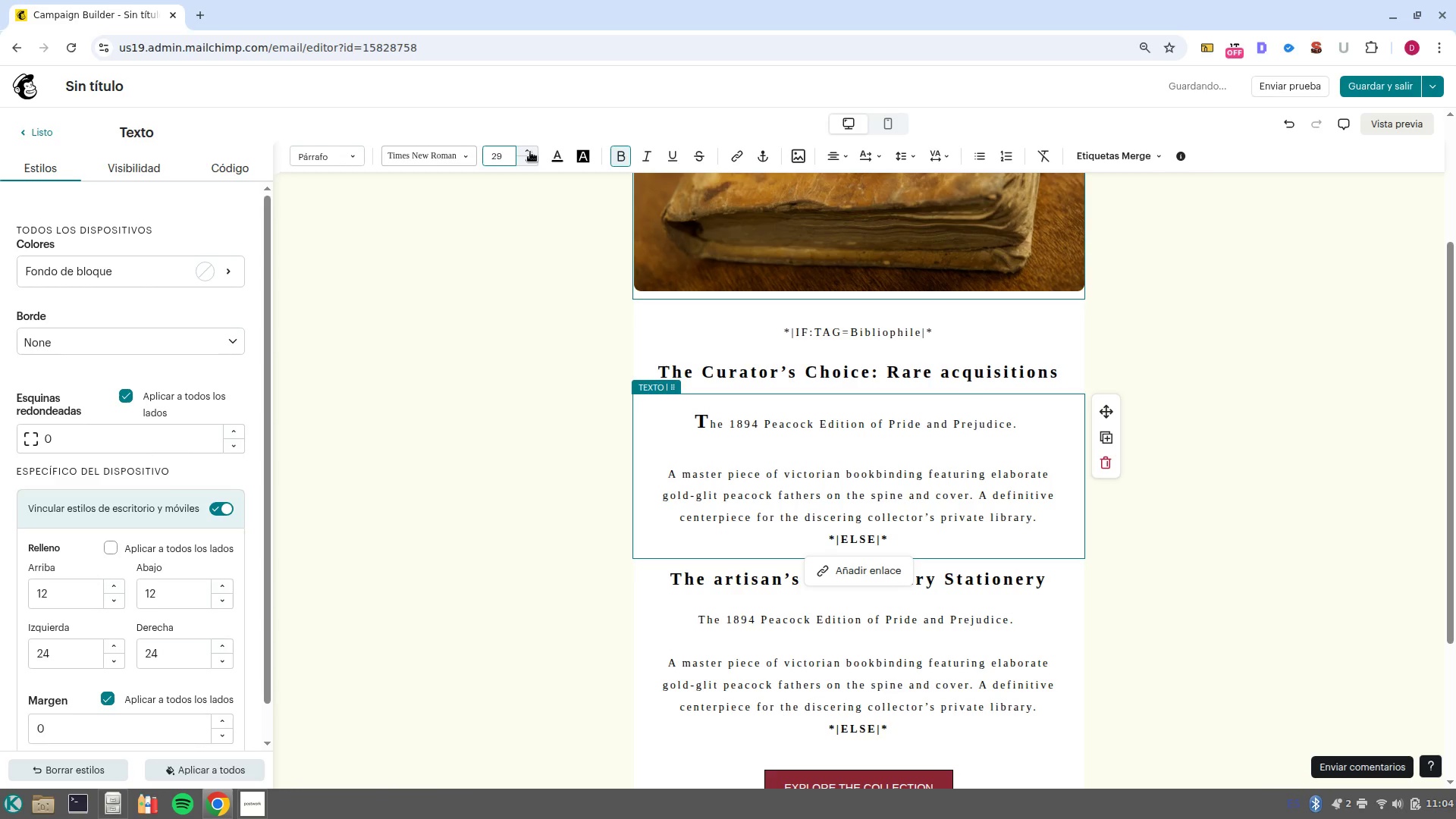 
triple_click([530, 152])
 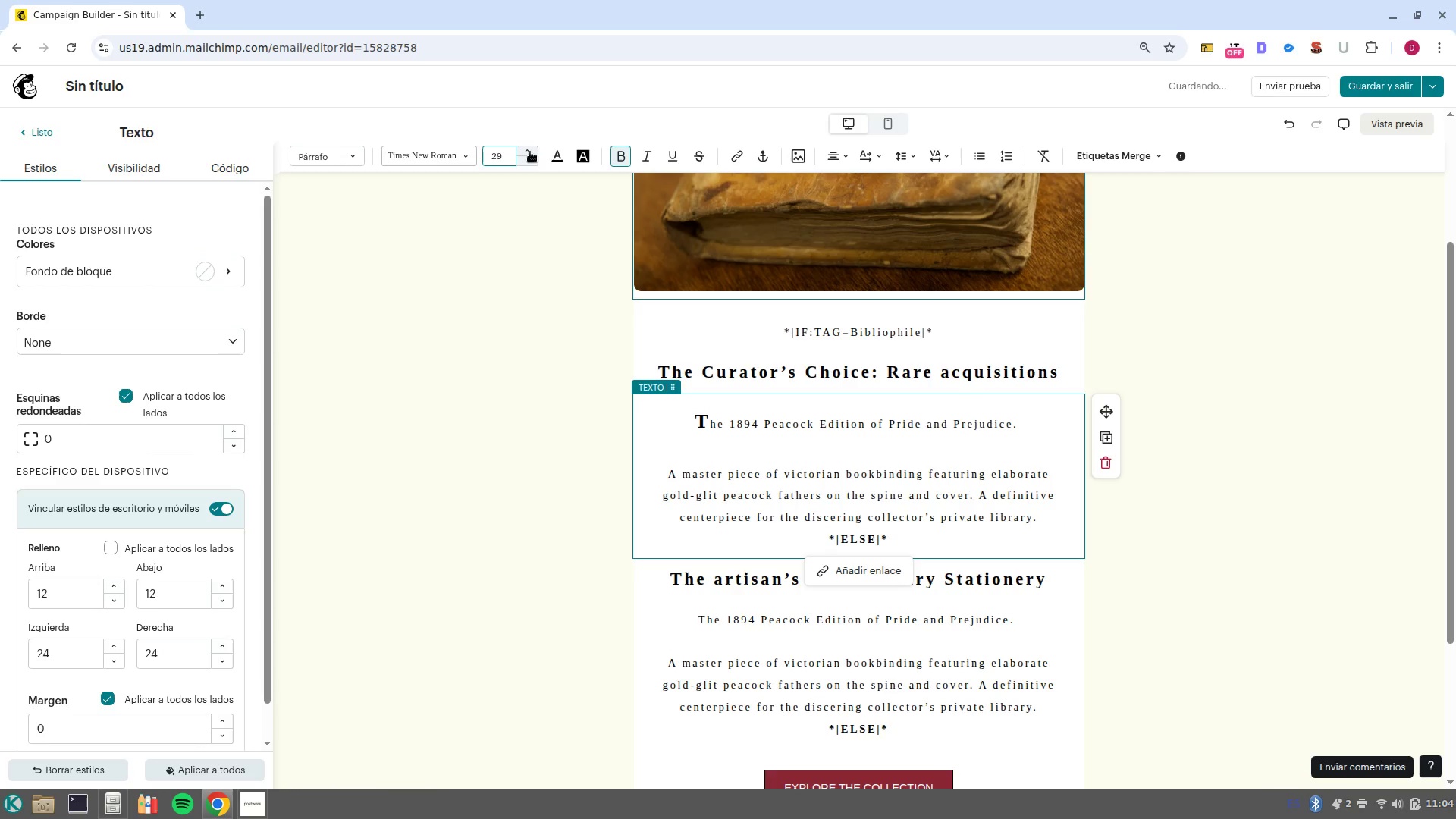 
triple_click([530, 152])
 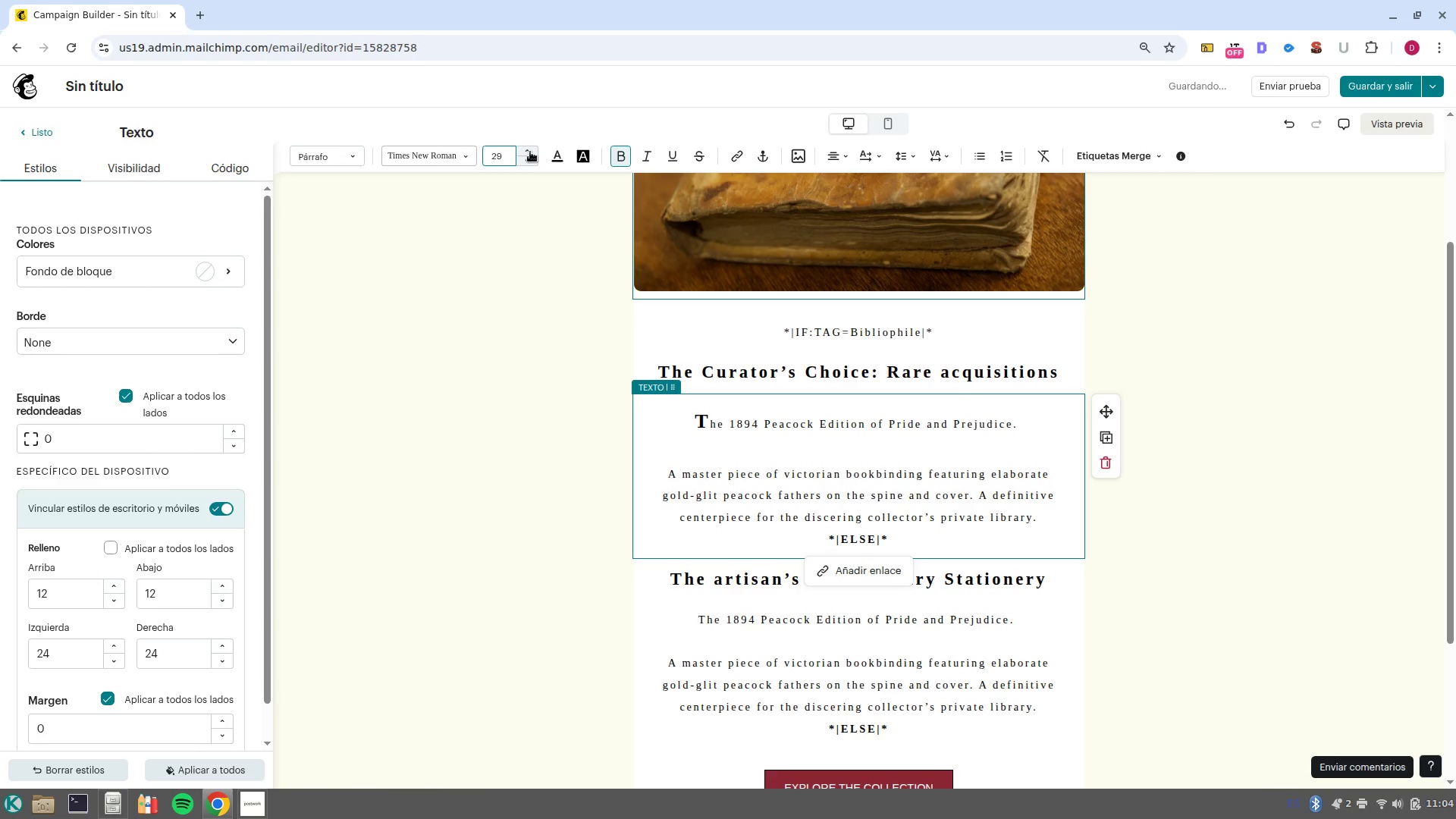 
triple_click([530, 152])
 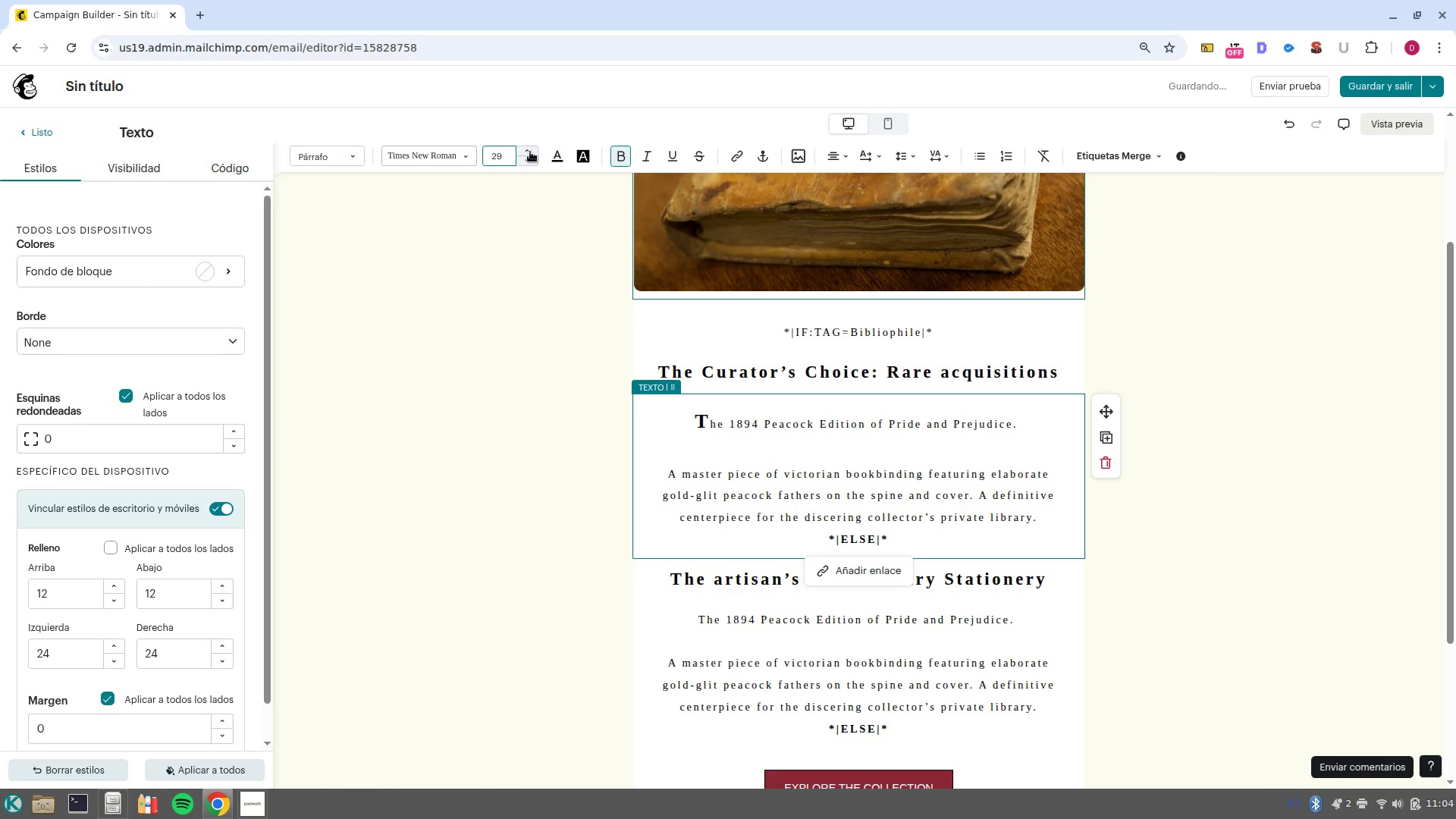 
triple_click([530, 152])
 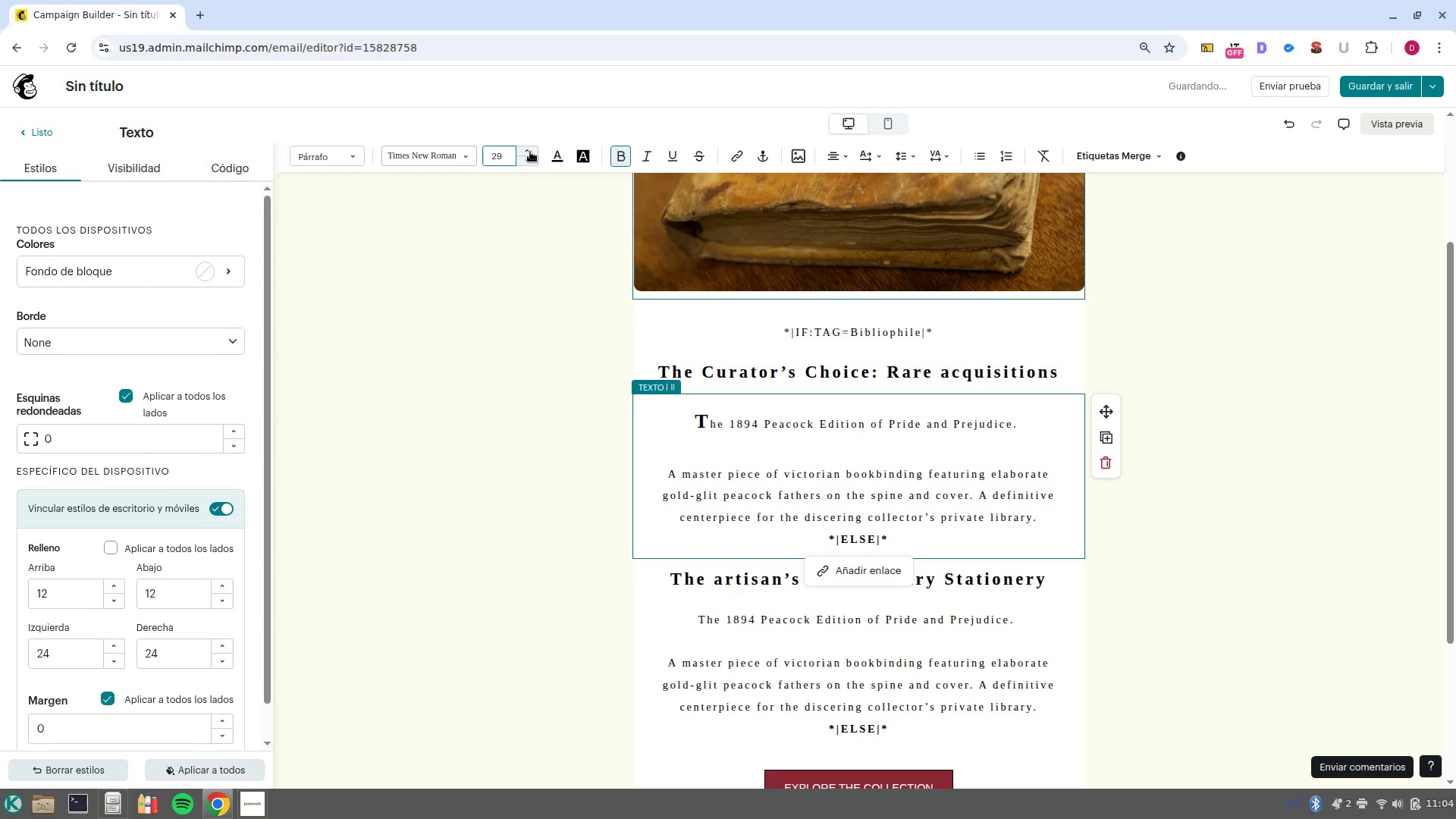 
triple_click([530, 152])
 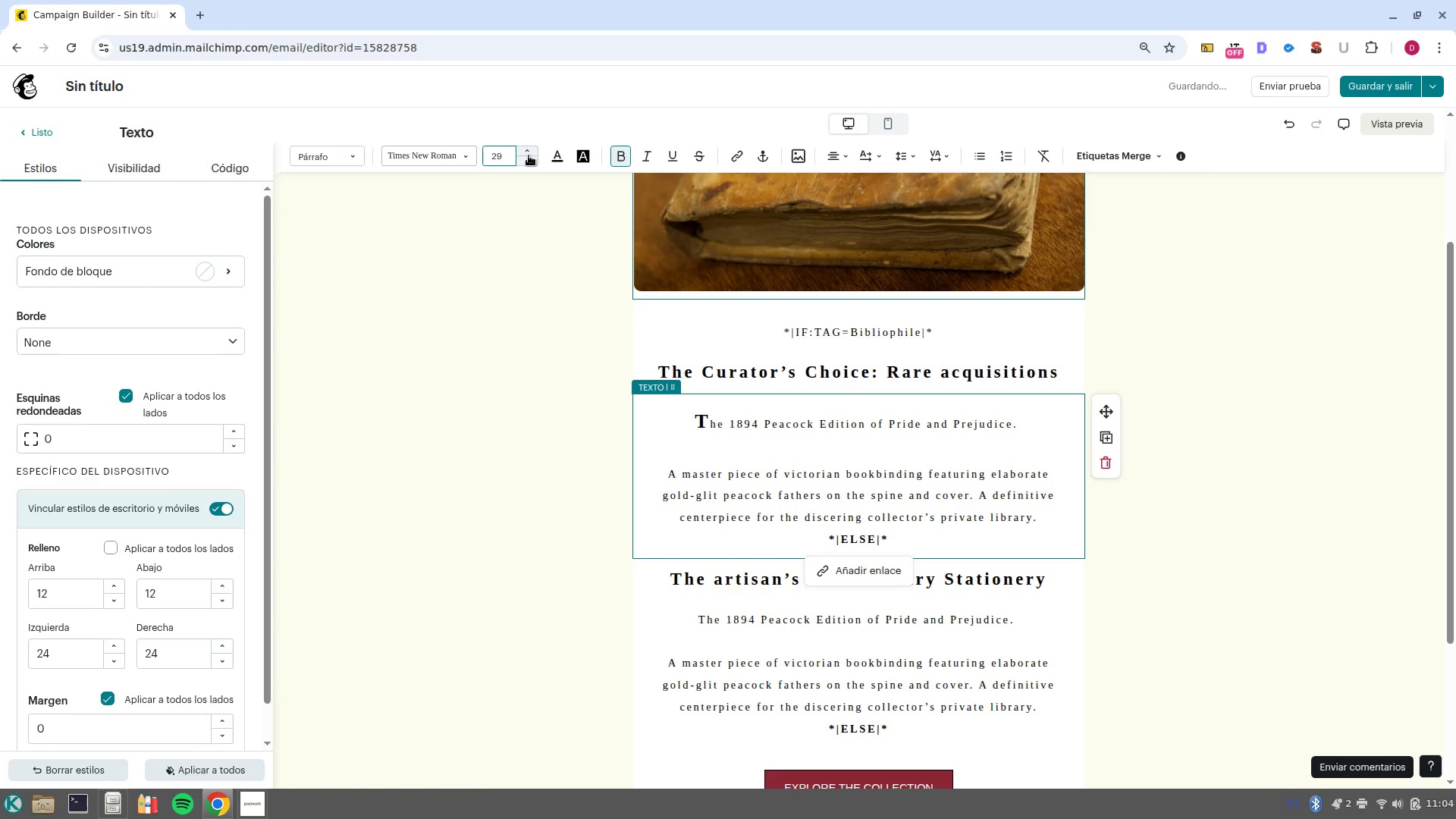 
left_click([529, 155])
 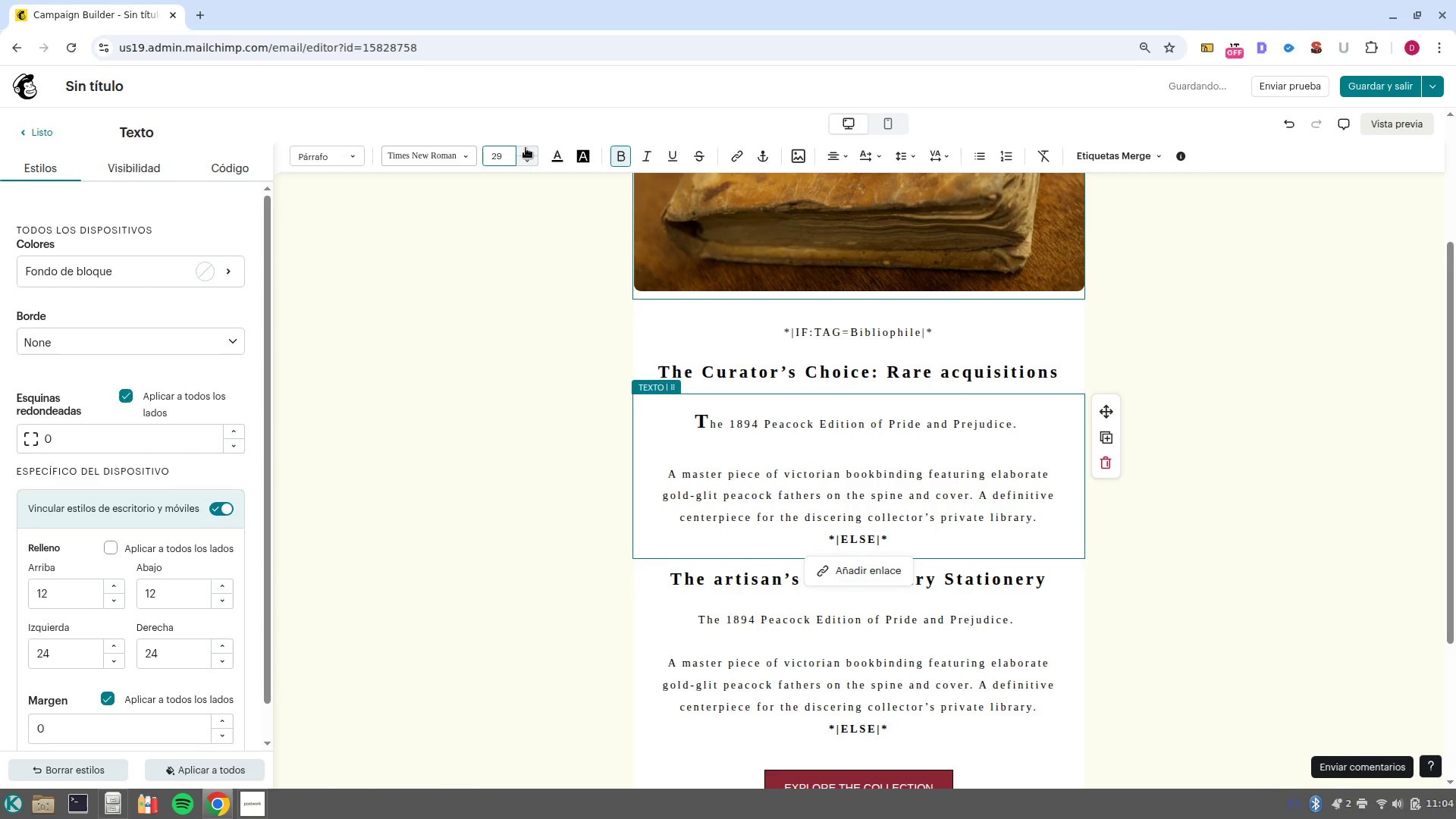 
double_click([526, 148])
 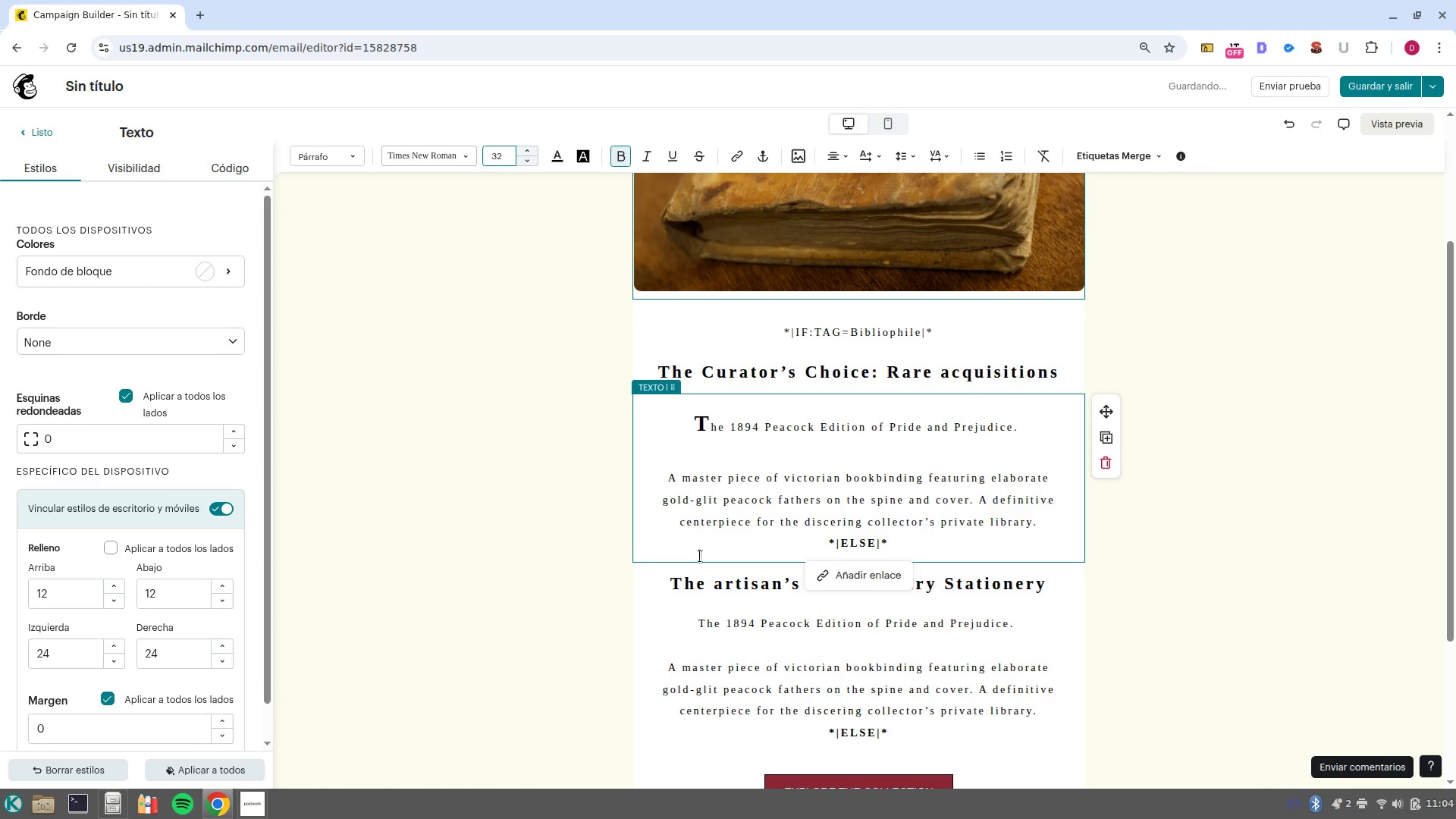 
left_click([530, 148])
 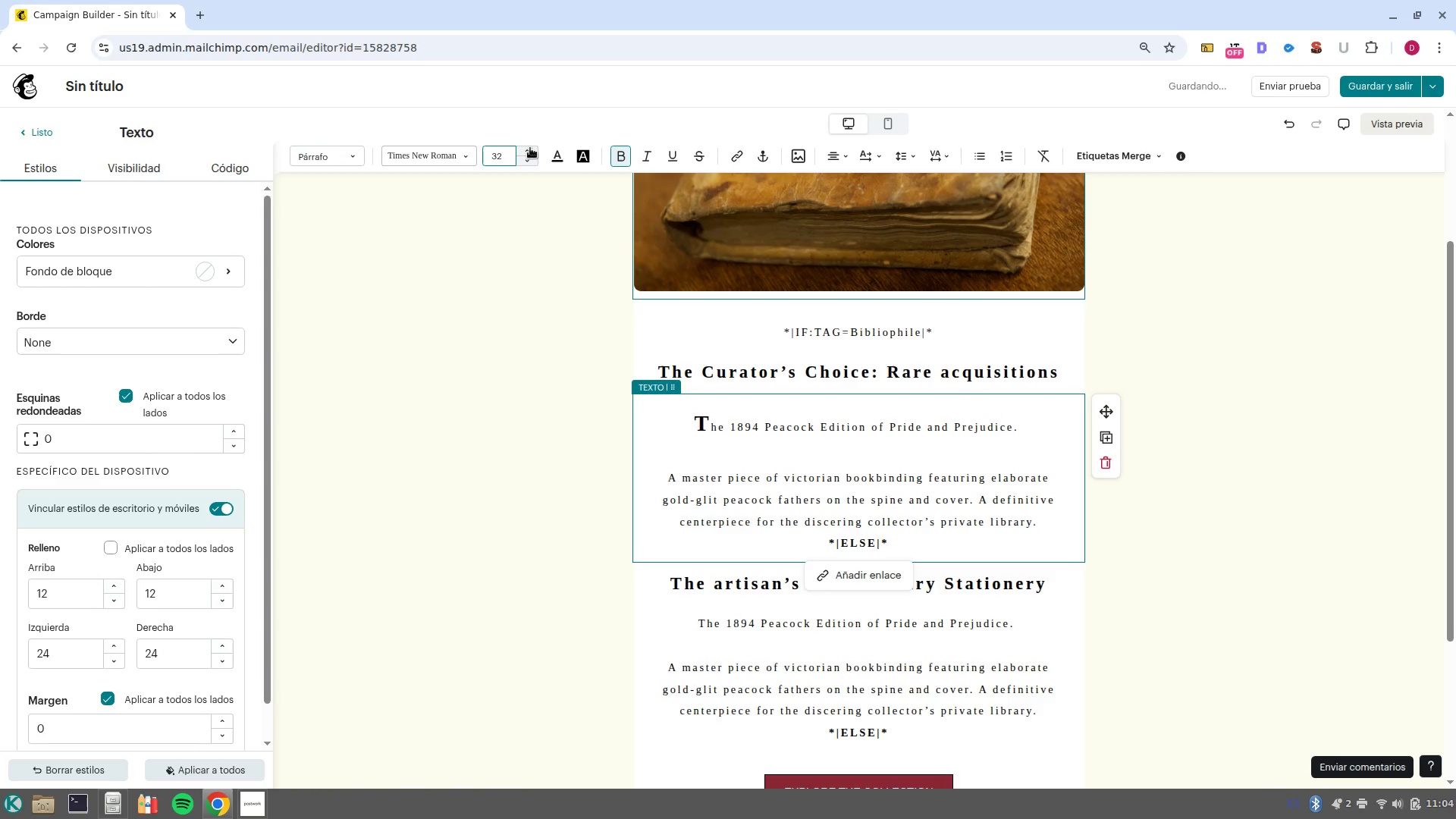 
left_click([712, 642])
 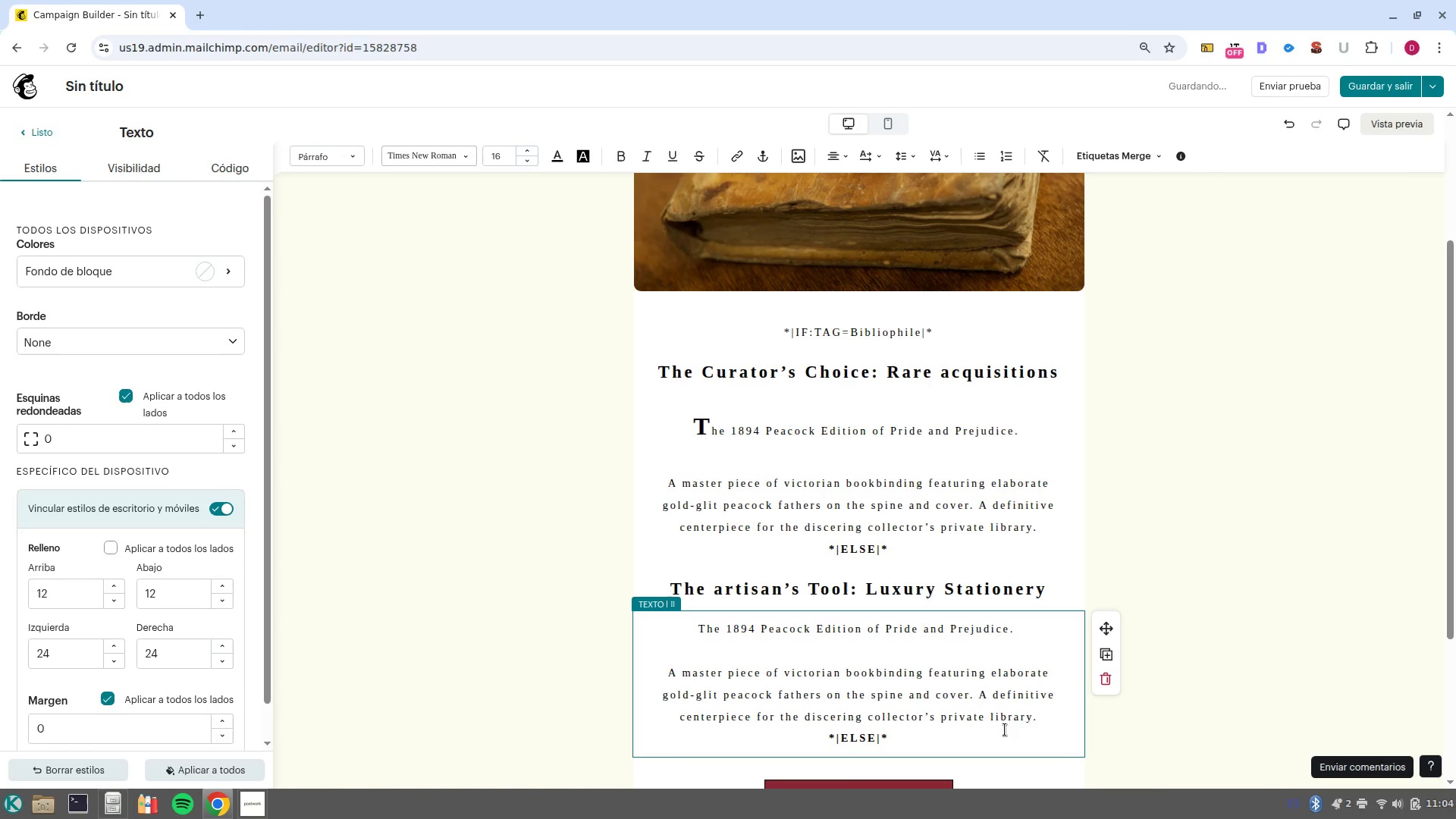 
left_click_drag(start_coordinate=[1043, 717], to_coordinate=[691, 626])
 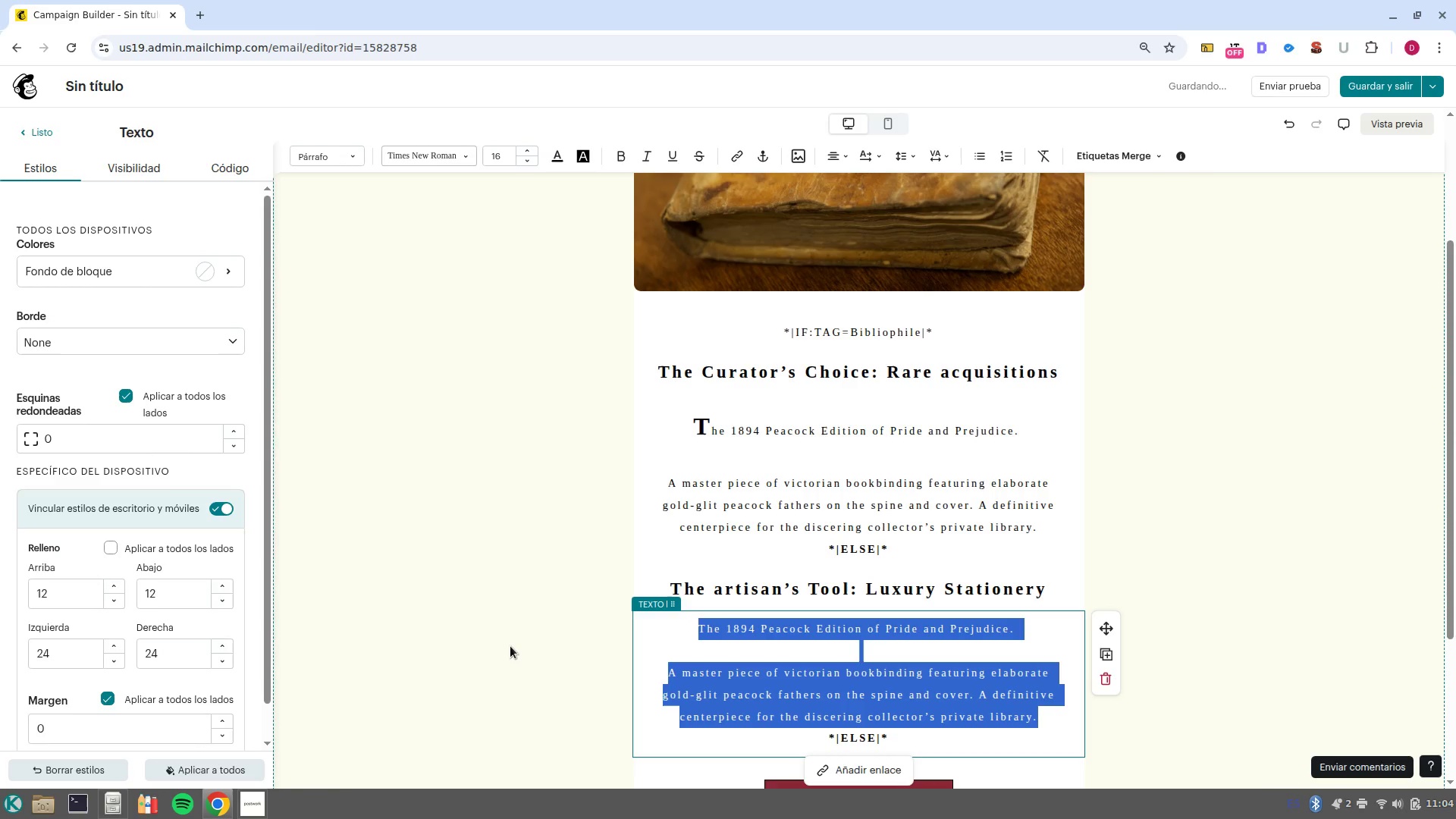 
key(Backspace)
 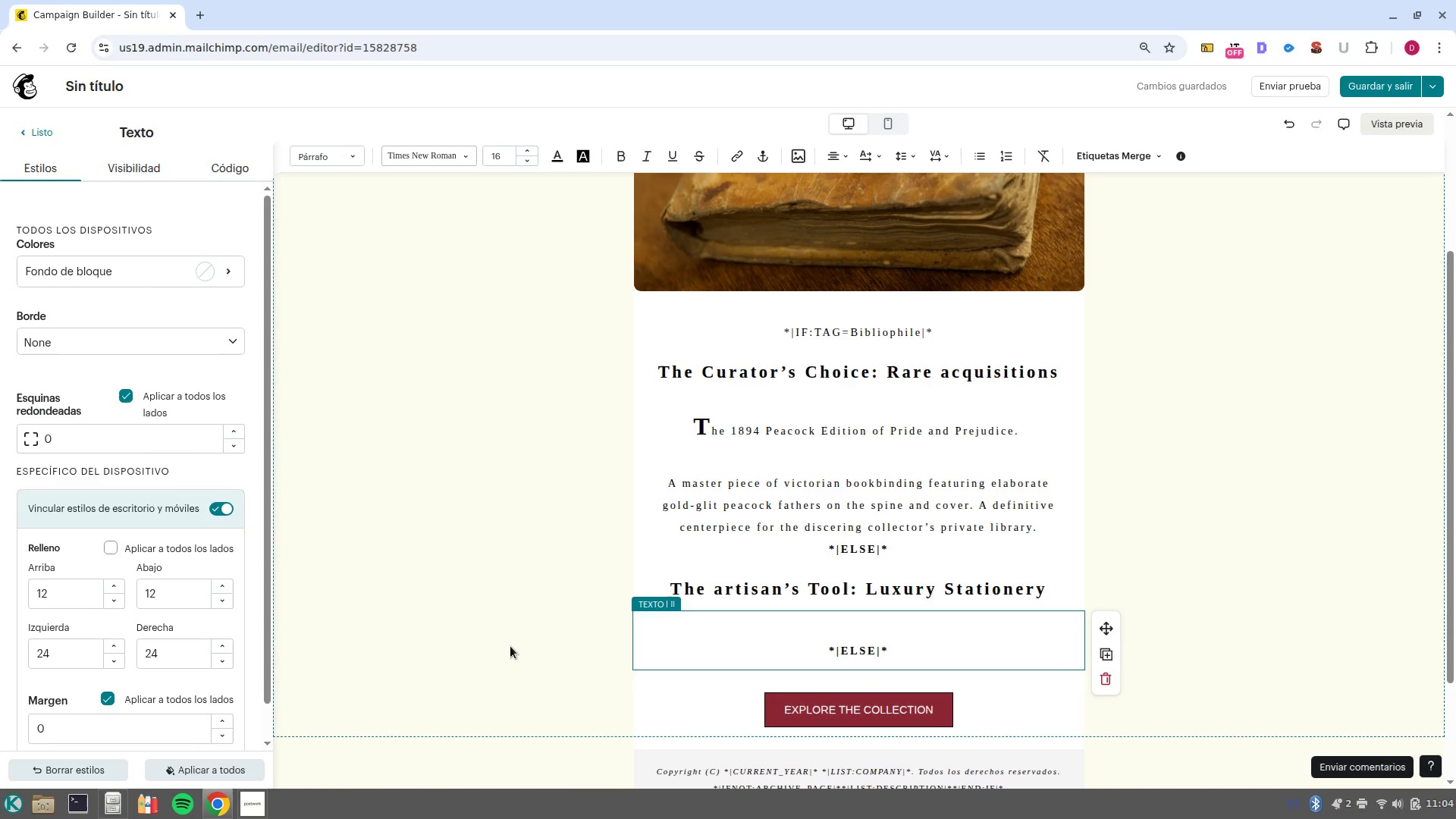 
wait(6.25)
 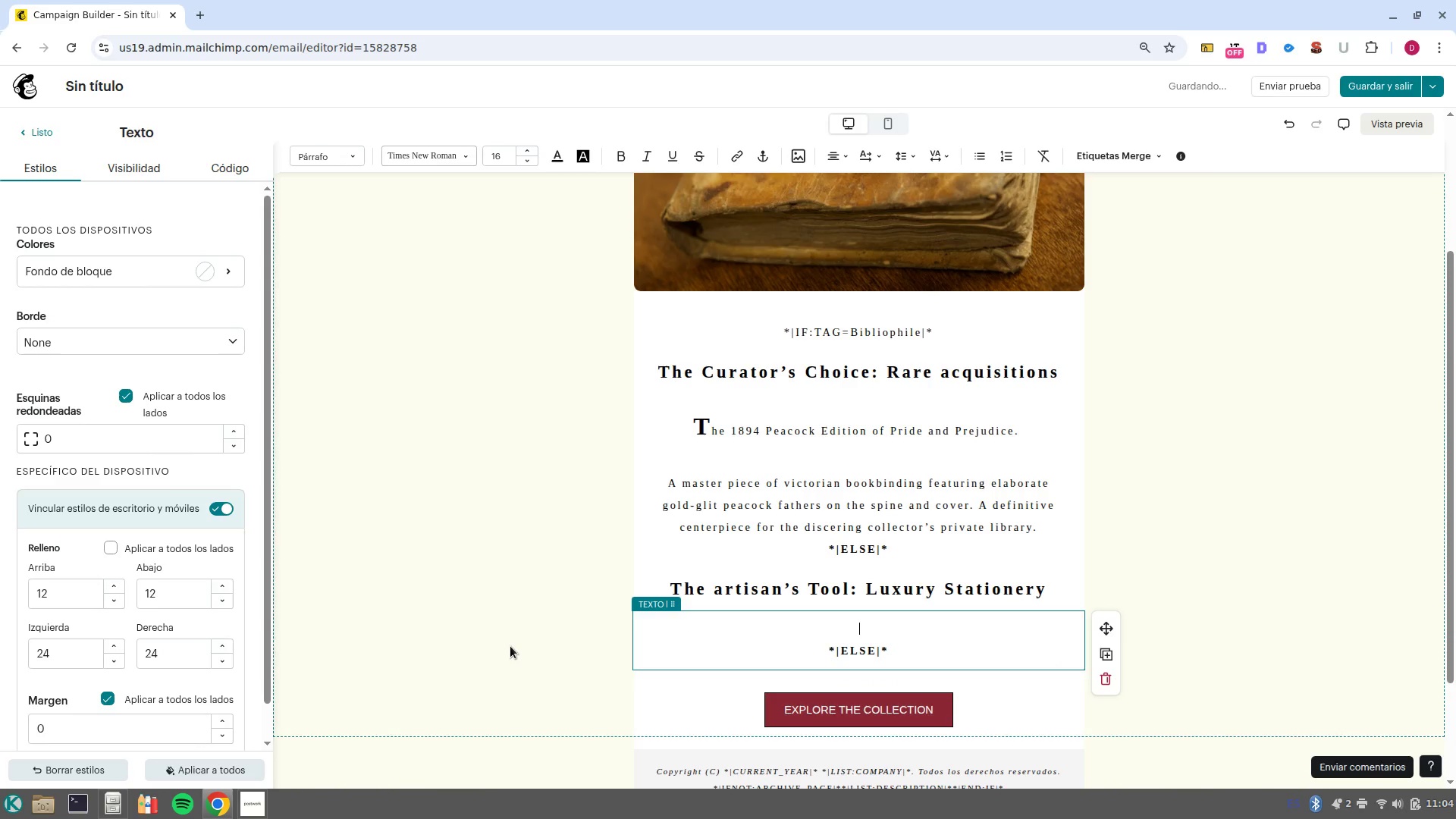 
hold_key(key=ShiftLeft, duration=0.38)
 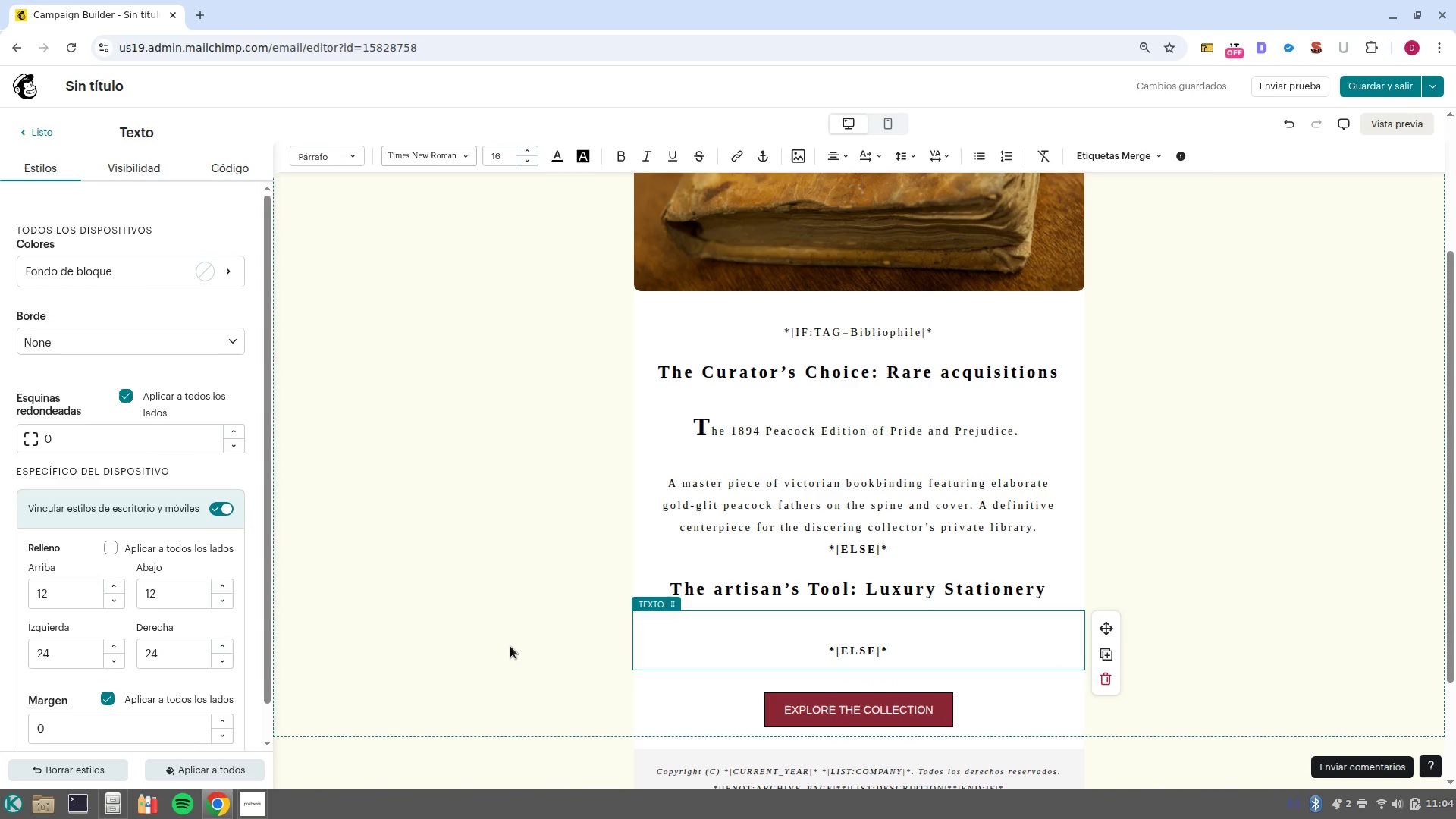 
key(Control+B)
 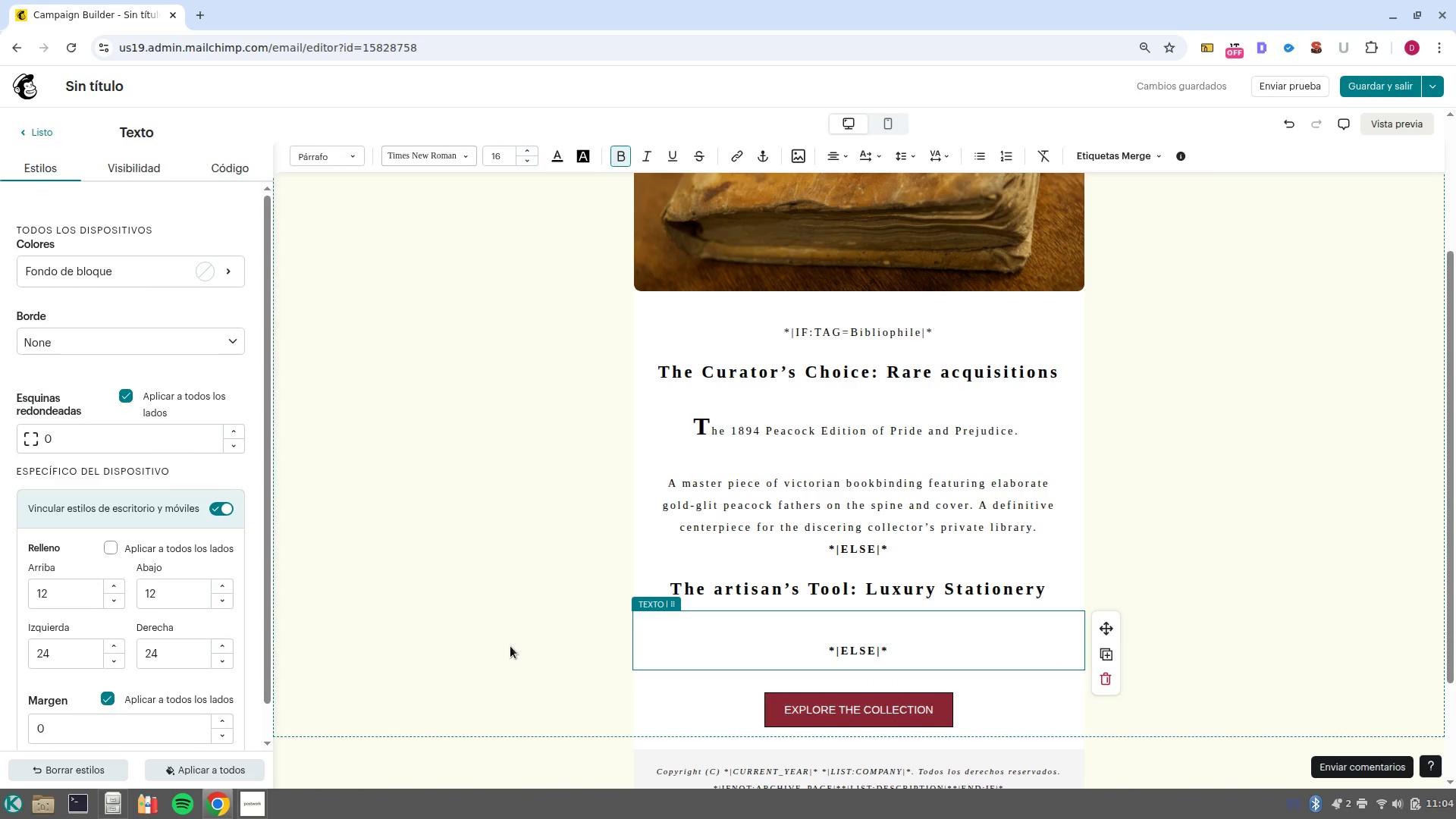 
type(Pa)
key(Backspace)
type(ineider -la)
key(Backspace)
key(Backspace)
type(La Grande Bellezza- Fountain pen)
 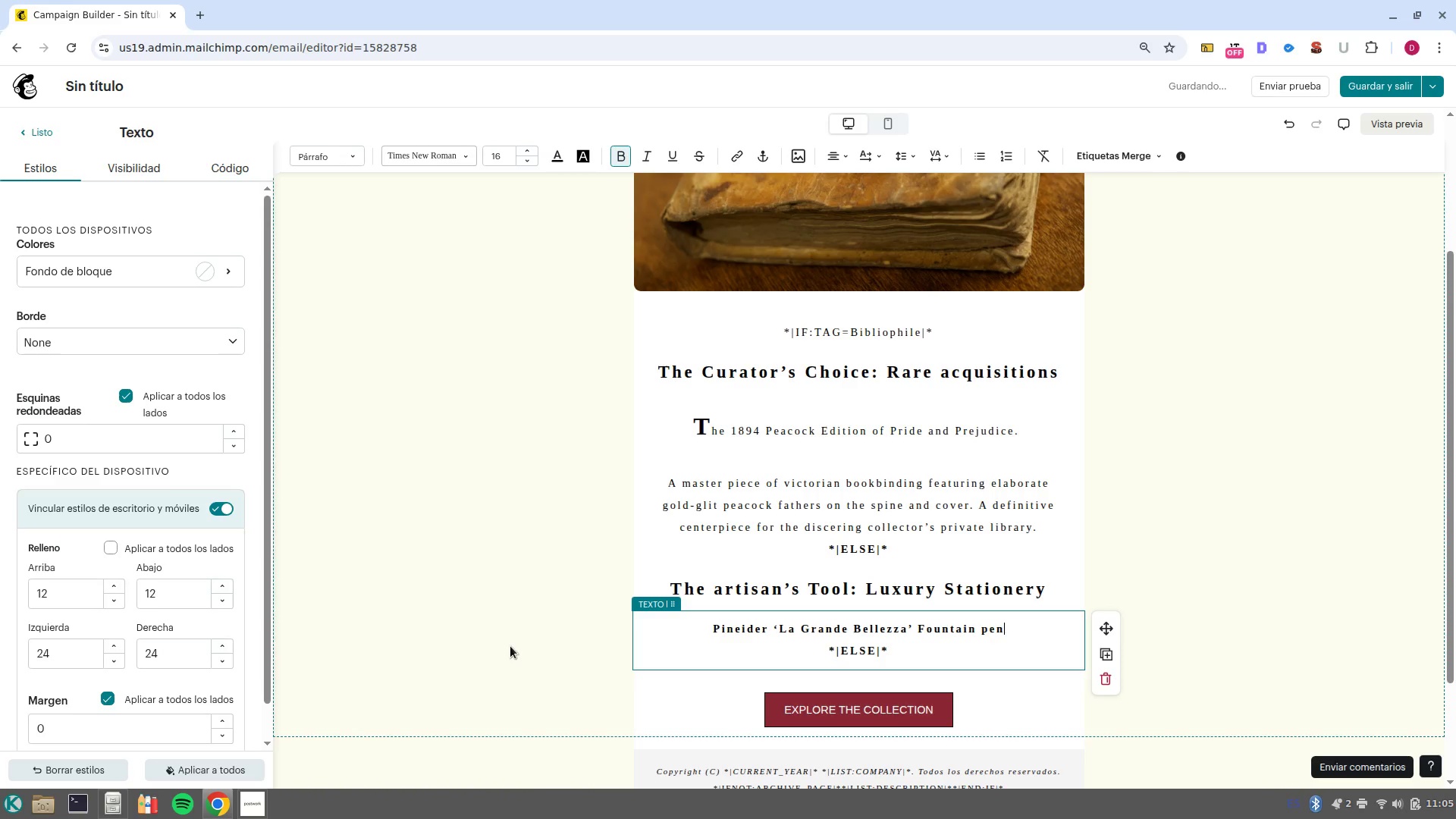 
key(Control+B)
 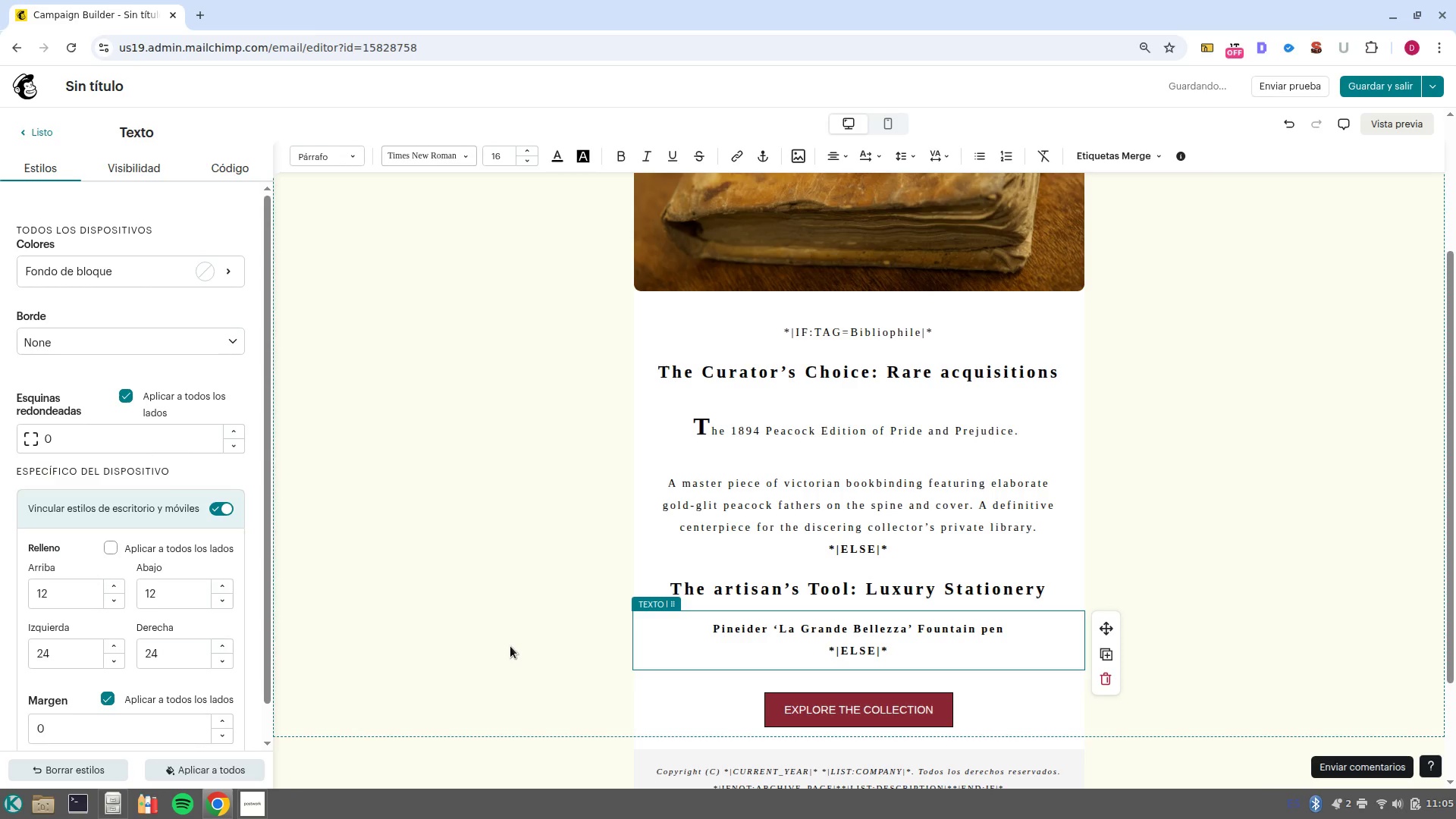 
key(Control+ControlLeft)
 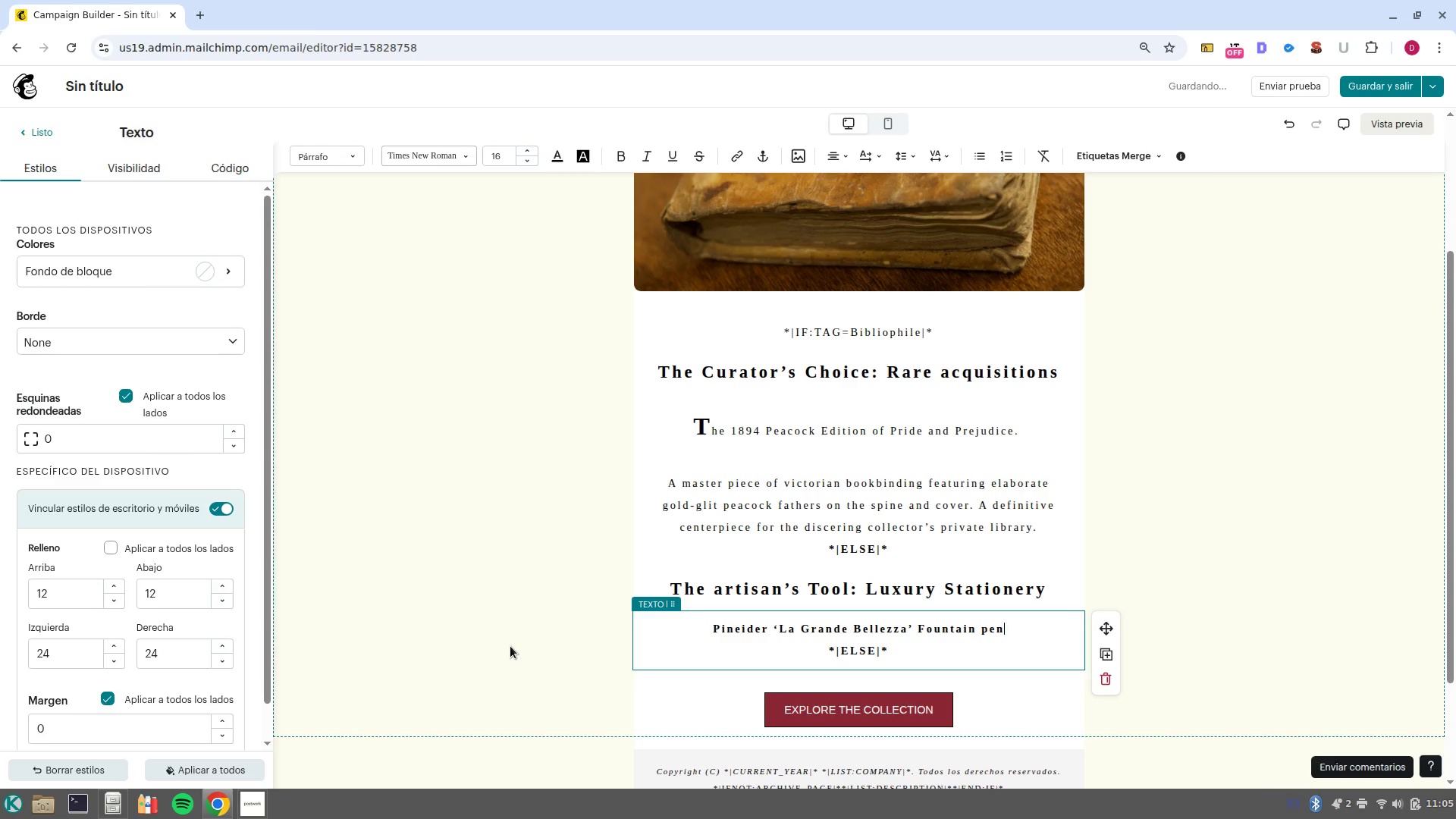 
key(Control+ArrowLeft)
 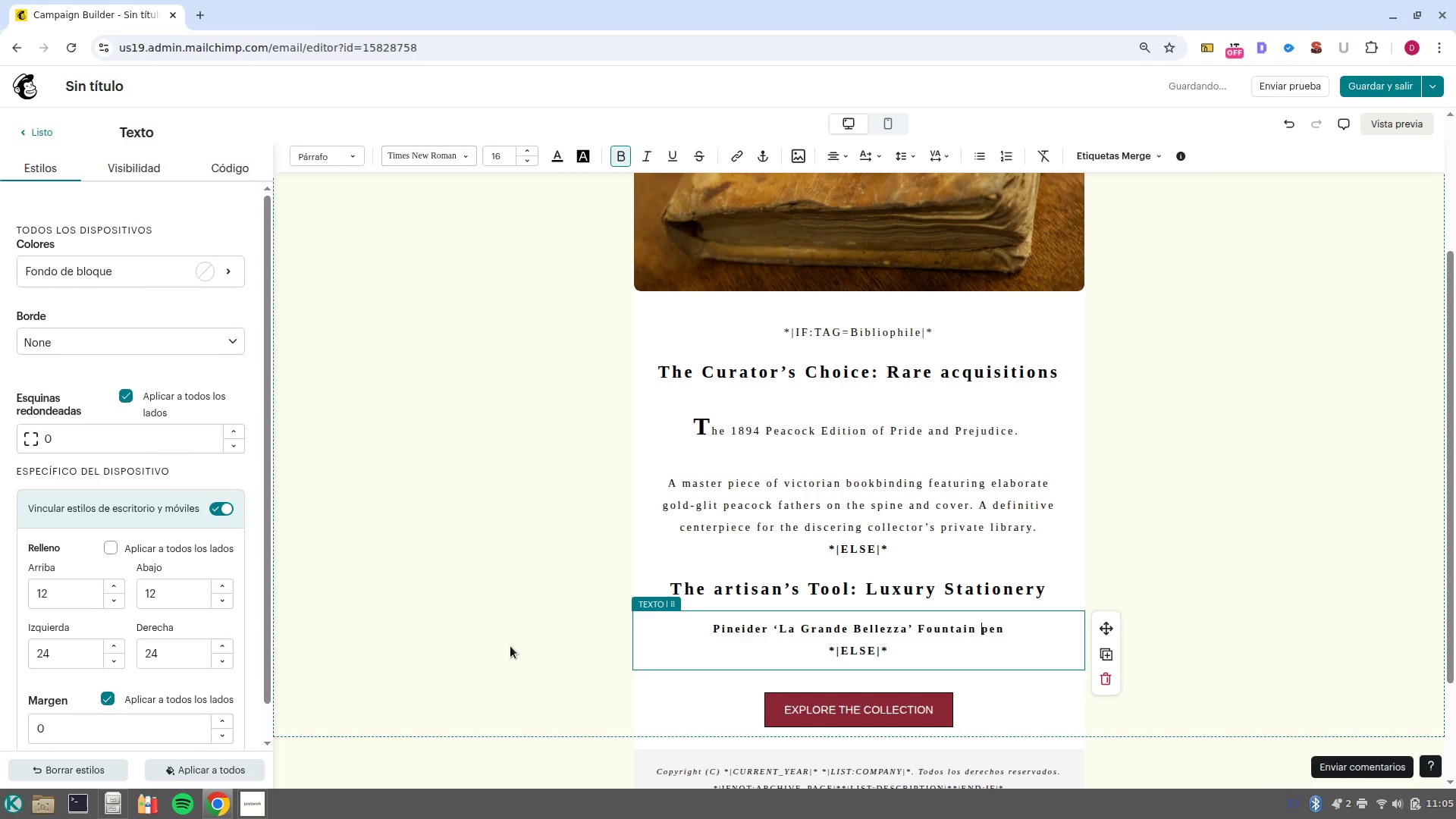 
key(ArrowRight)
 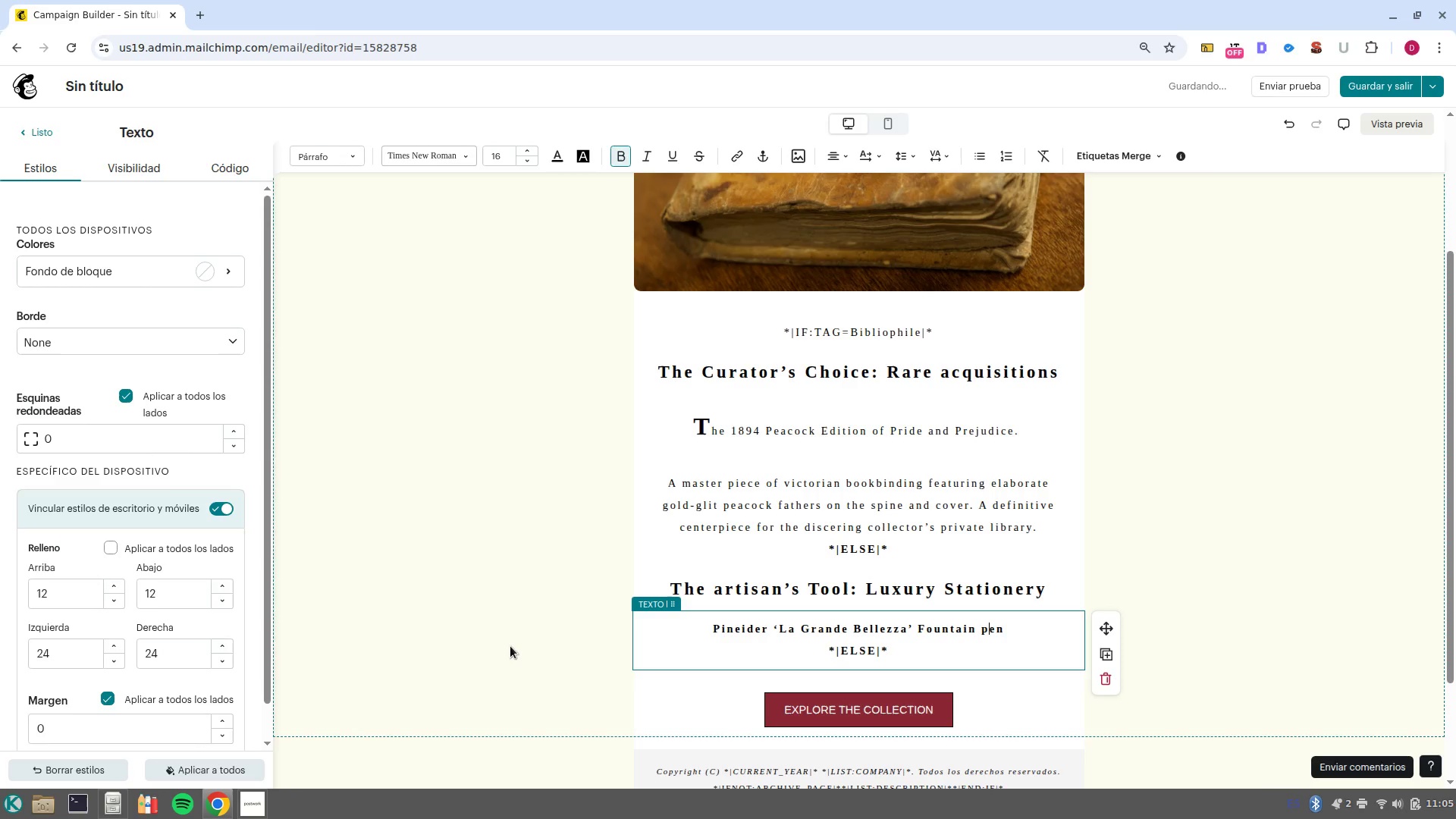 
key(Backspace)
 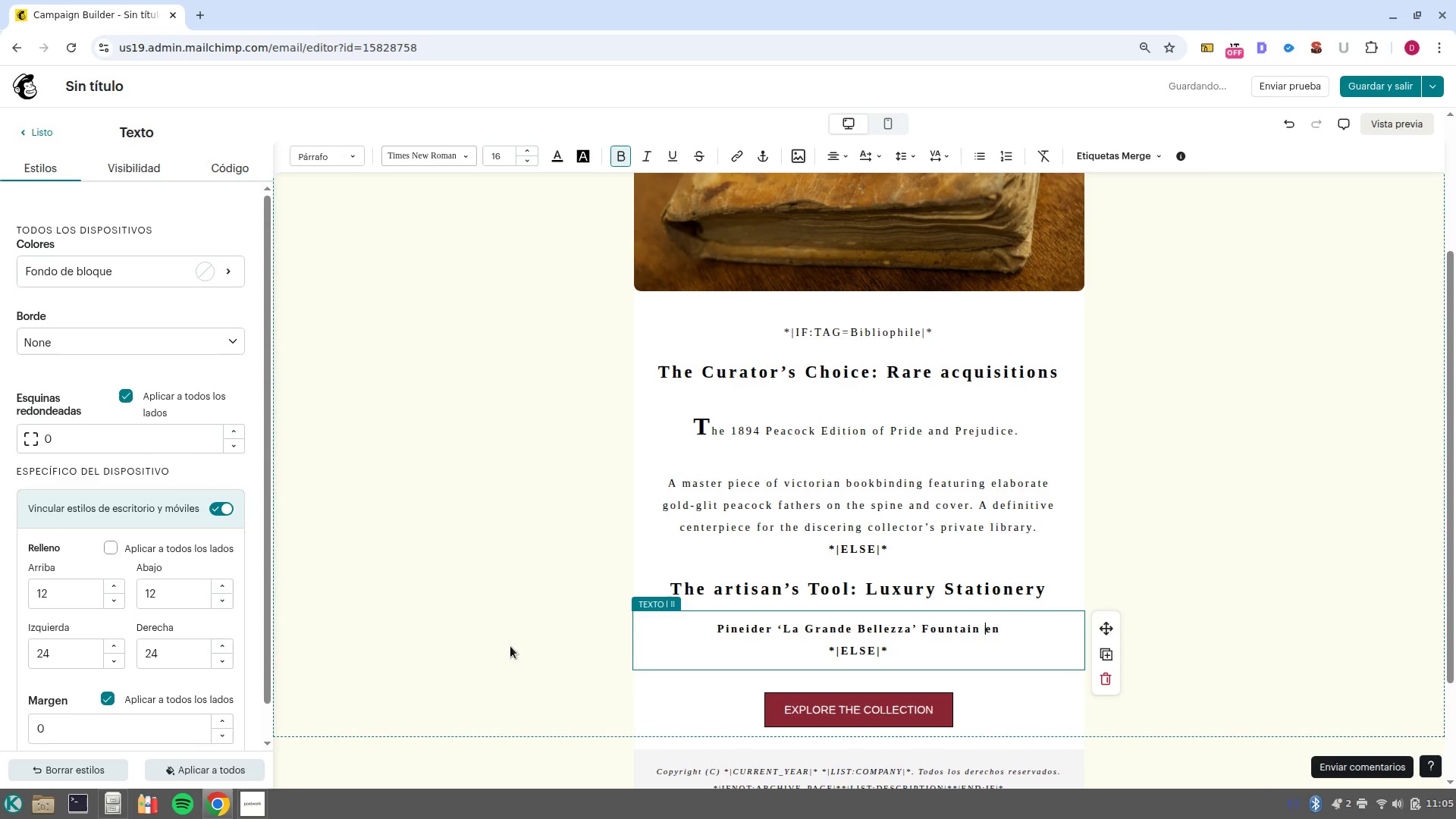 
key(Shift+ShiftLeft)
 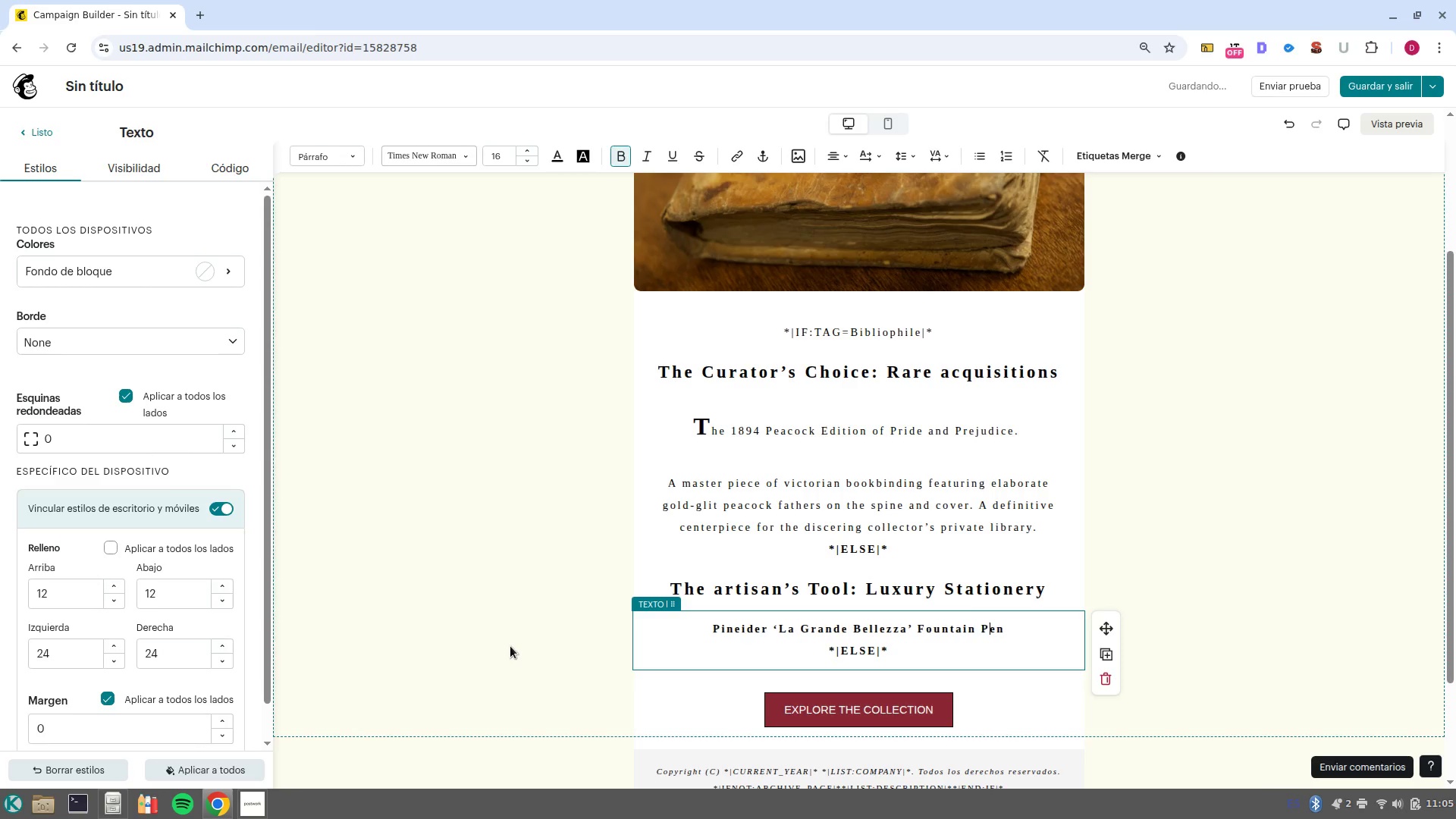 
key(Shift+P)
 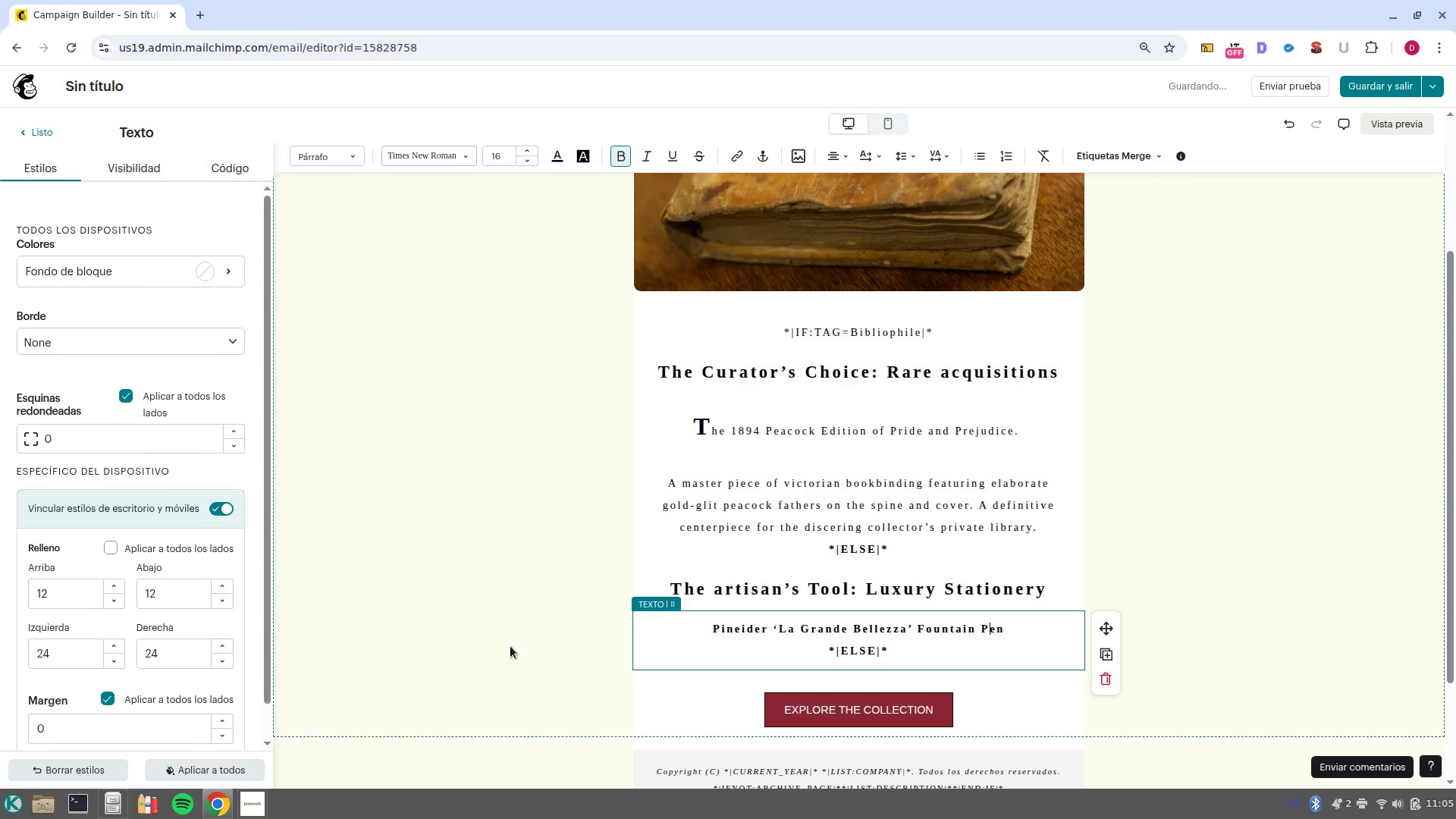 
key(Control+ArrowRight)
 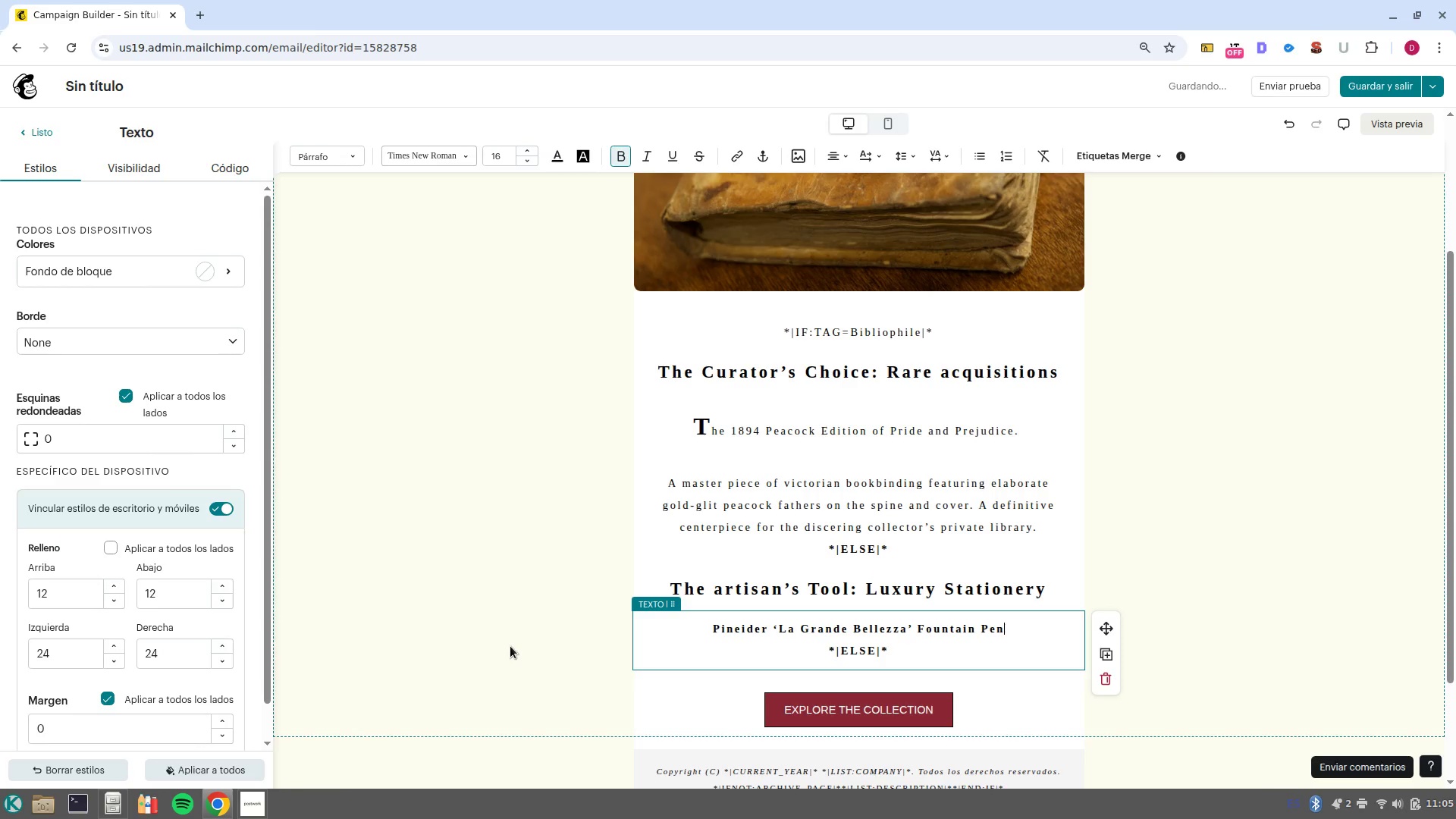 
key(Period)
 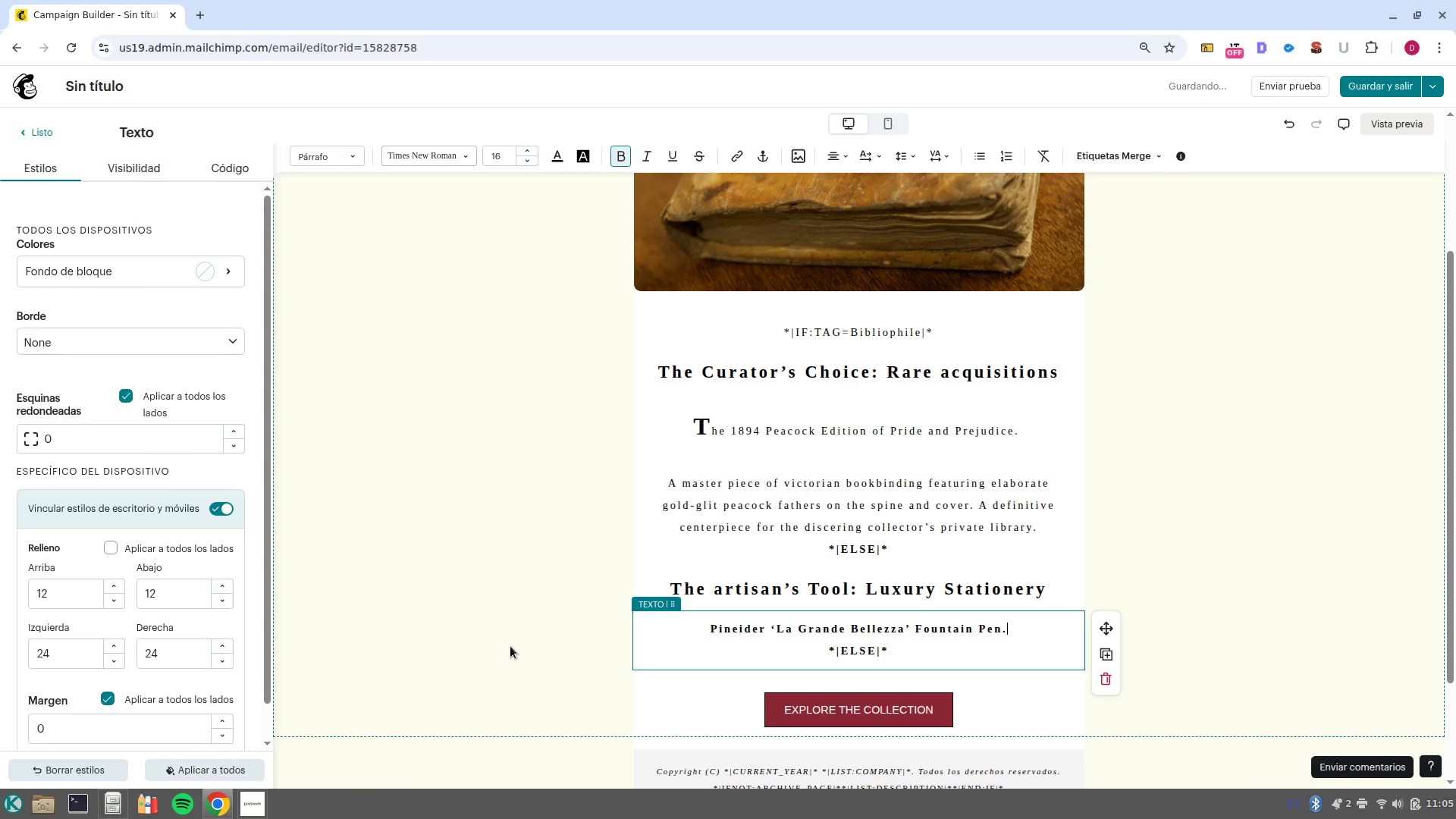 
key(Enter)
 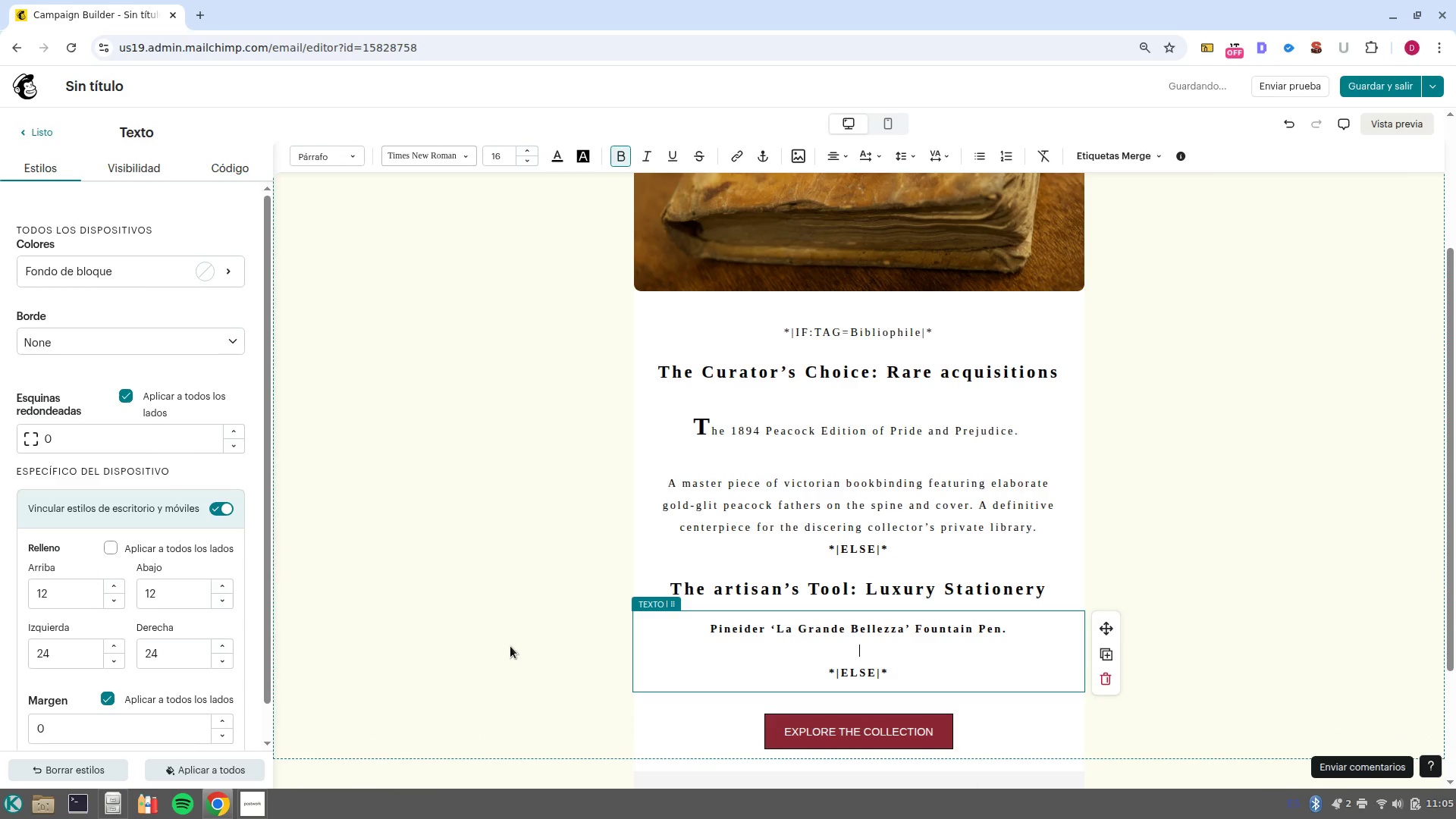 
key(Control+ControlLeft)
 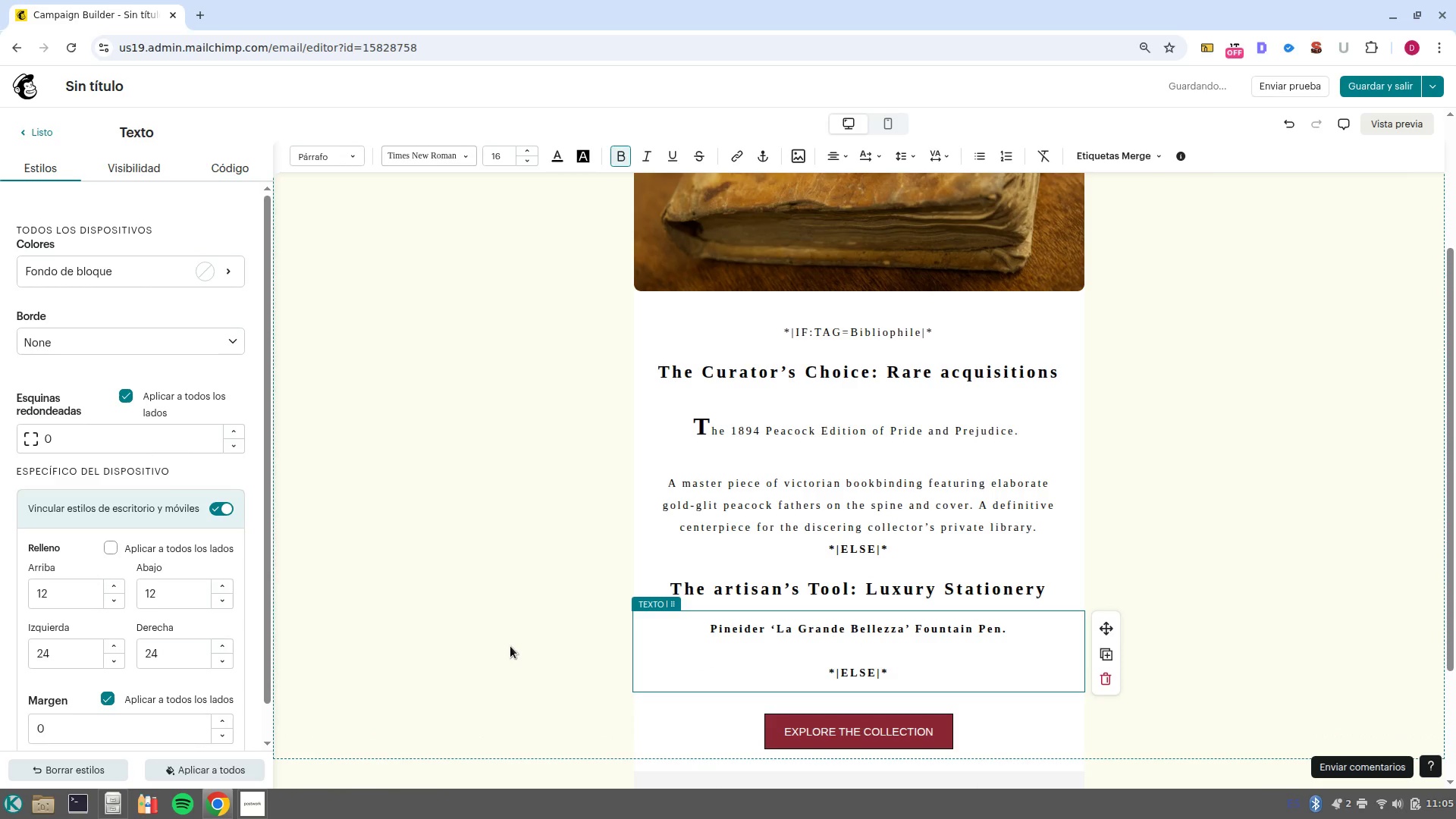 
key(Control+B)
 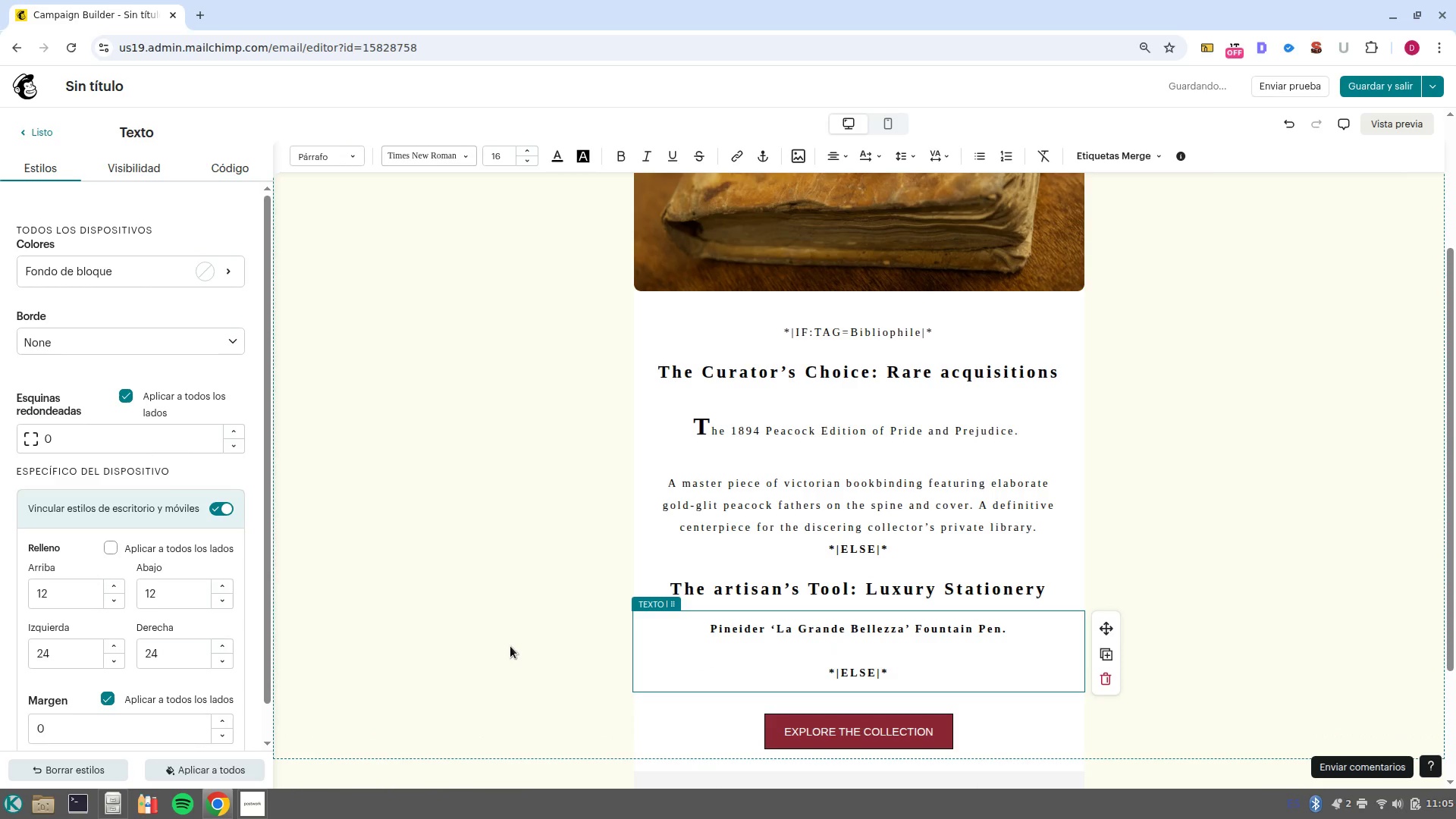 
type(Forged form precious resin with a h)
key(Backspace)
type(hyper/flexibi)
key(Backspace)
type(le 14kt gold nib. Designed for those wgho)
key(Backspace)
key(Backspace)
key(Backspace)
type(ho trat every handwritten word for scred ritual of self/expression)
 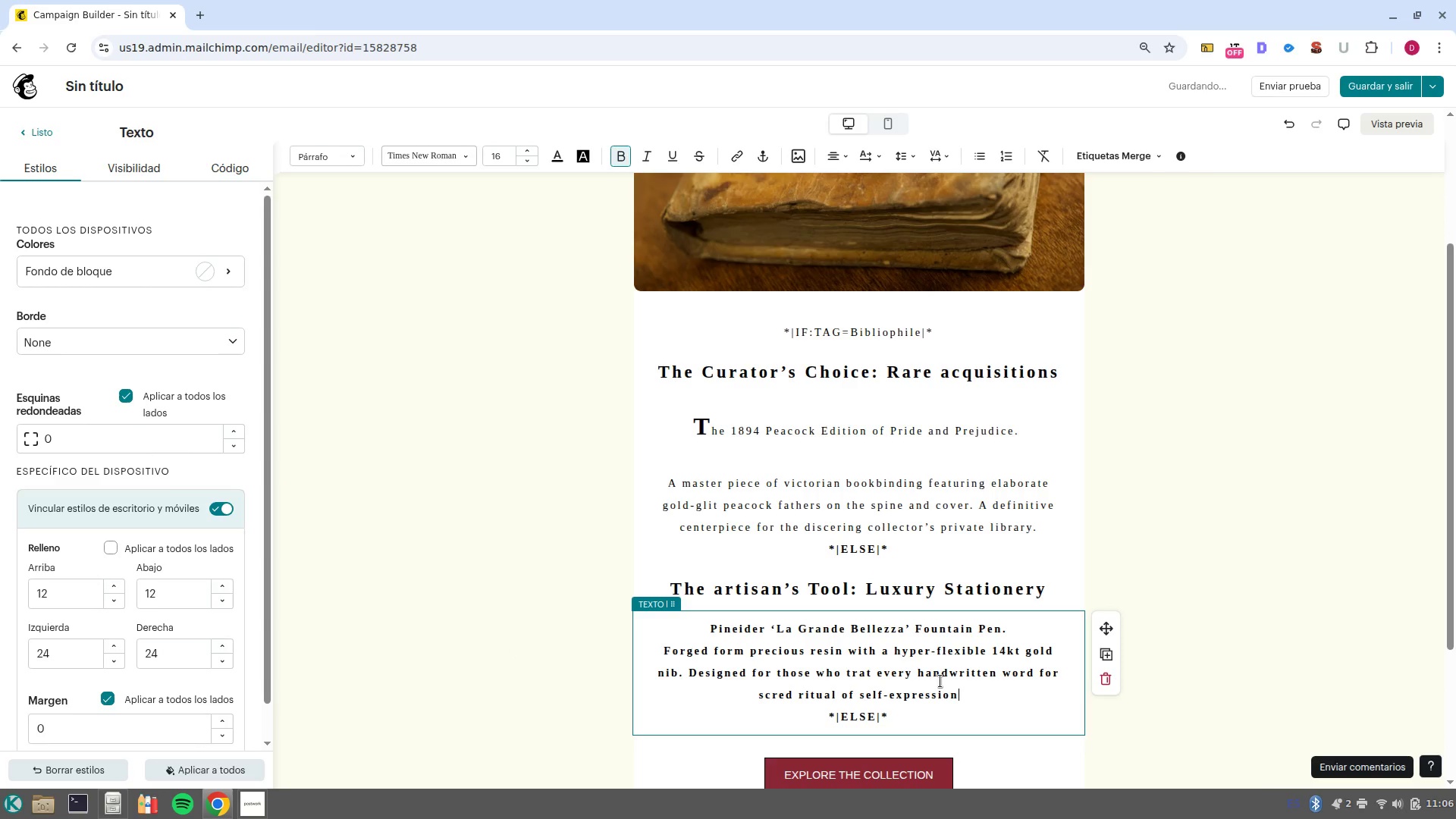 
left_click_drag(start_coordinate=[971, 699], to_coordinate=[650, 658])
 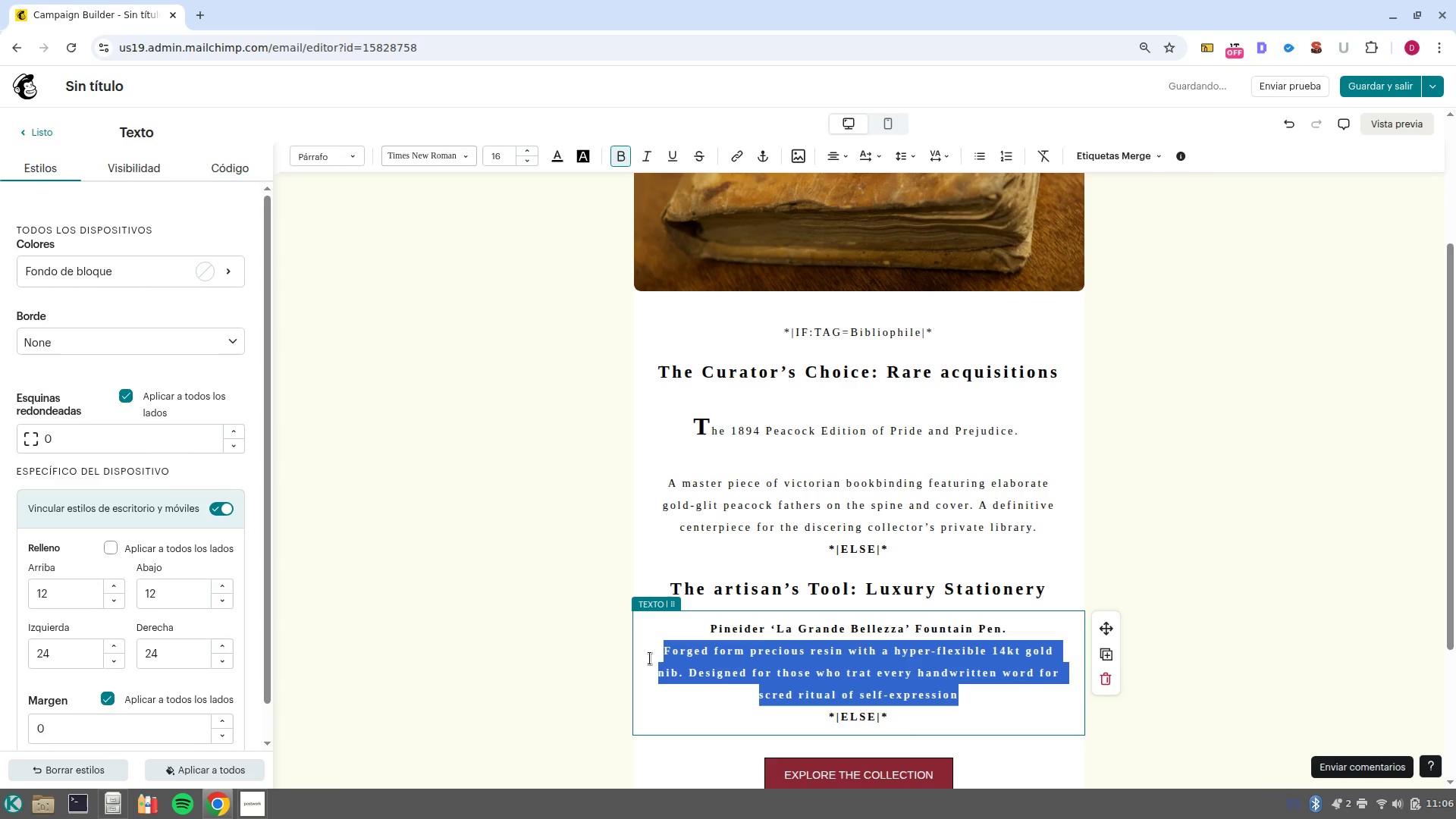 
key(Control+B)
 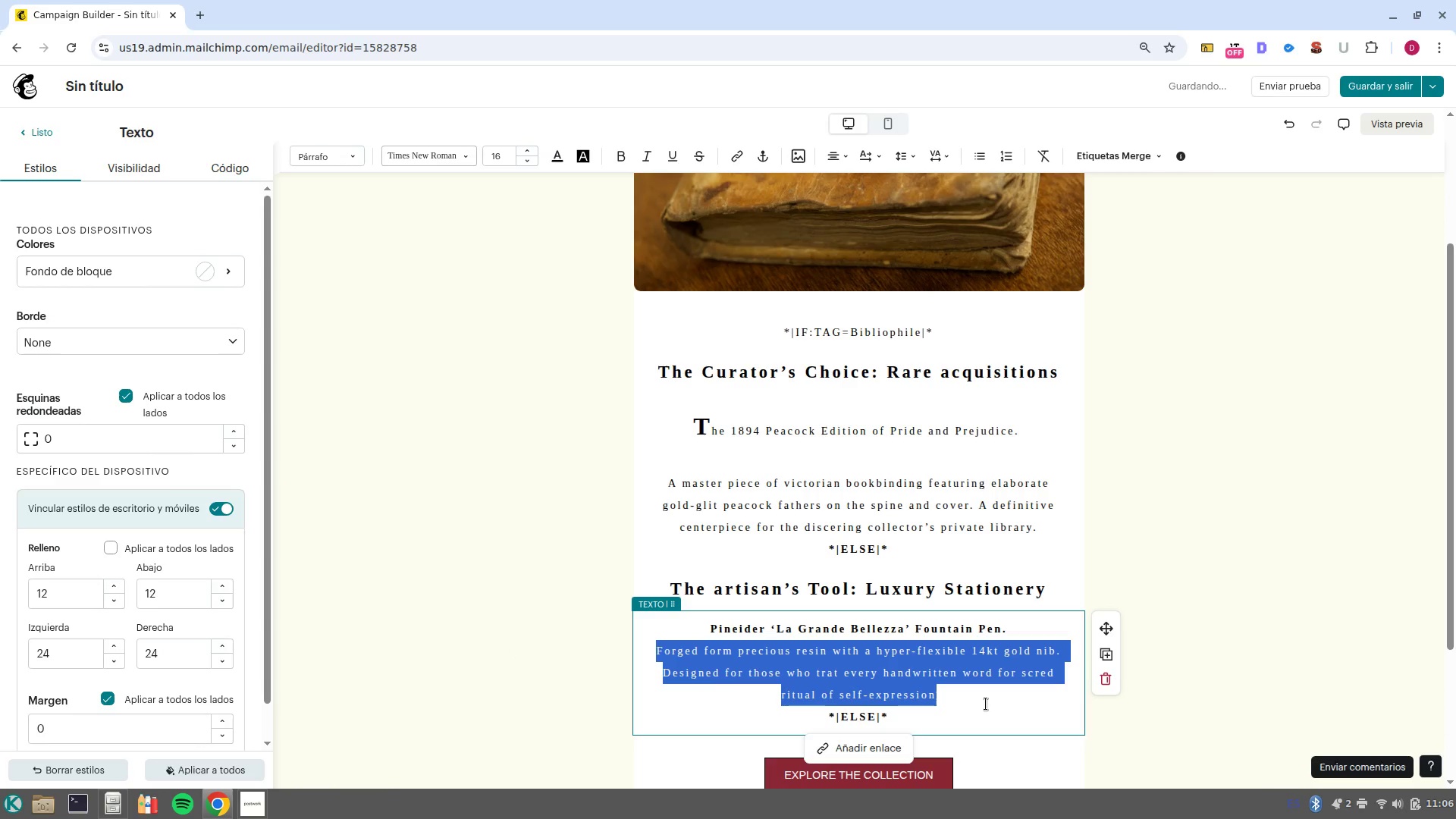 
left_click([986, 704])
 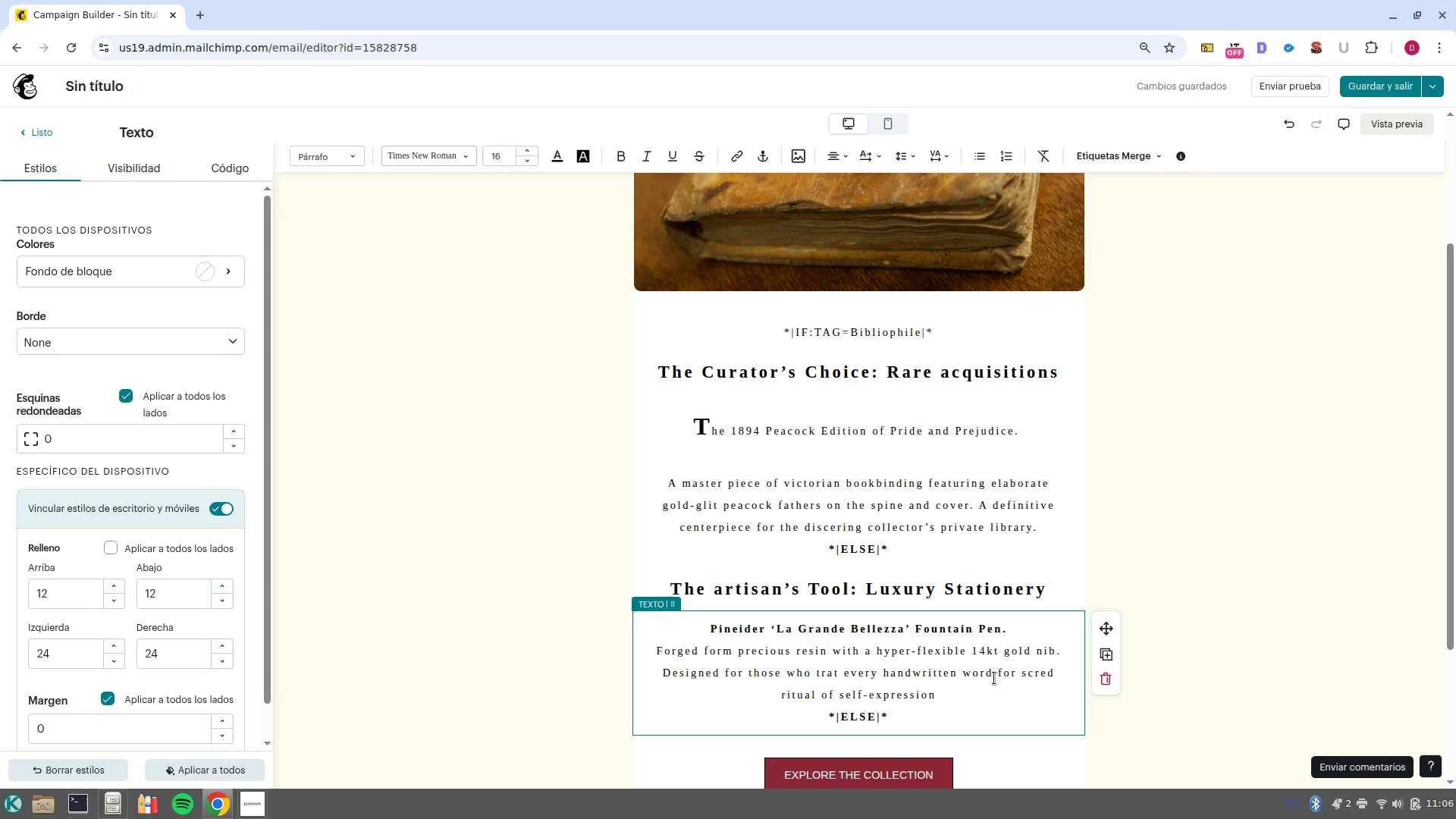 
wait(16.55)
 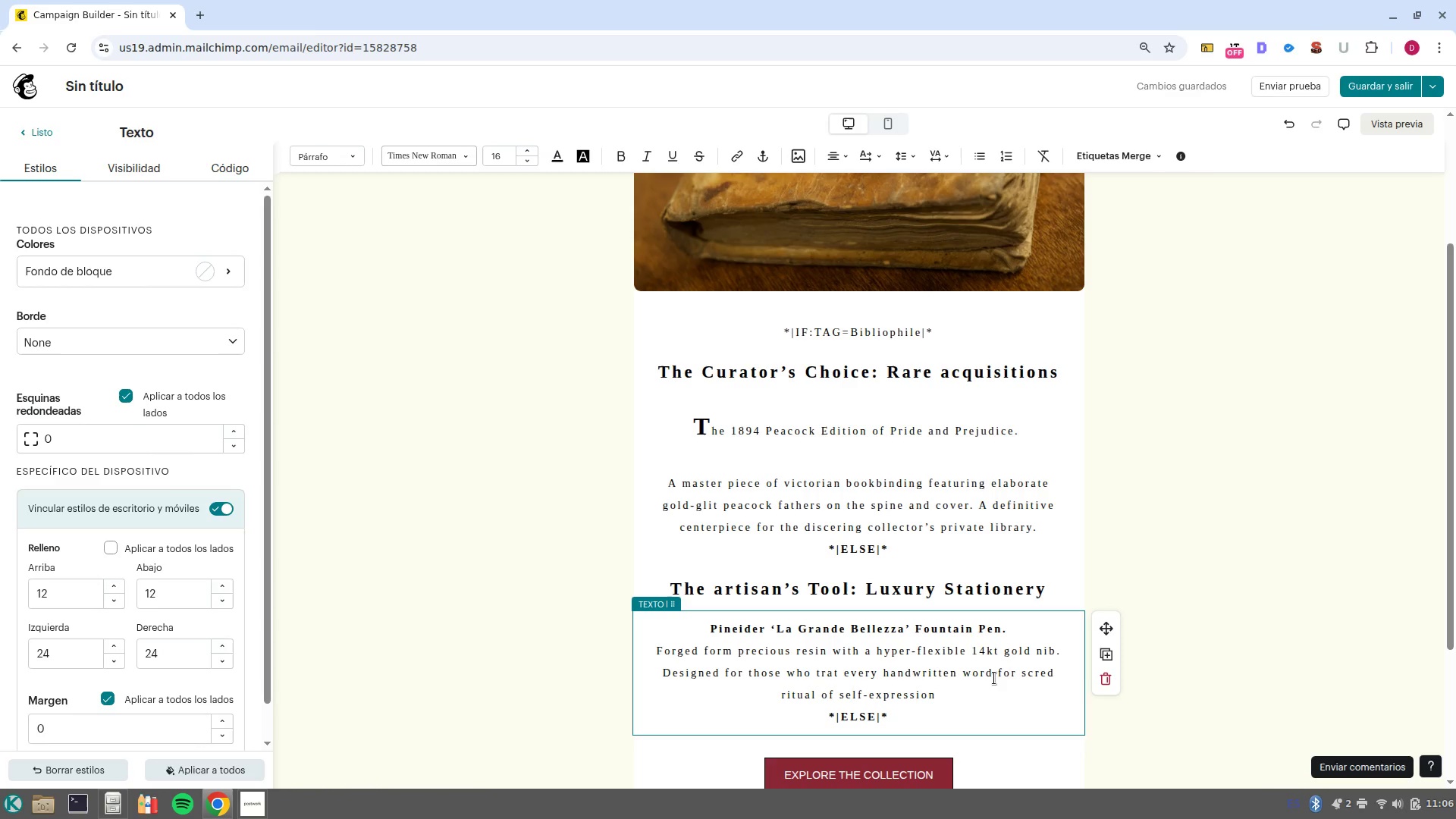 
left_click([999, 671])
 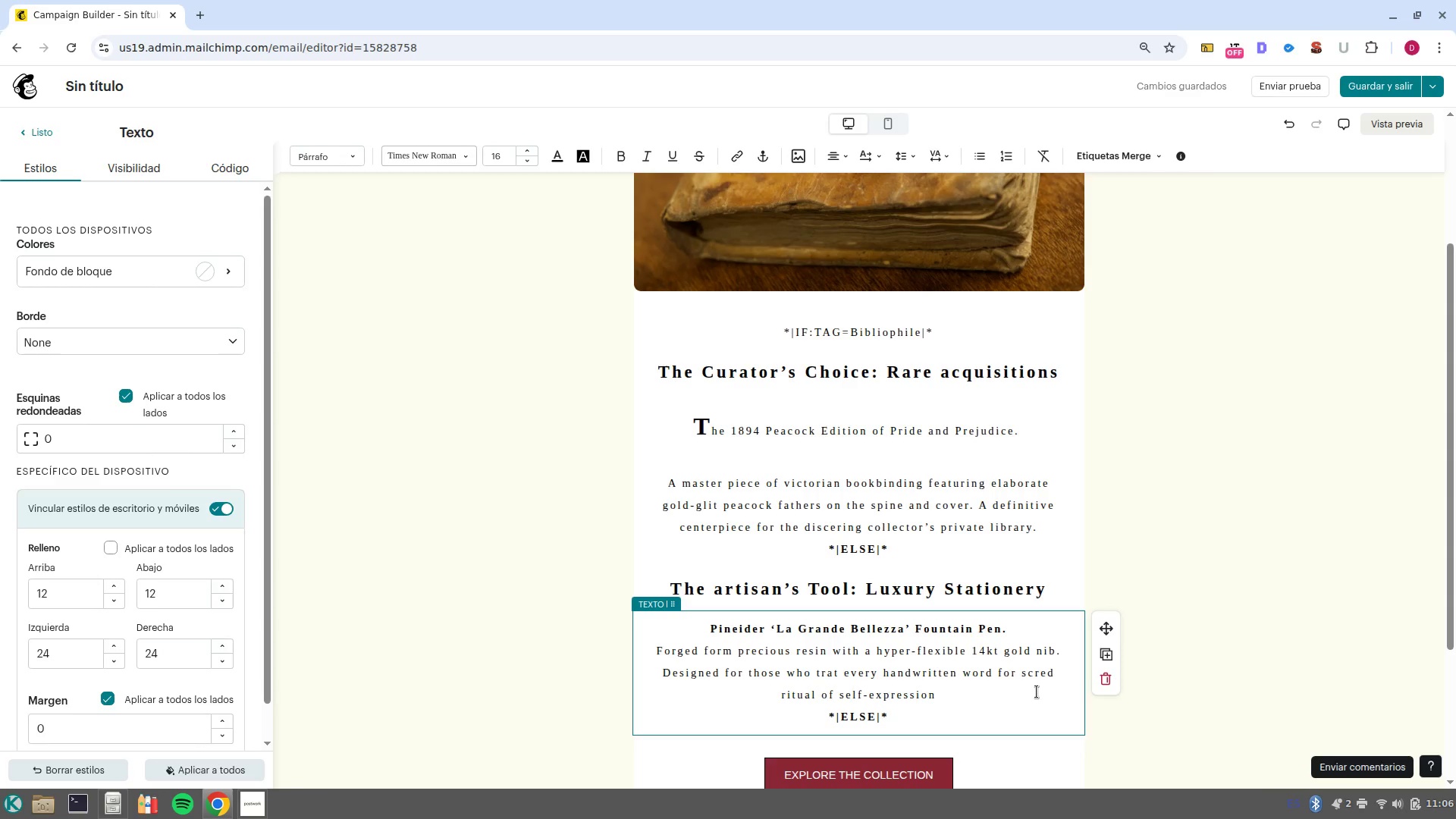 
type(as a )
 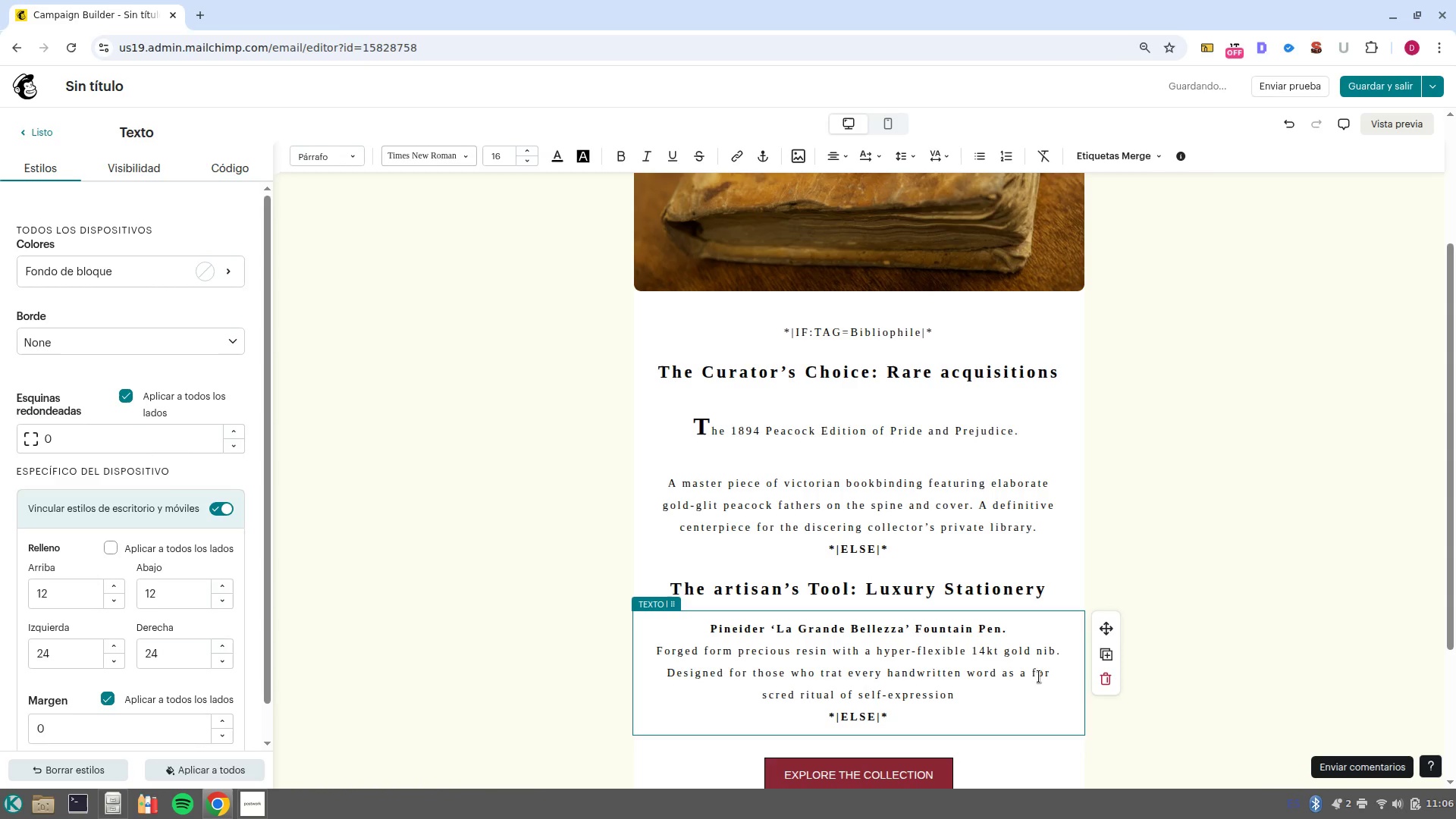 
left_click_drag(start_coordinate=[1036, 674], to_coordinate=[1056, 678])
 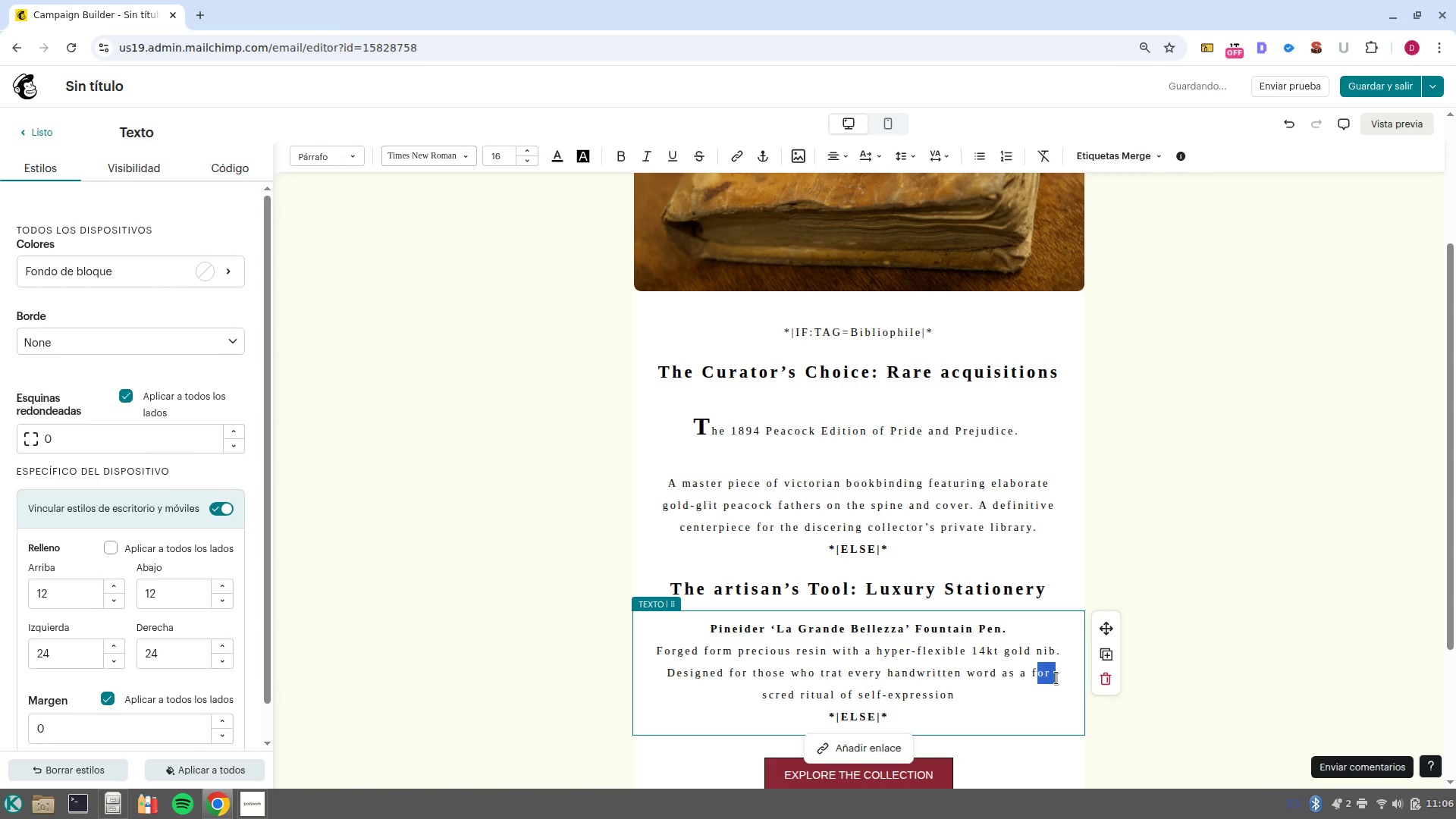 
key(Backspace)
 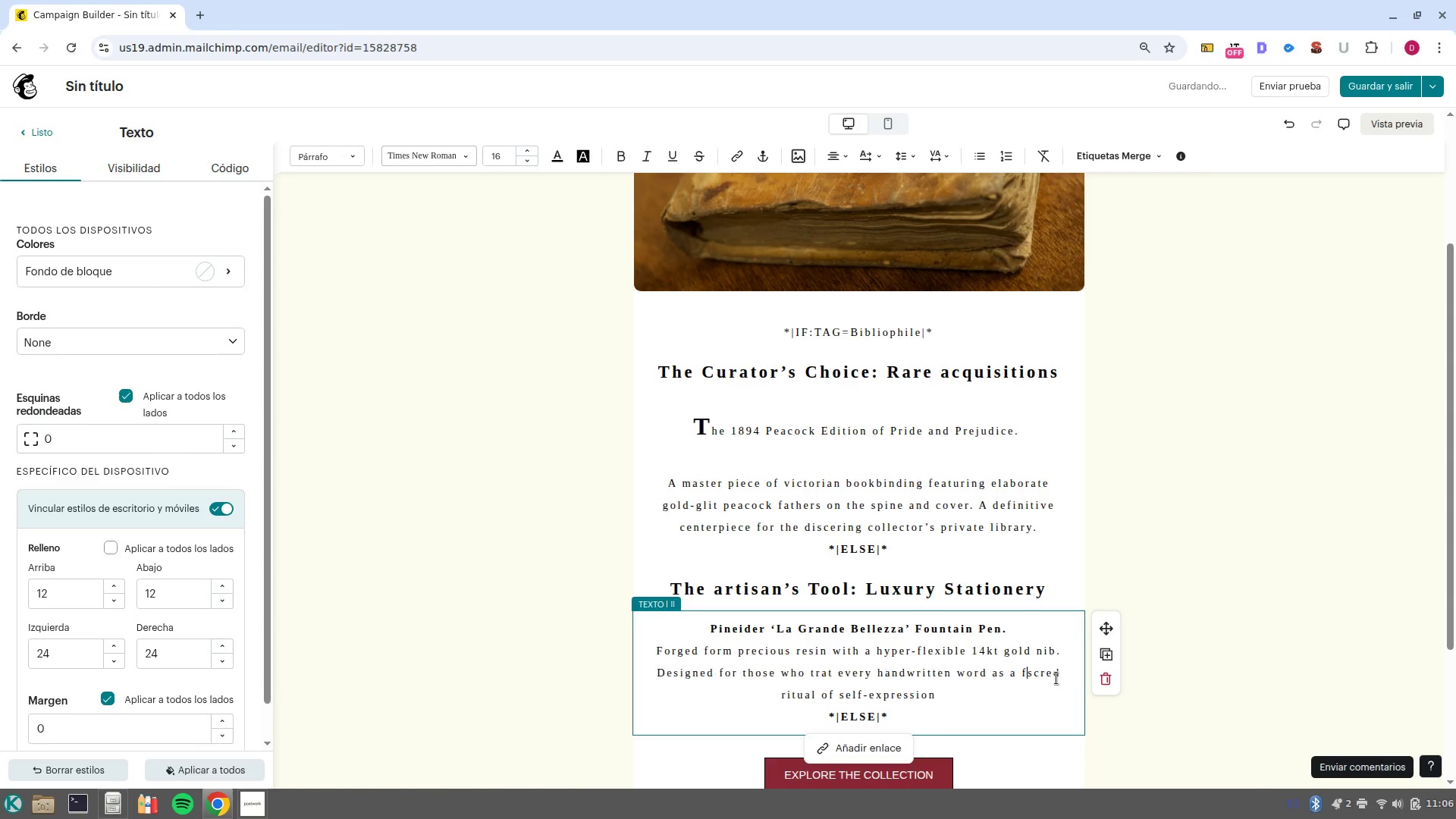 
key(Backspace)
 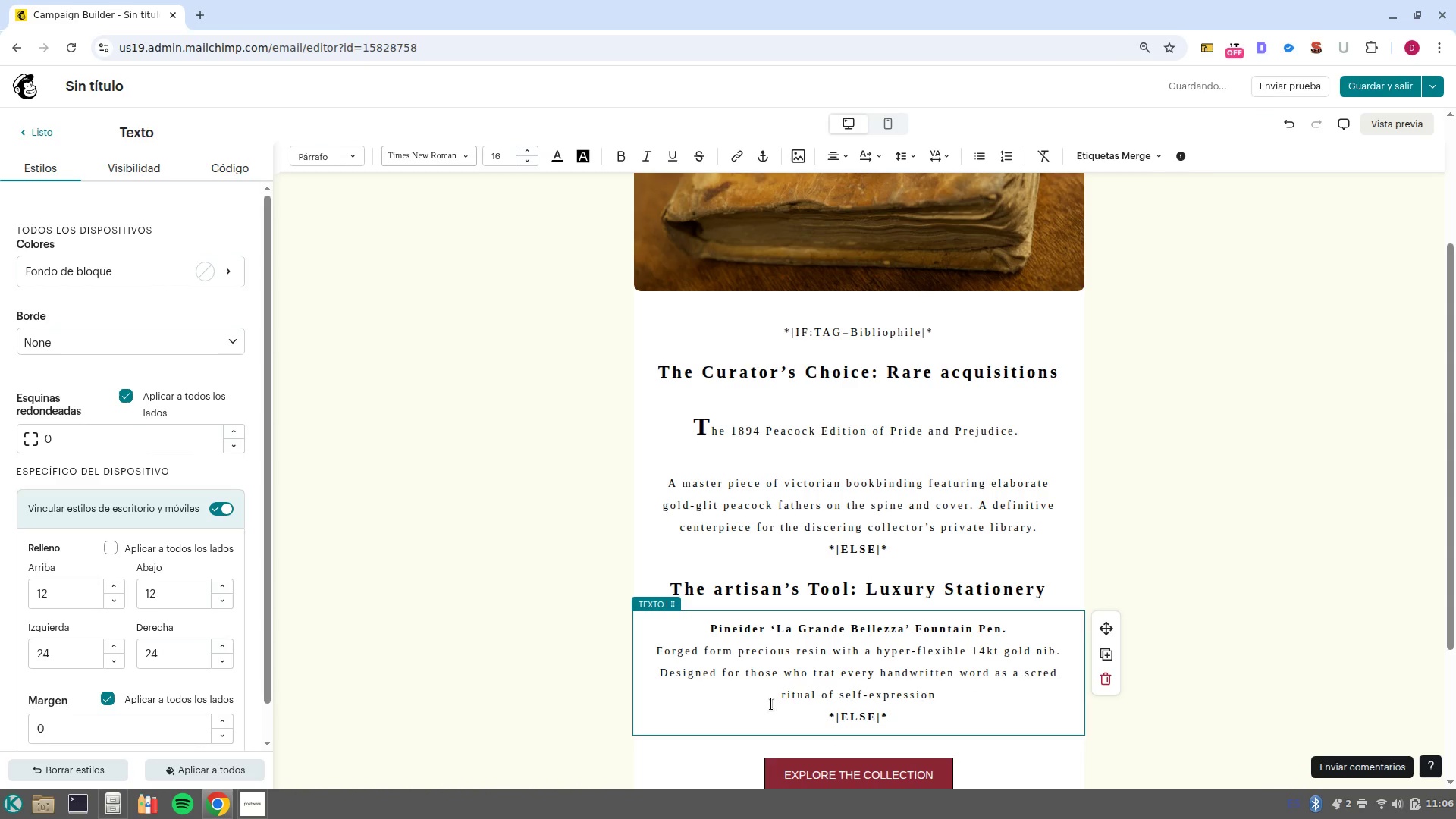 
left_click([877, 717])
 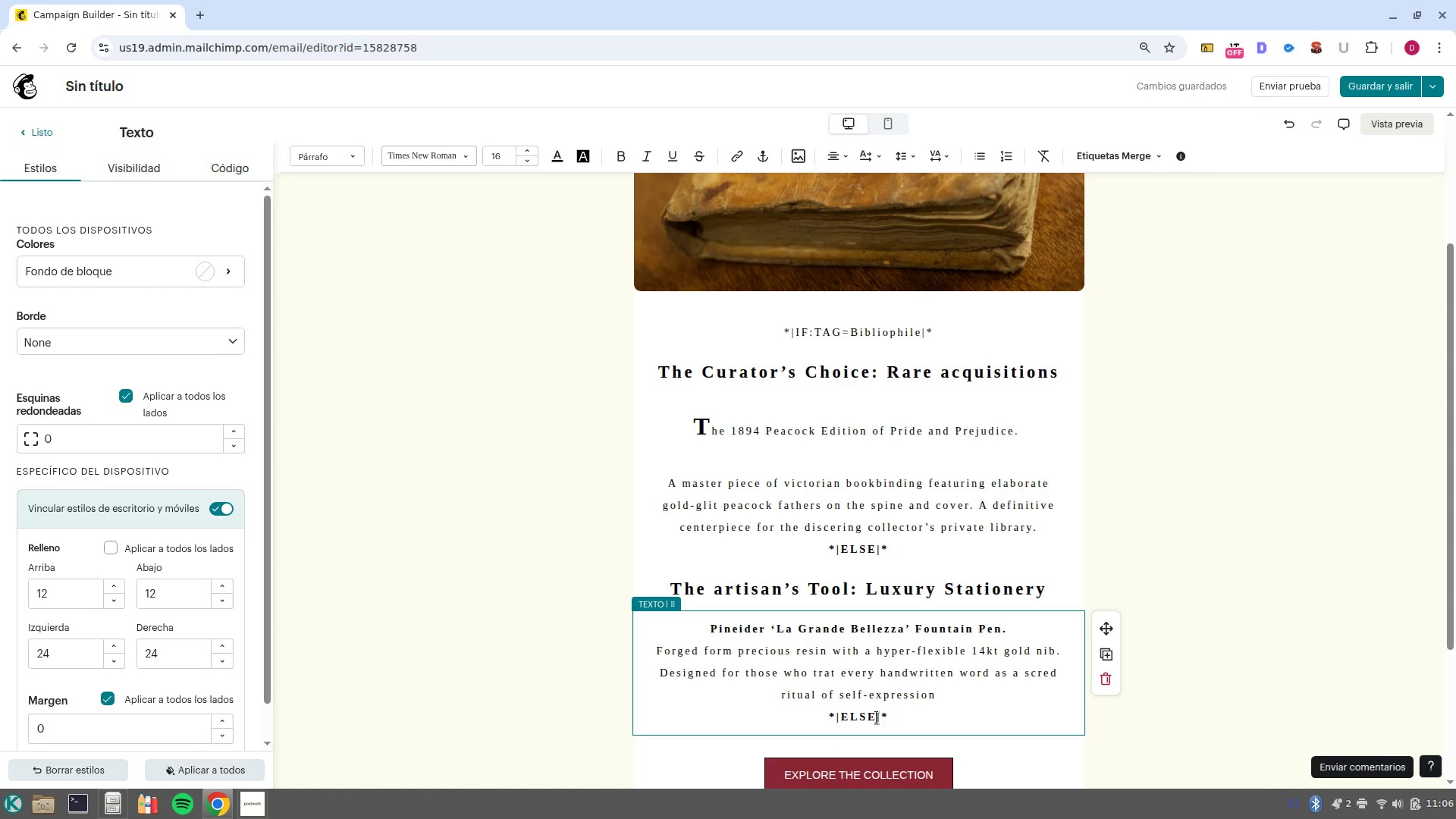 
left_click_drag(start_coordinate=[877, 717], to_coordinate=[839, 719])
 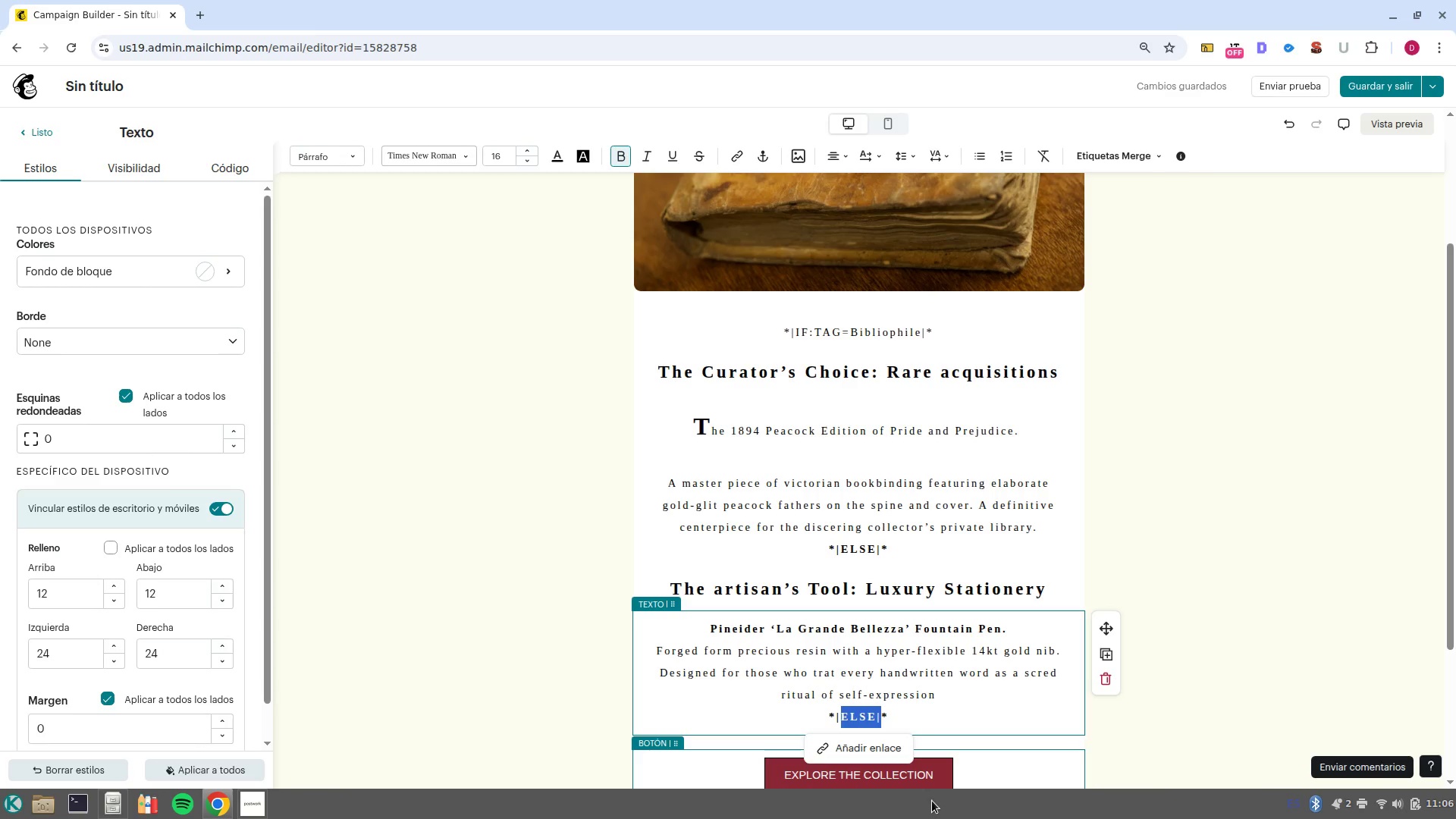 
type(END>IF)
 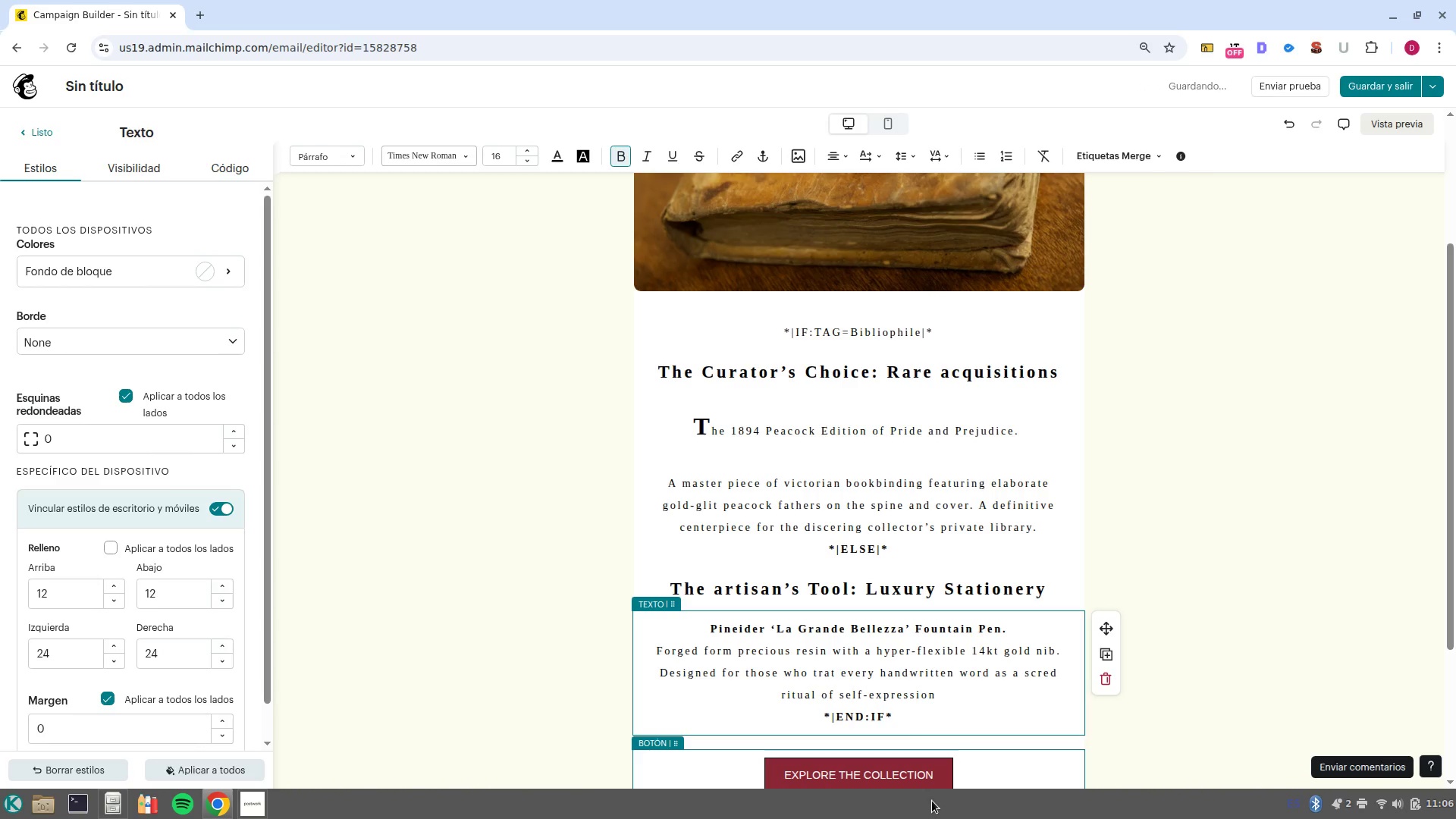 
wait(11.71)
 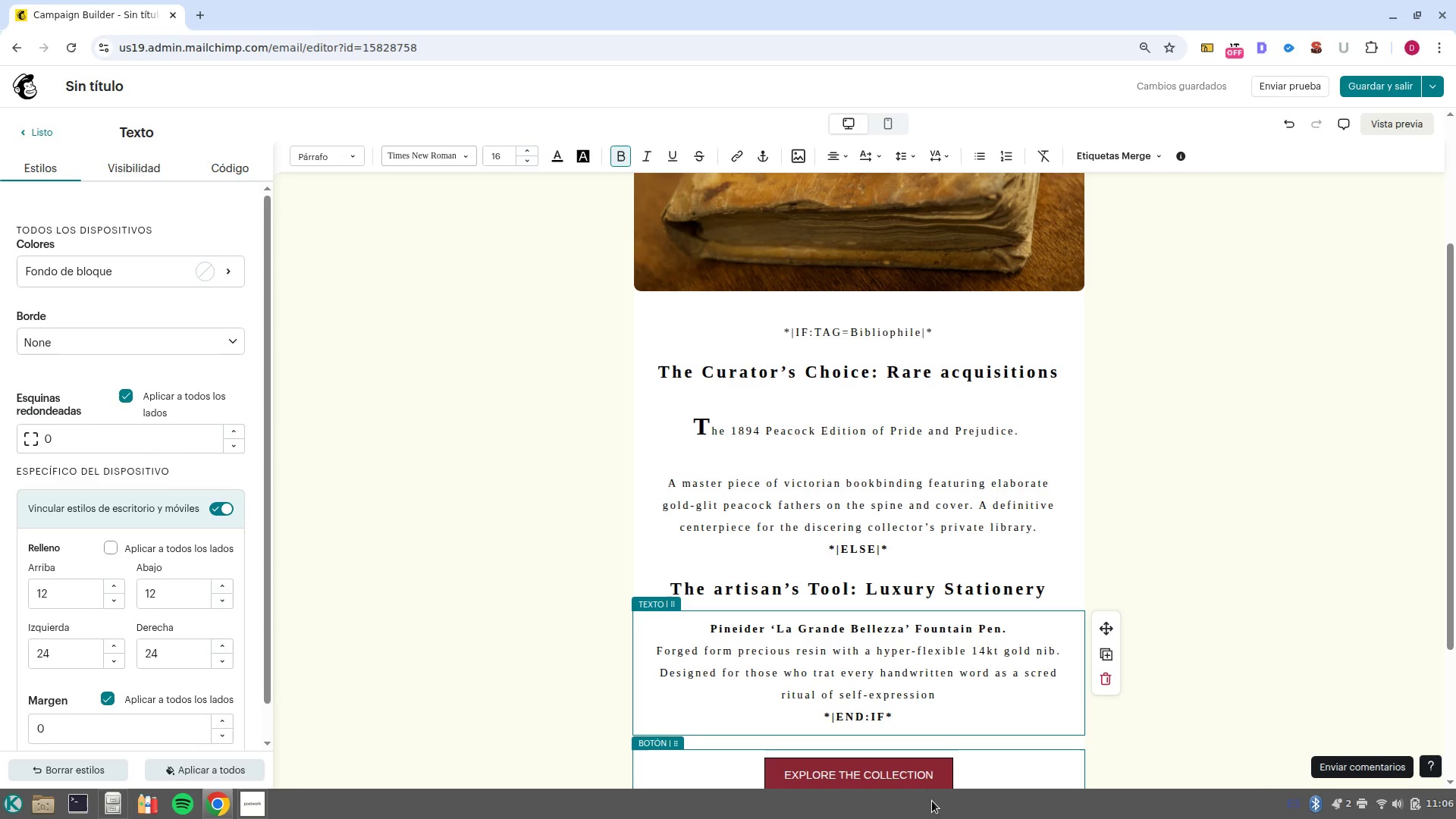 
left_click_drag(start_coordinate=[661, 648], to_coordinate=[642, 651])
 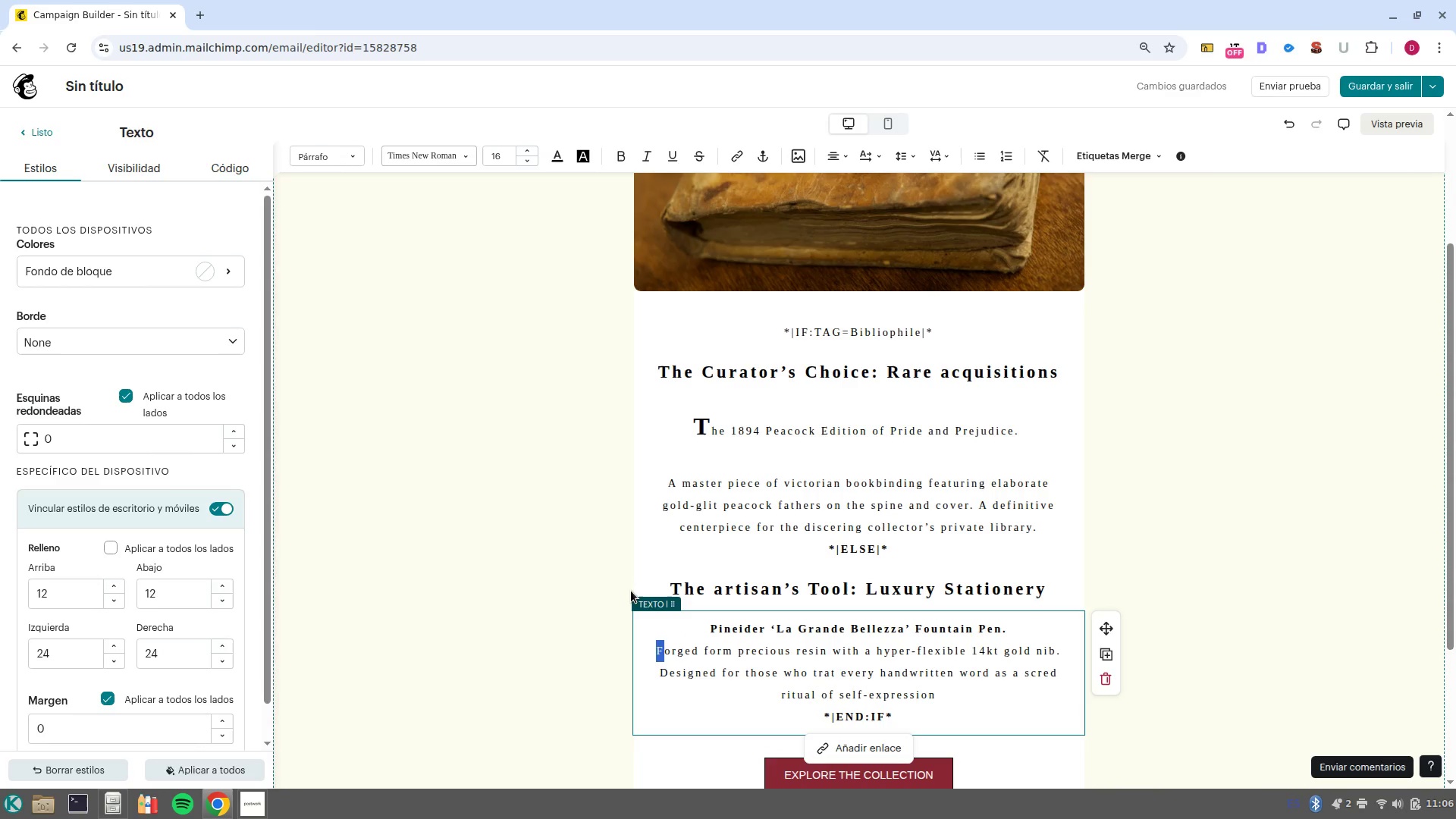 
key(Control+B)
 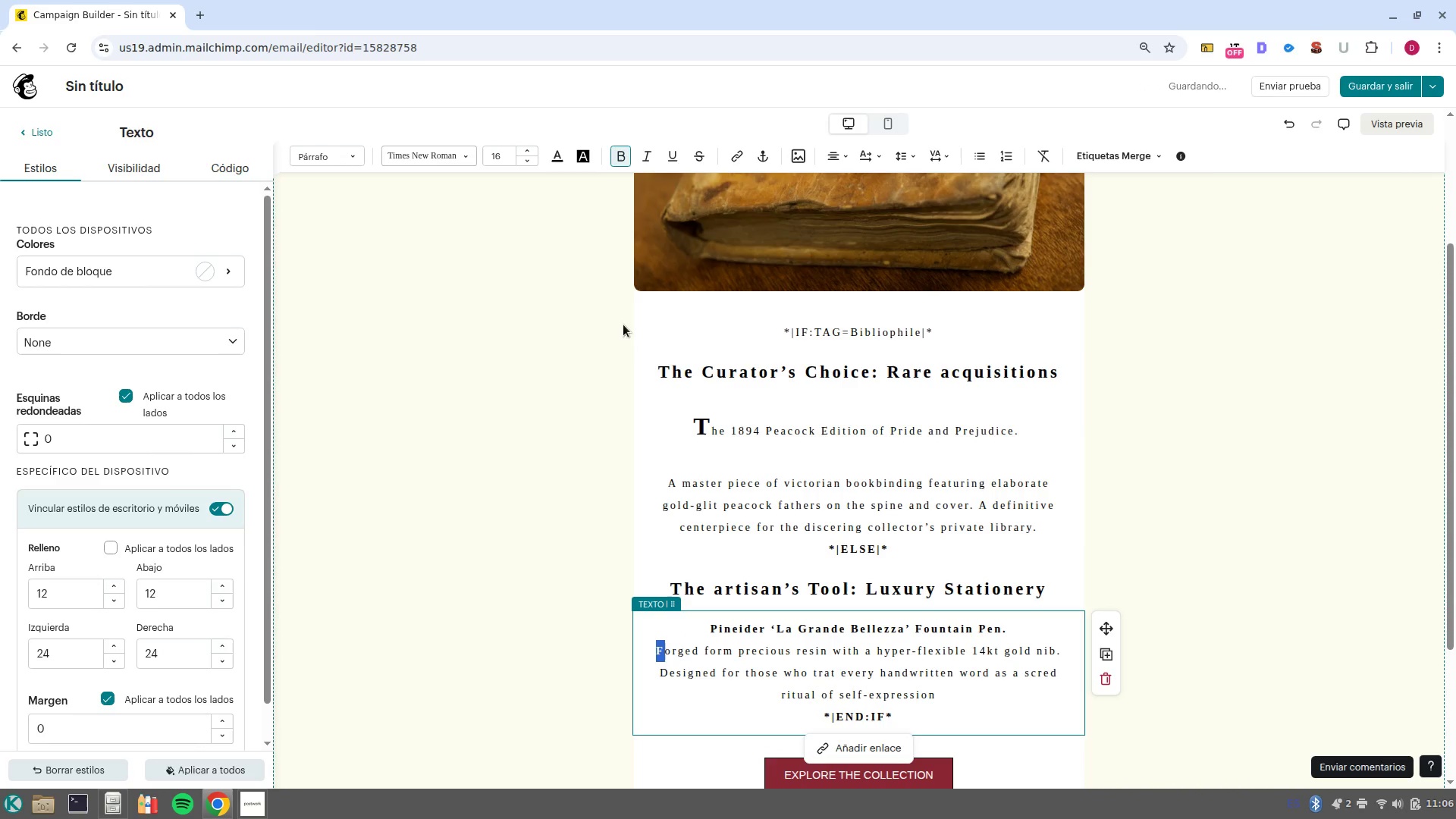 
left_click([703, 423])
 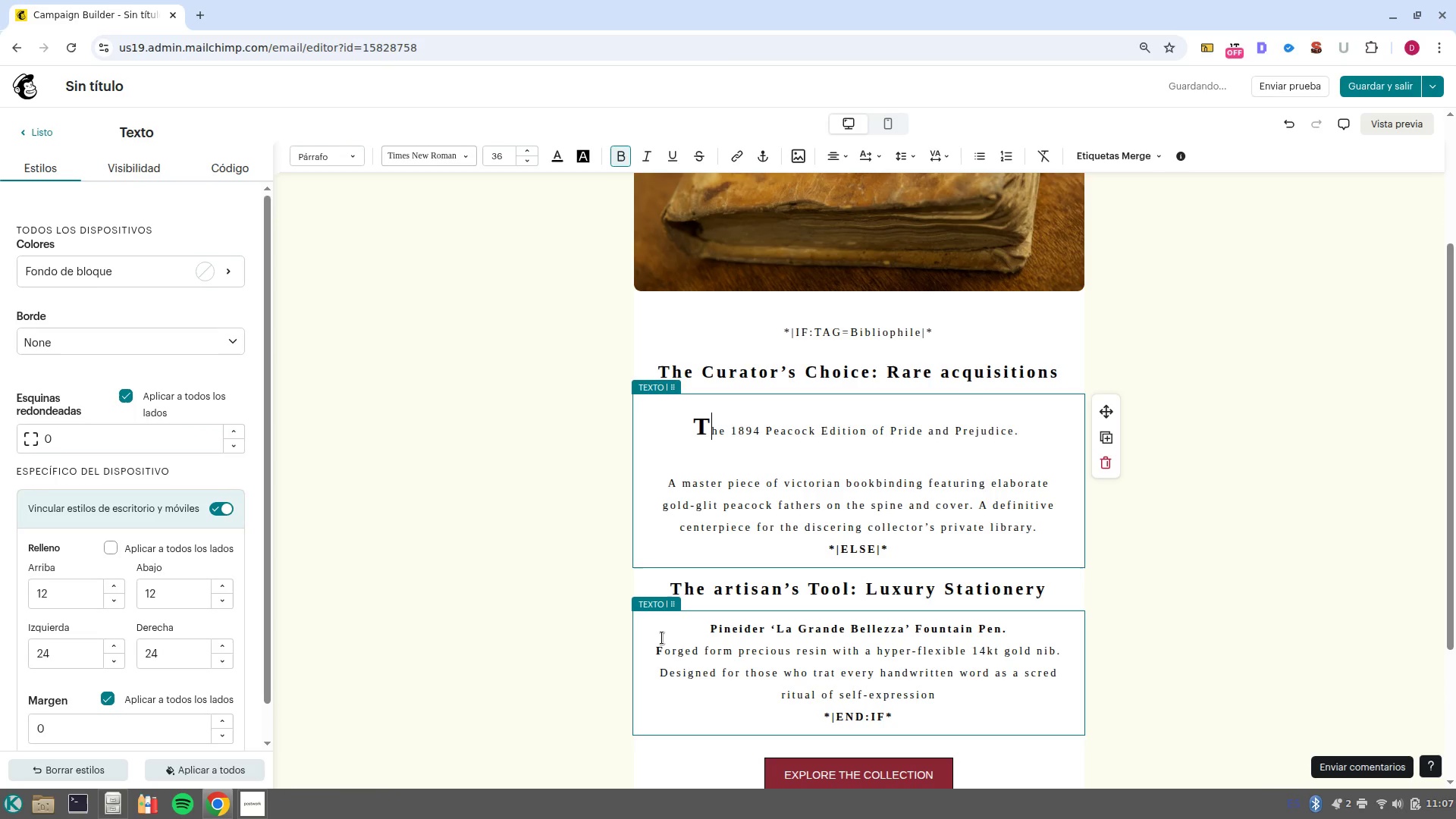 
left_click_drag(start_coordinate=[662, 648], to_coordinate=[651, 645])
 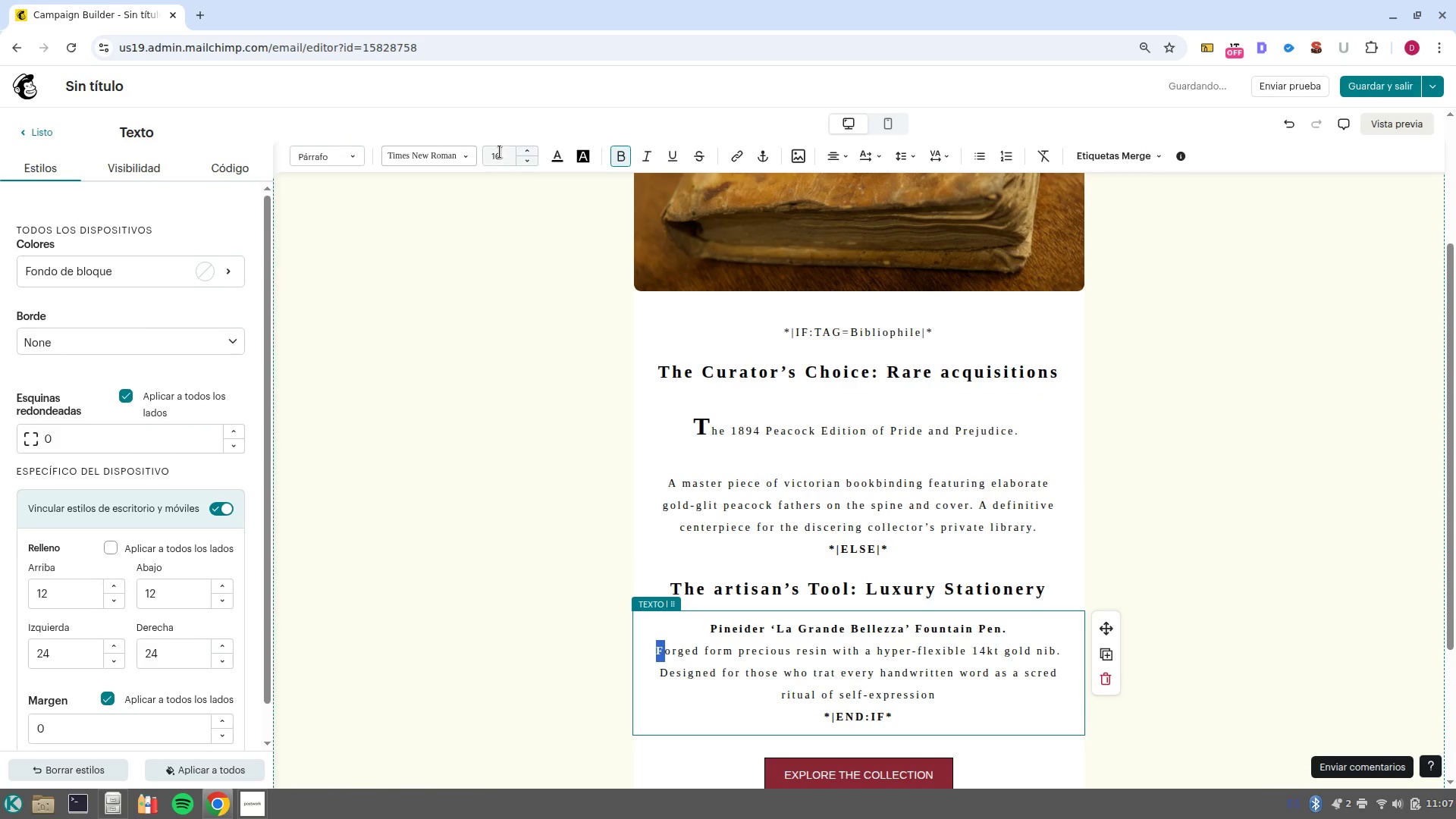 
double_click([500, 152])
 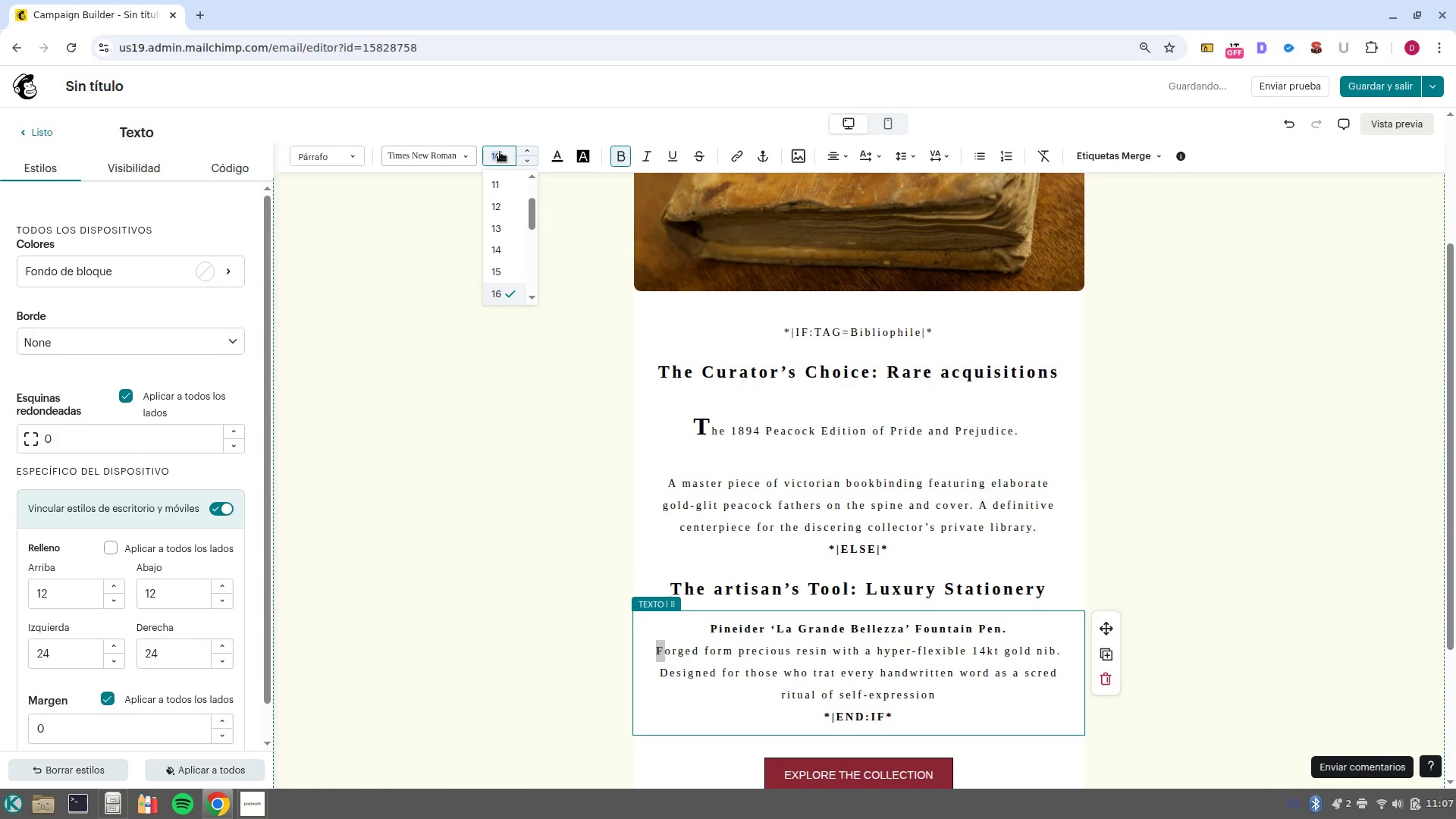 
type(36)
key(NumpadEnter)
 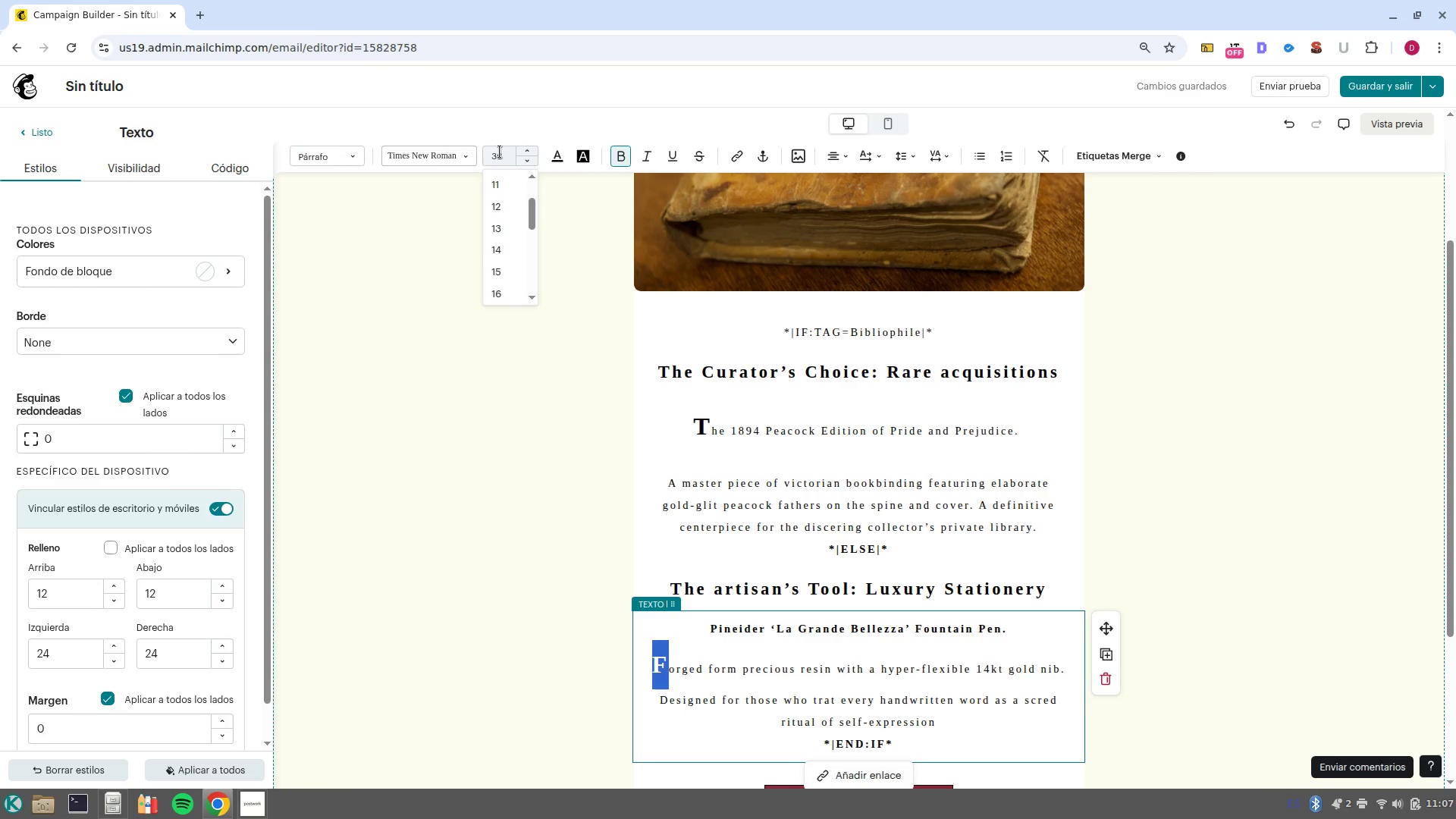 
wait(7.27)
 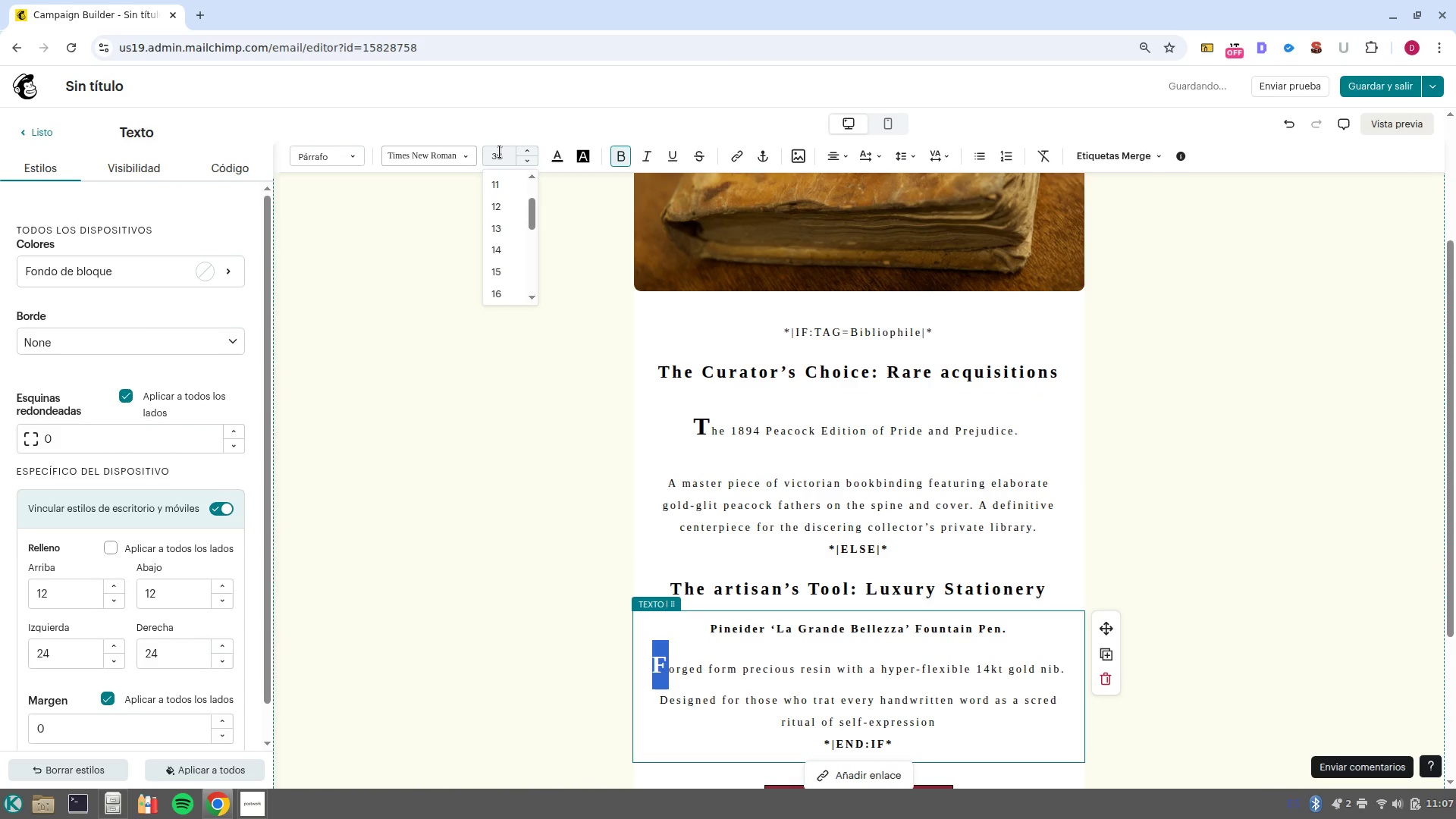 
left_click([1283, 620])
 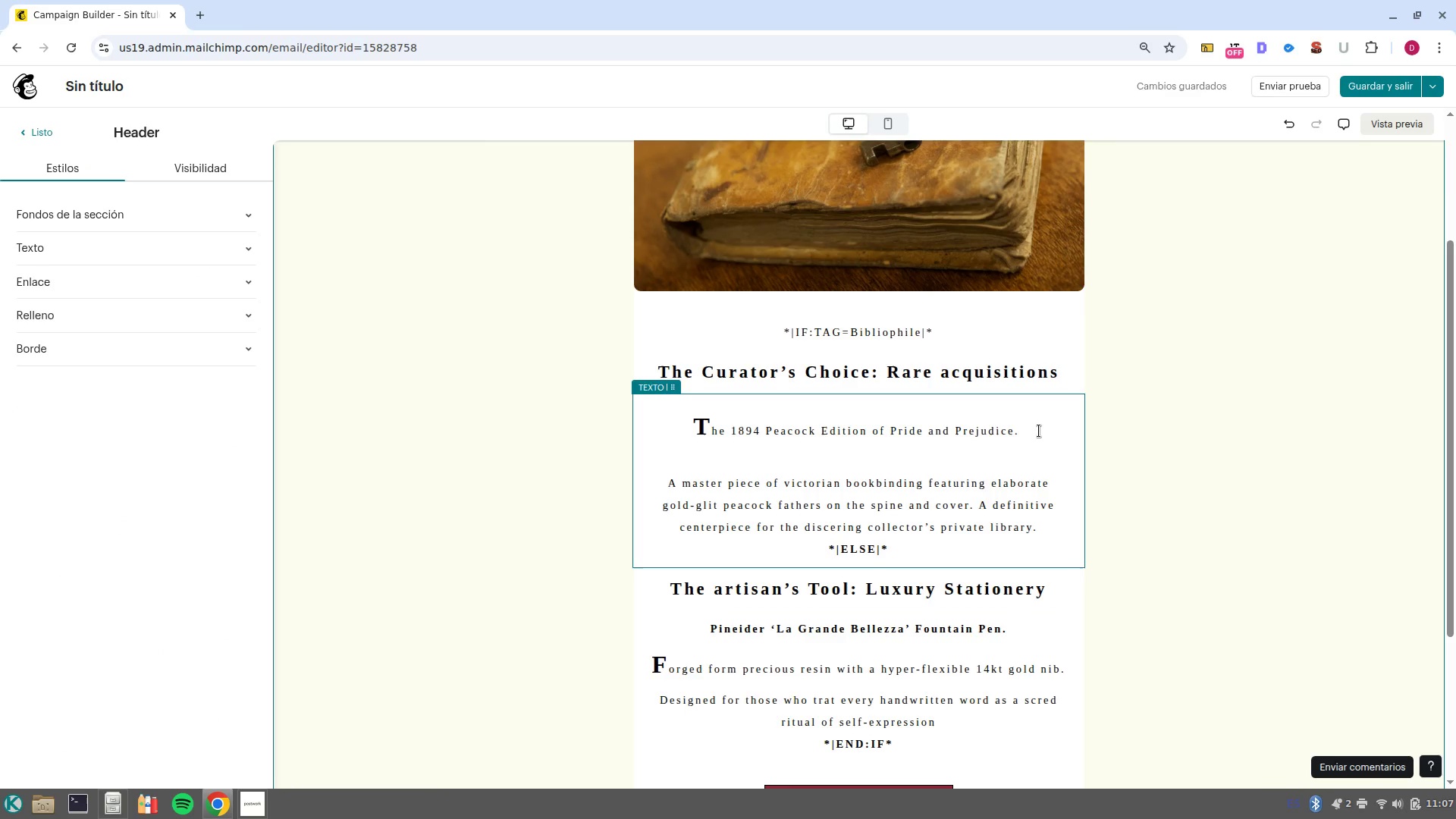 
hold_key(key=ControlLeft, duration=0.8)
scroll: coordinate [1258, 513], scroll_direction: down, amount: 3.0
 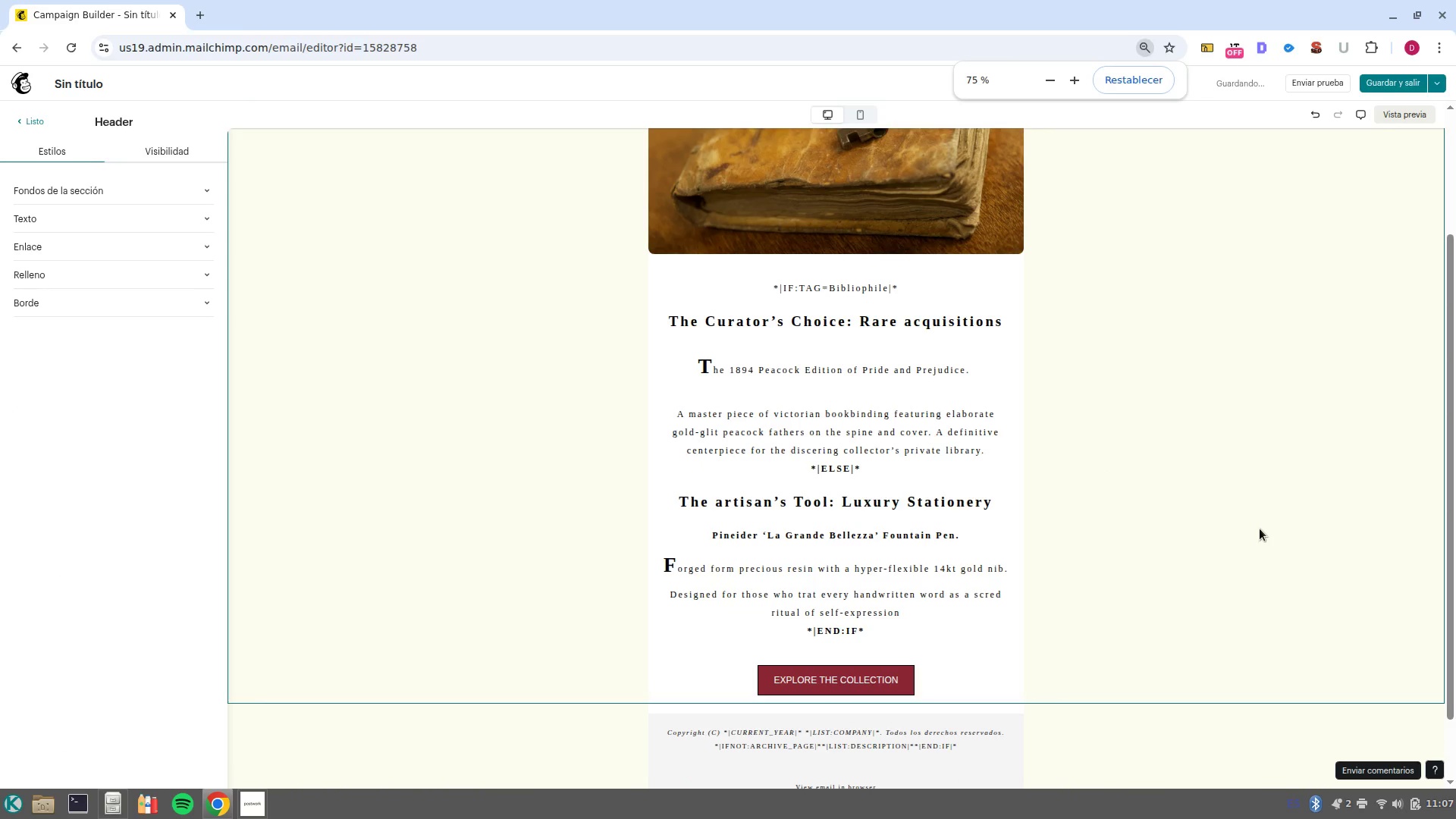 
scroll: coordinate [1260, 532], scroll_direction: up, amount: 1.0
 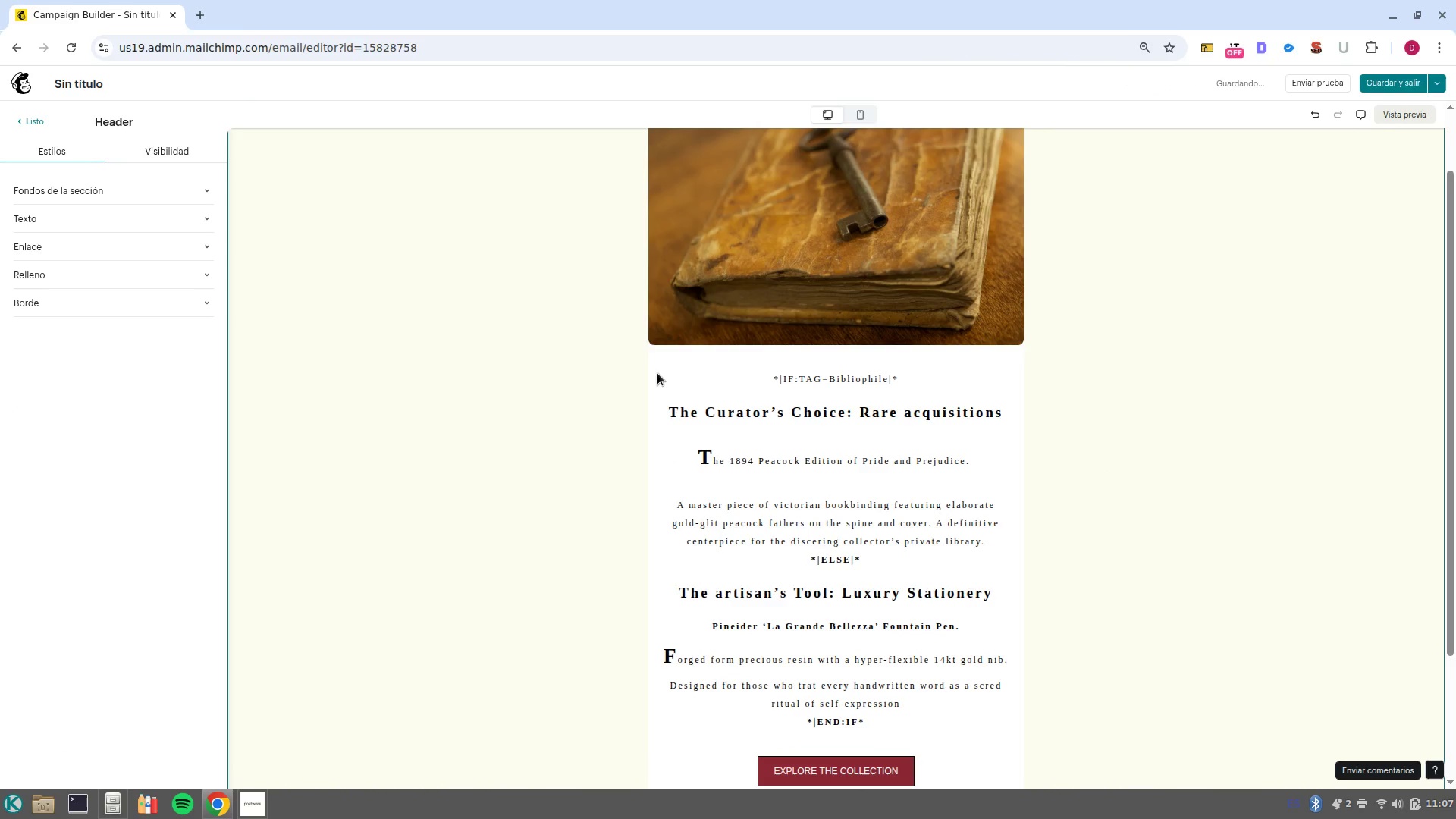 
hold_key(key=ControlLeft, duration=0.67)
 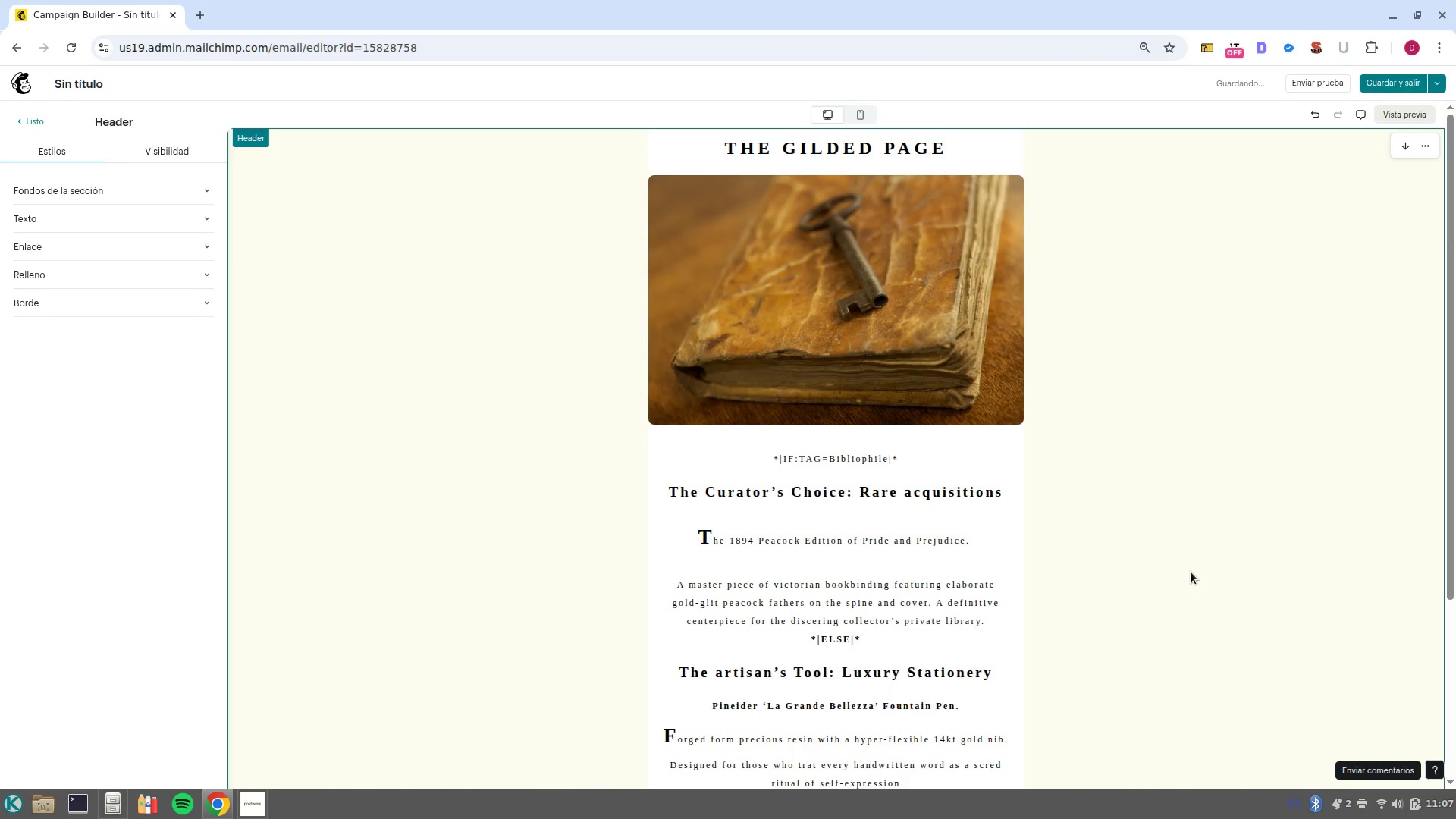 
scroll: coordinate [1191, 572], scroll_direction: up, amount: 2.0
 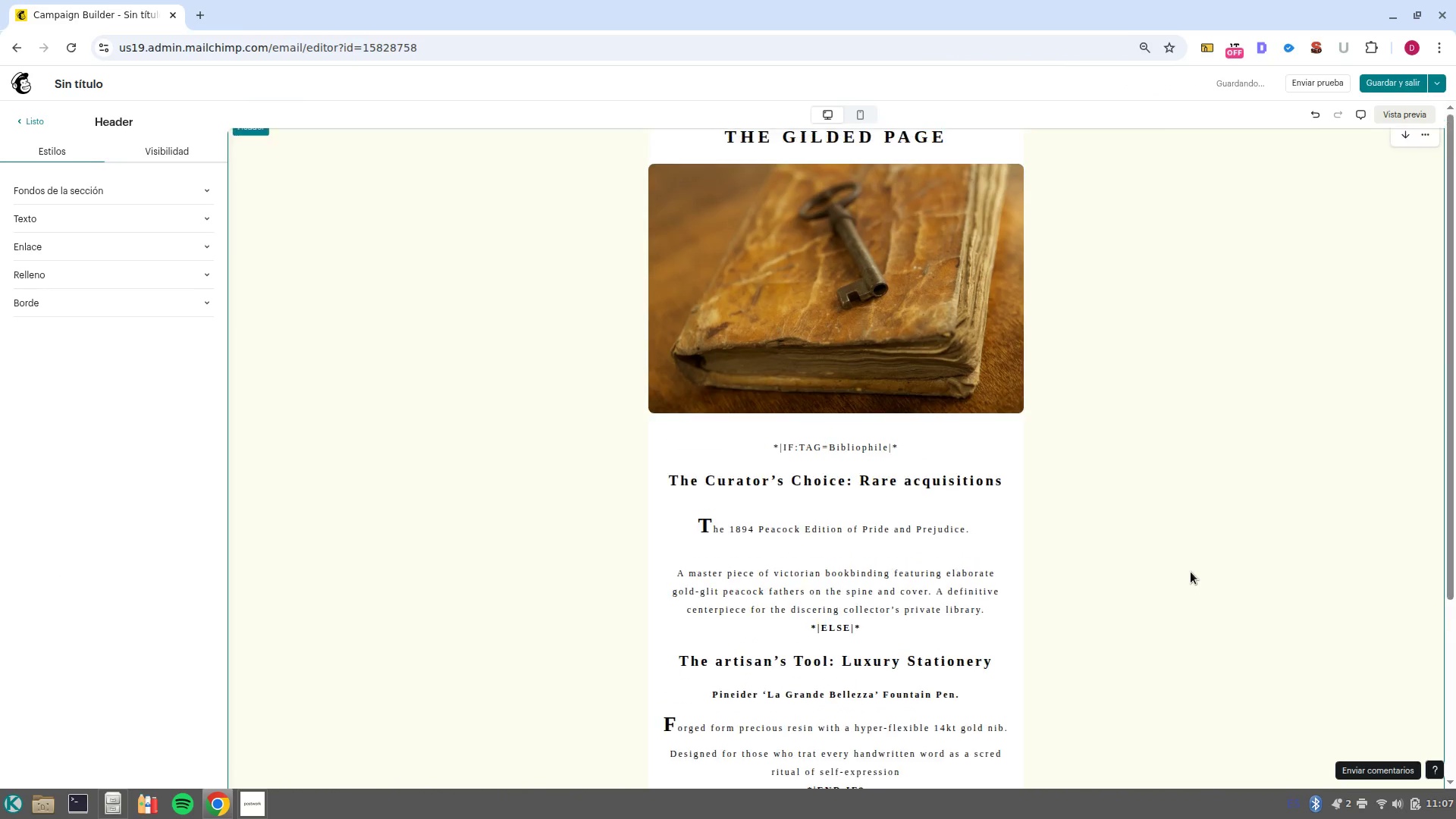 
hold_key(key=ControlLeft, duration=0.58)
scroll: coordinate [1191, 572], scroll_direction: down, amount: 1.0
 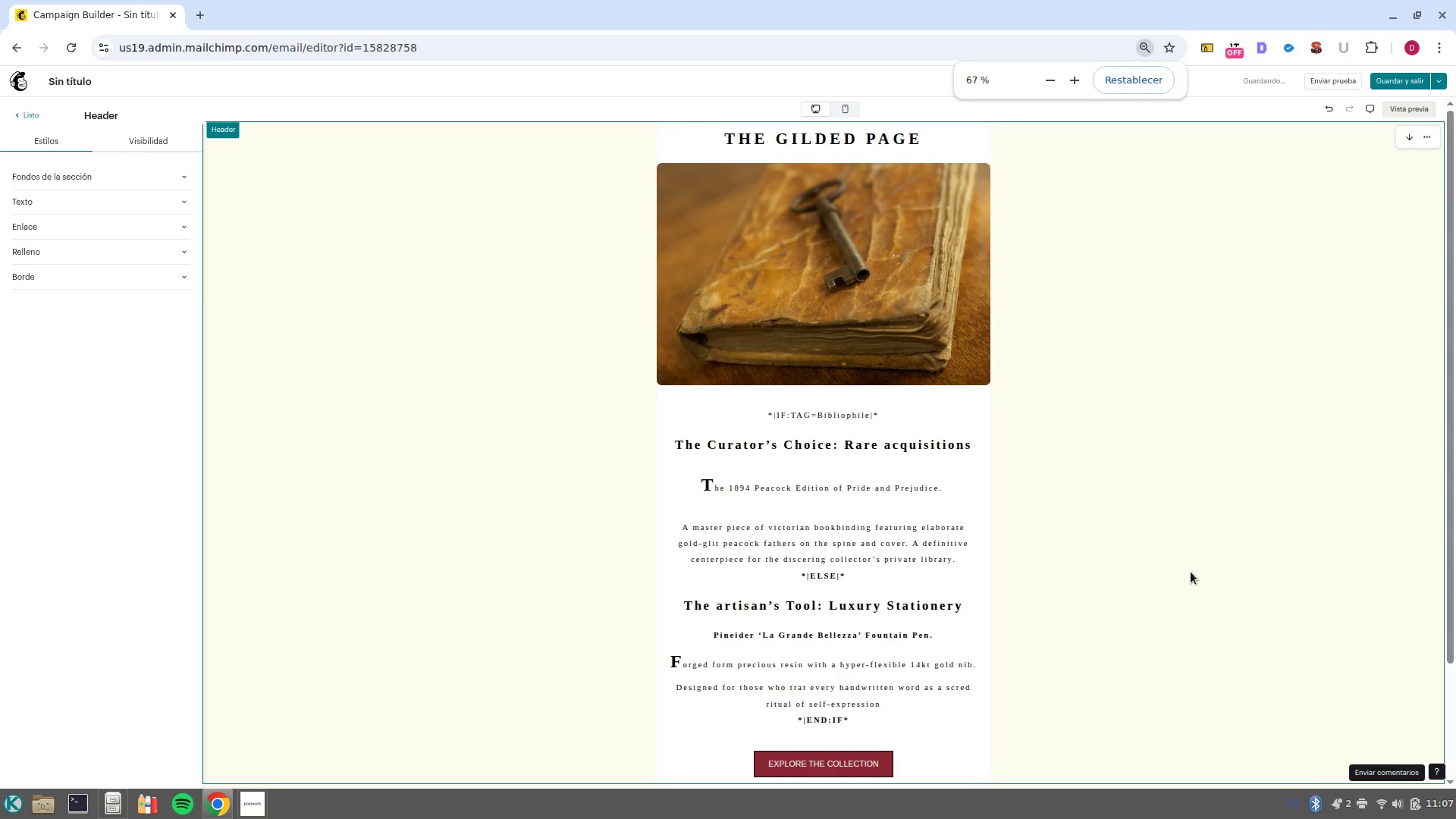 
scroll: coordinate [1191, 572], scroll_direction: up, amount: 1.0
 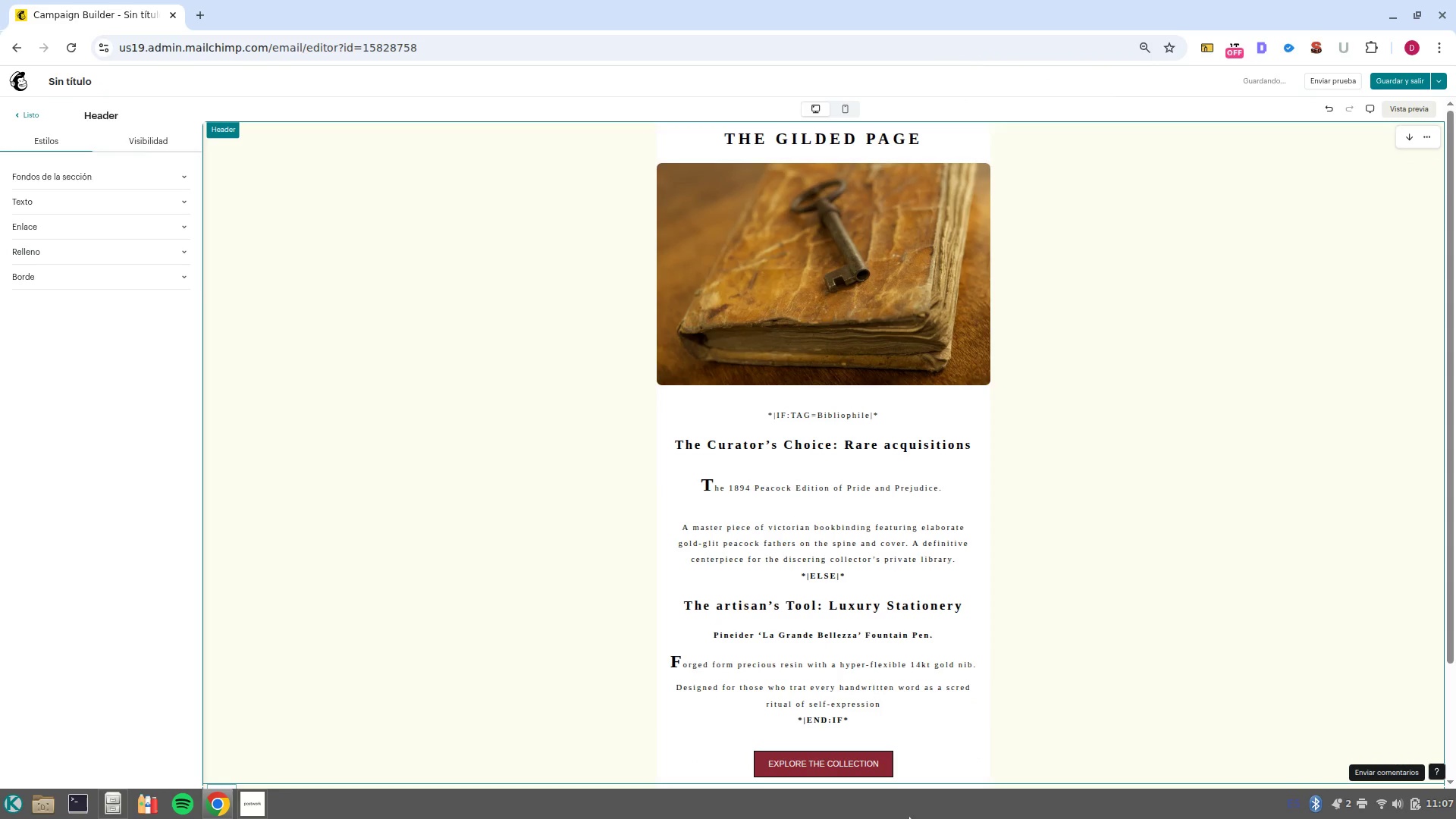 
key(PrintScreen)
 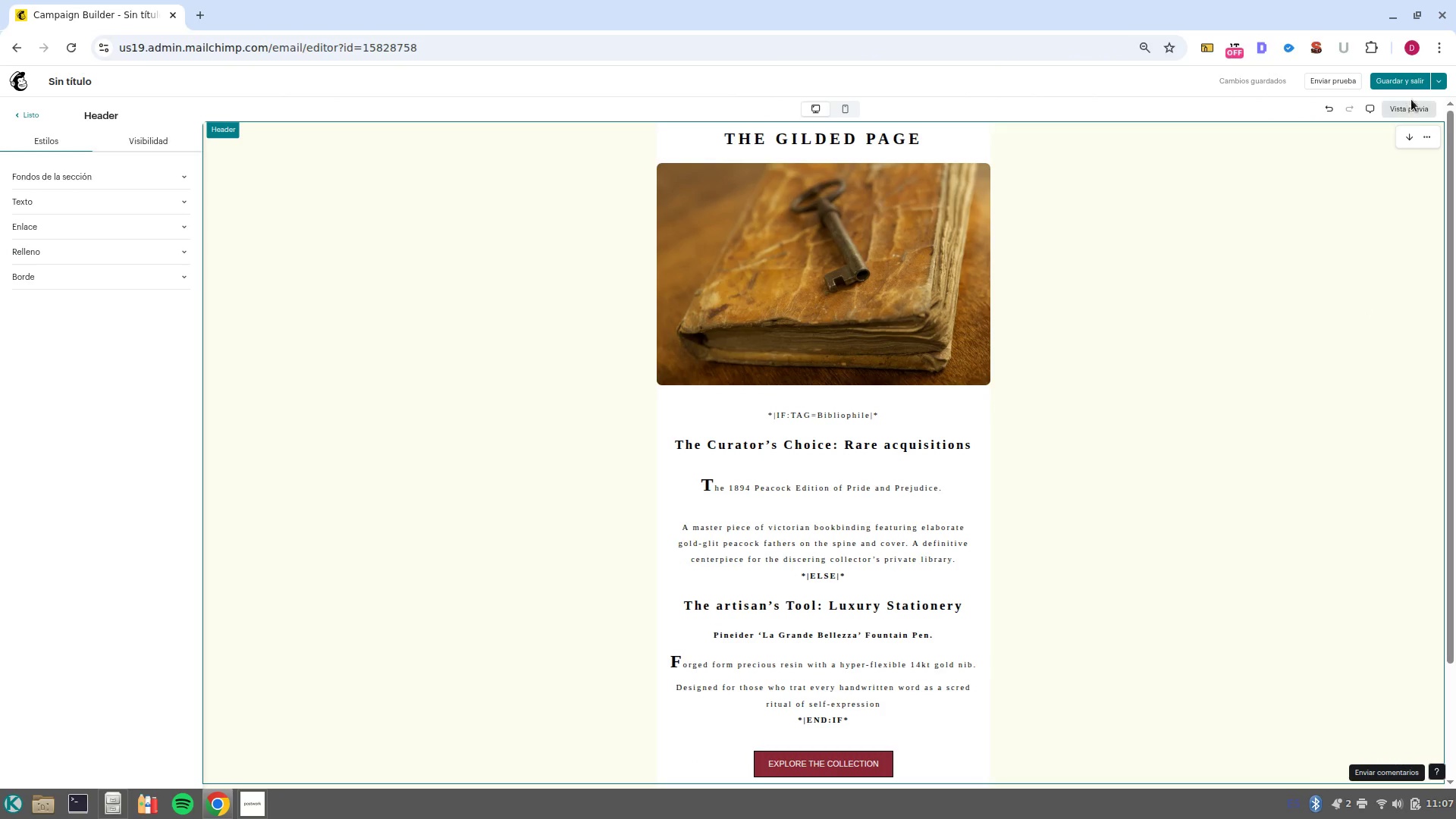 
left_click([1410, 114])
 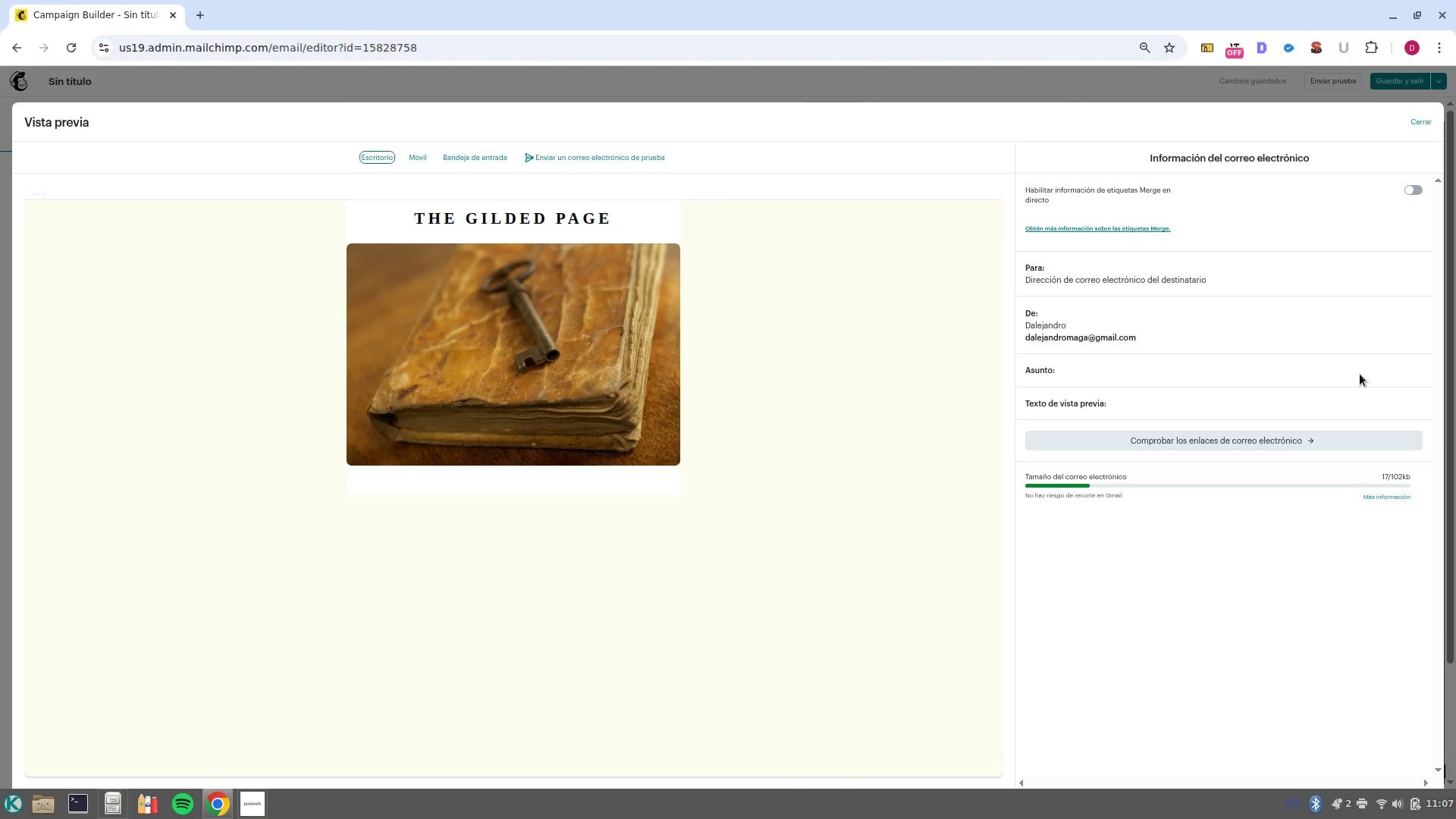 
left_click_drag(start_coordinate=[428, 497], to_coordinate=[428, 504])
 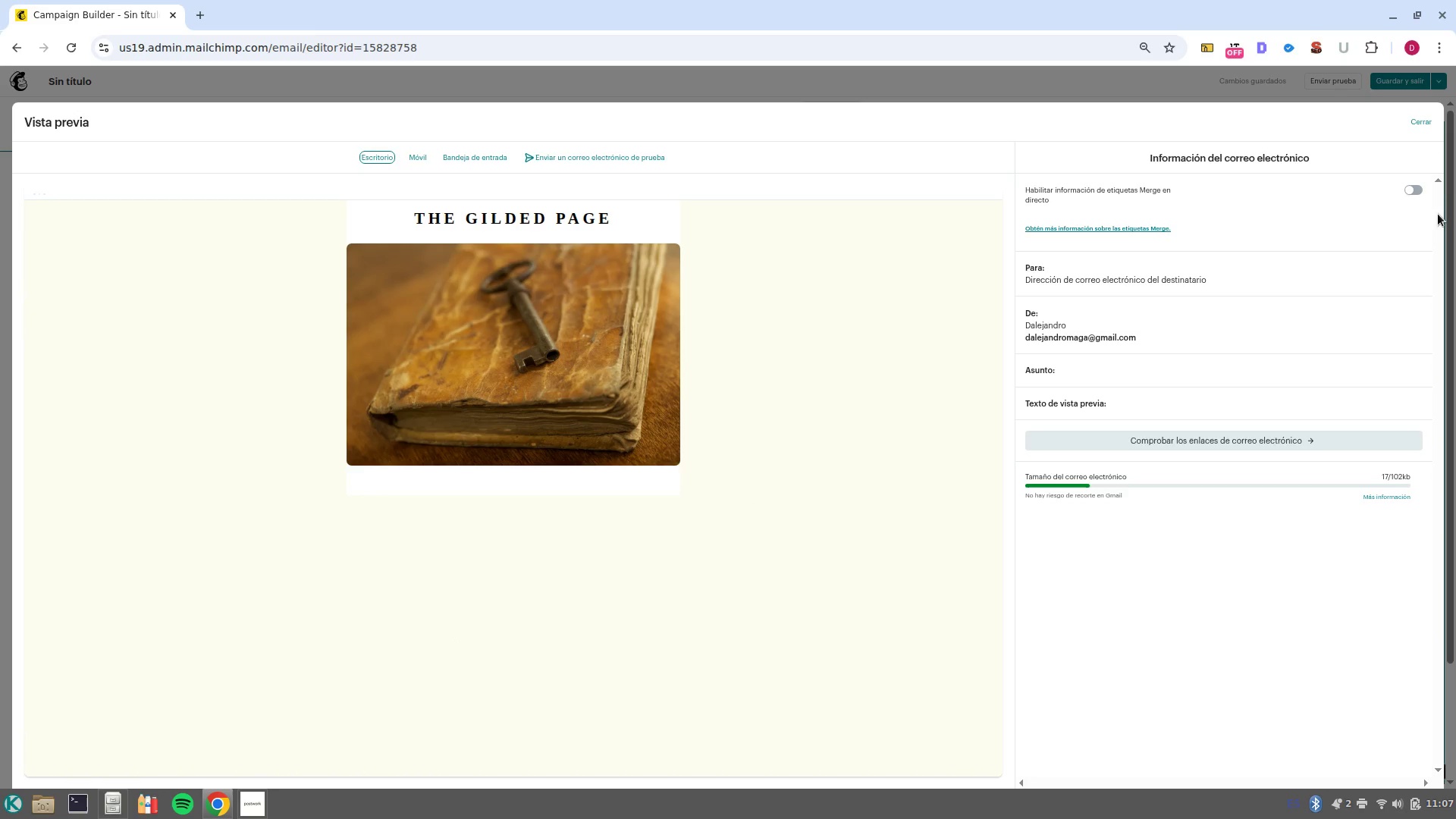 
left_click([1418, 190])
 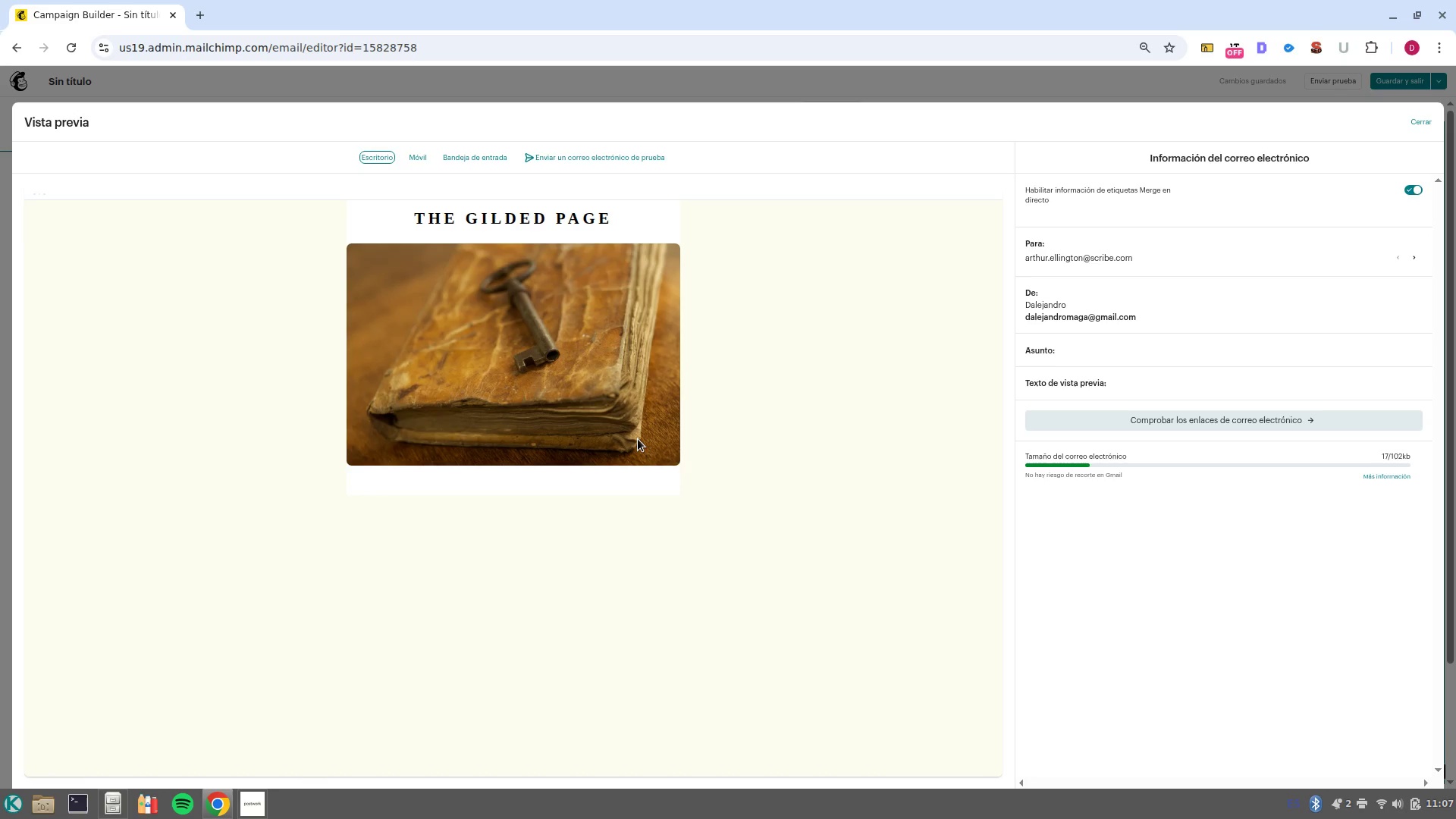 
wait(13.17)
 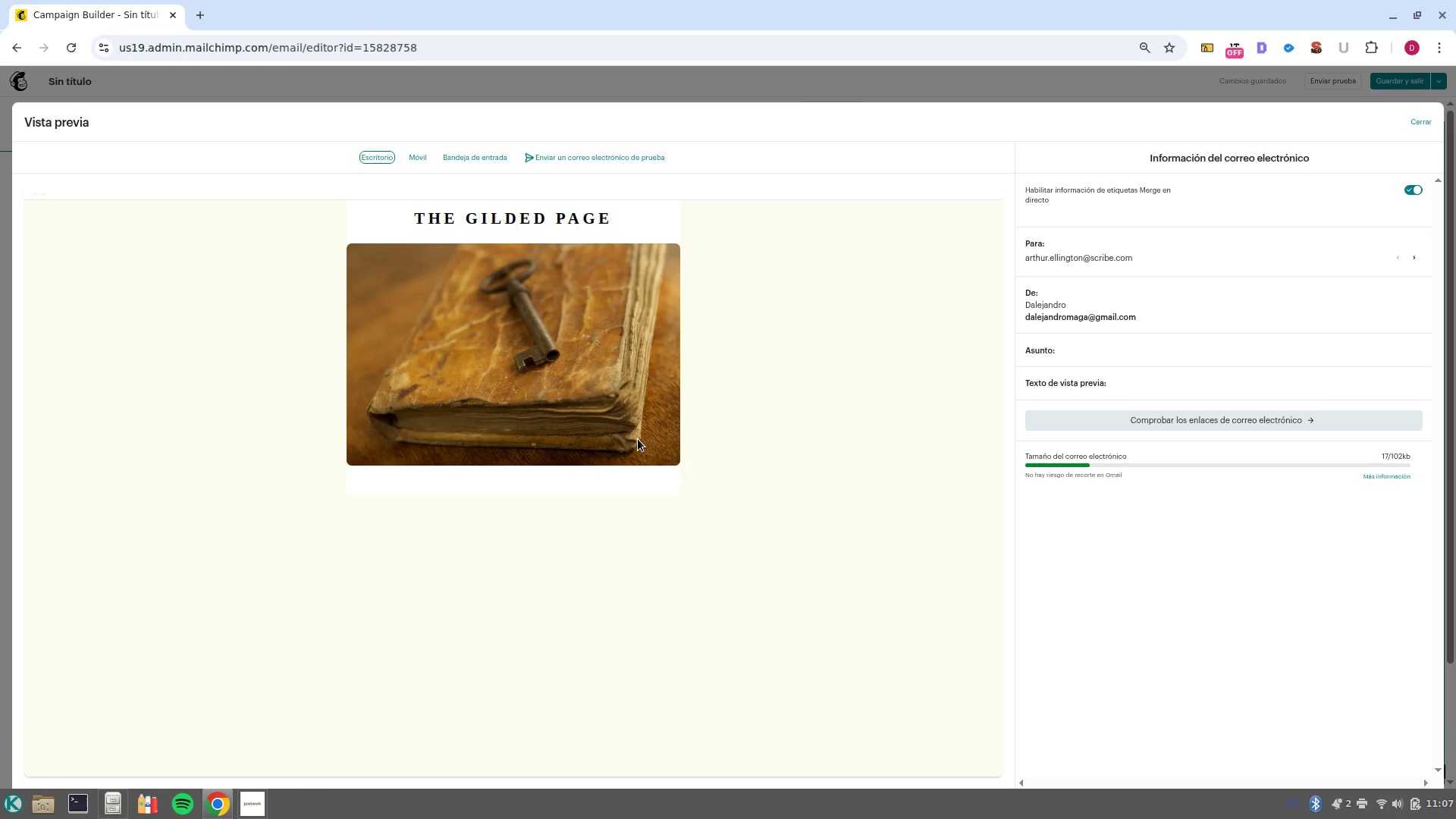 
left_click([1416, 256])
 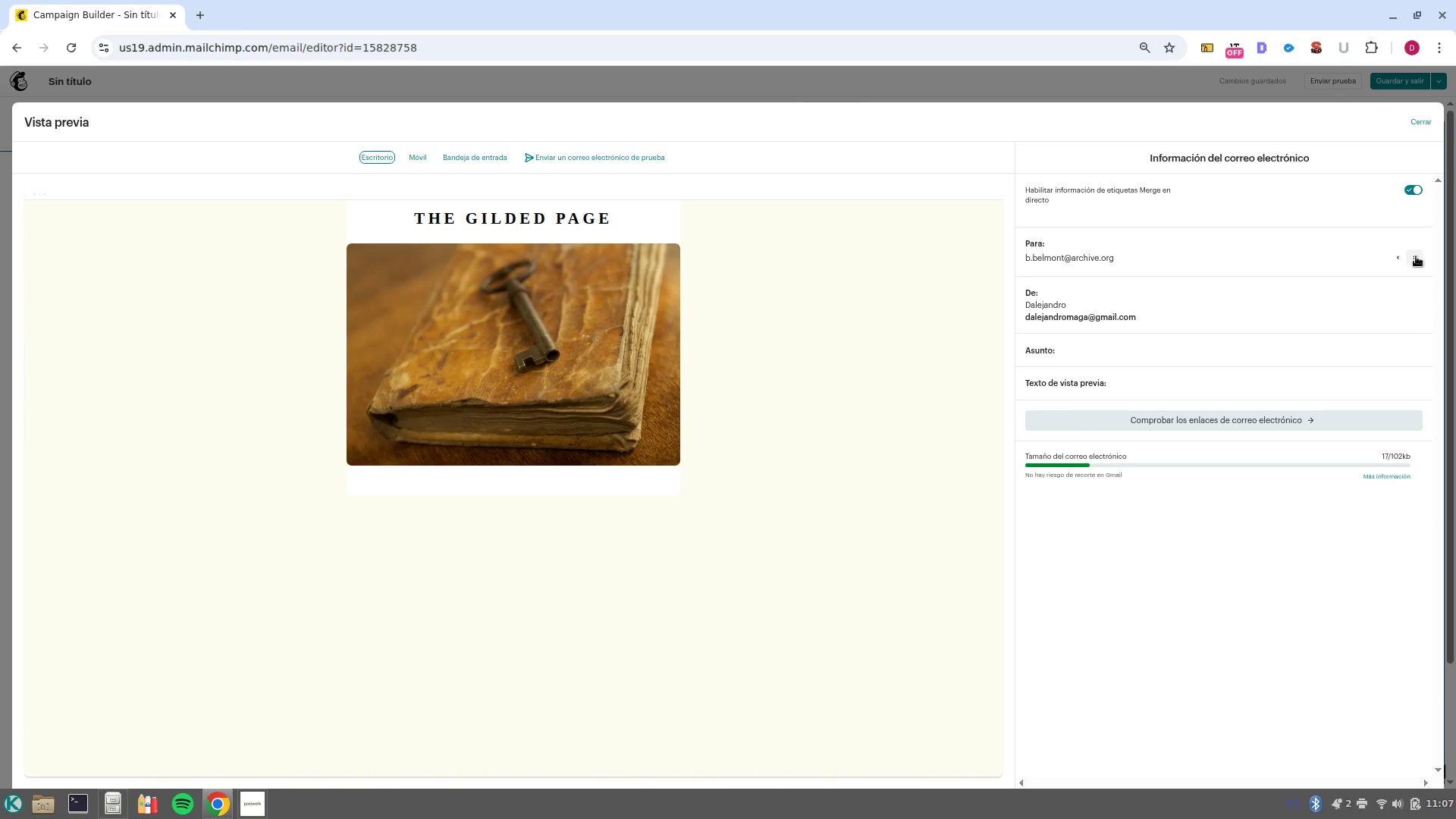 
left_click([1416, 256])
 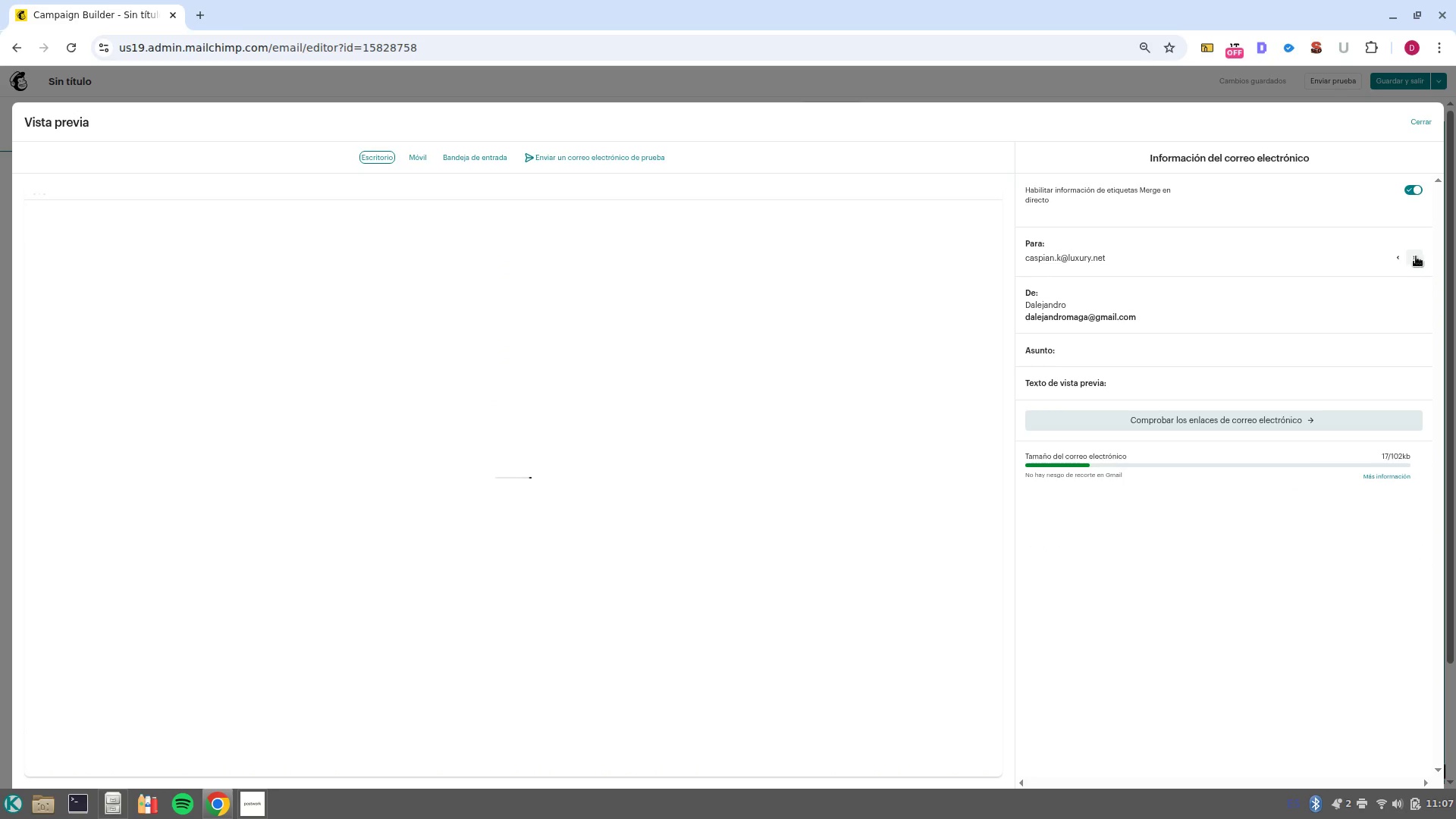 
left_click([1416, 256])
 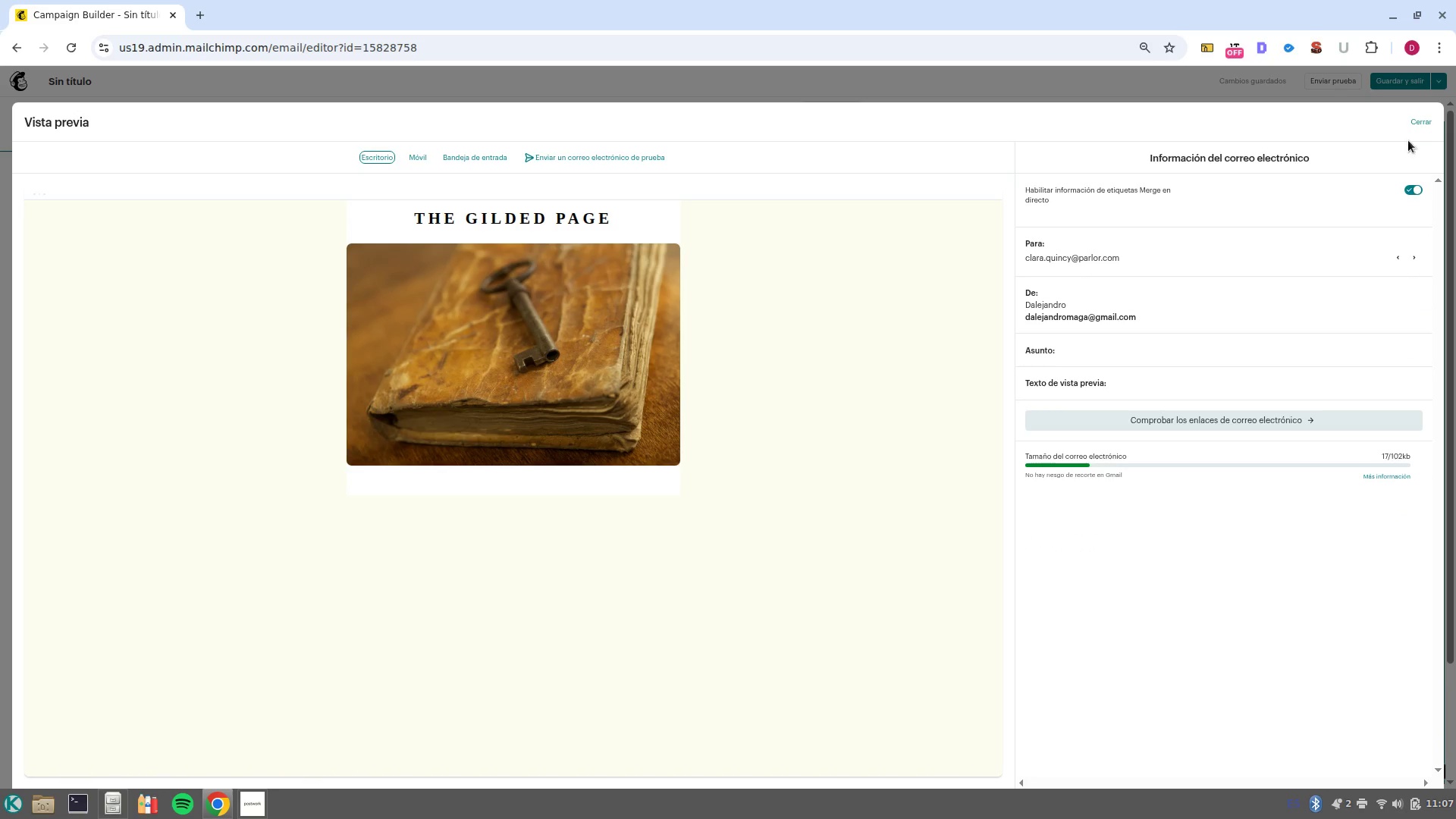 
left_click([1420, 115])
 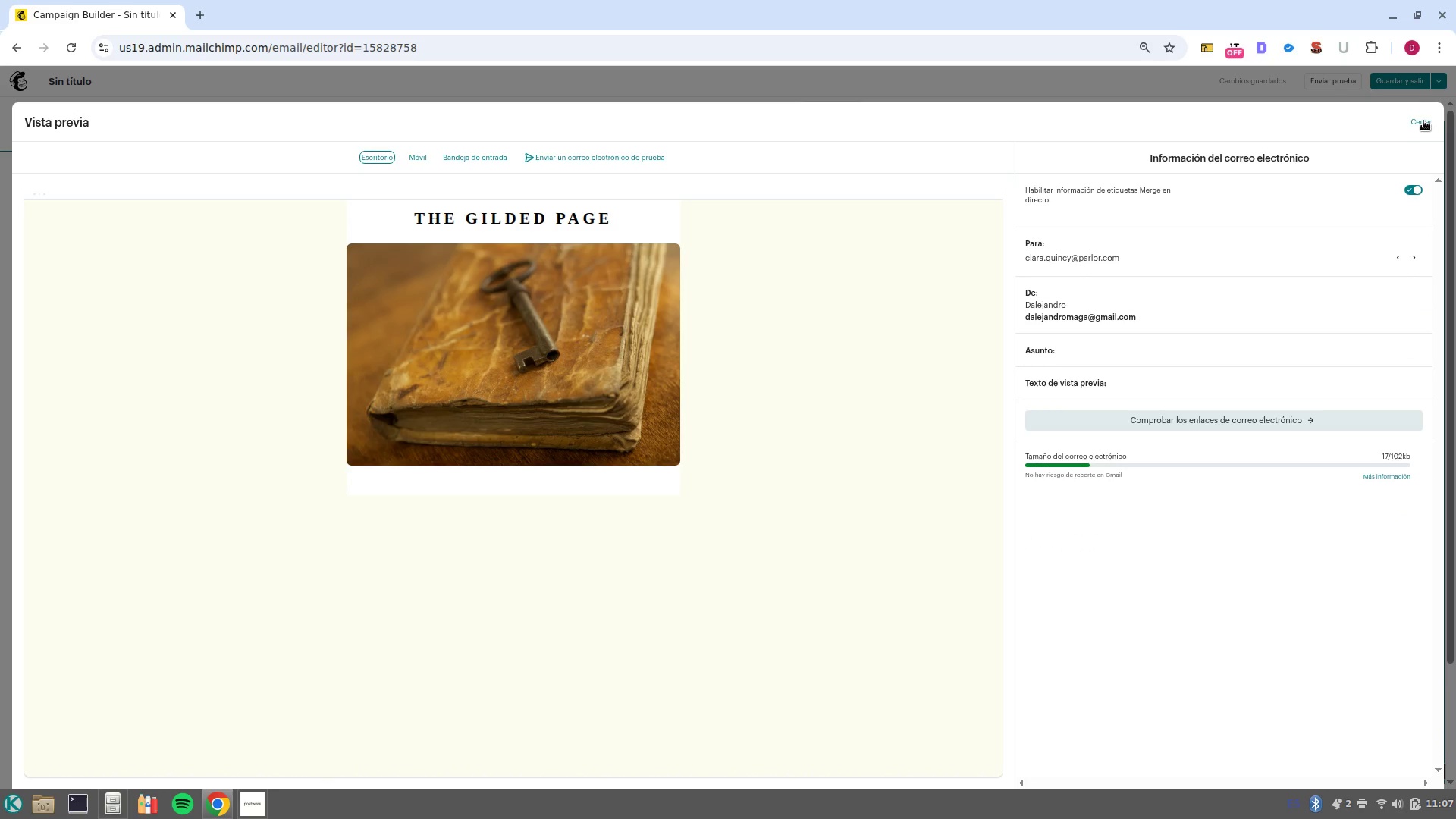 
left_click([1426, 125])
 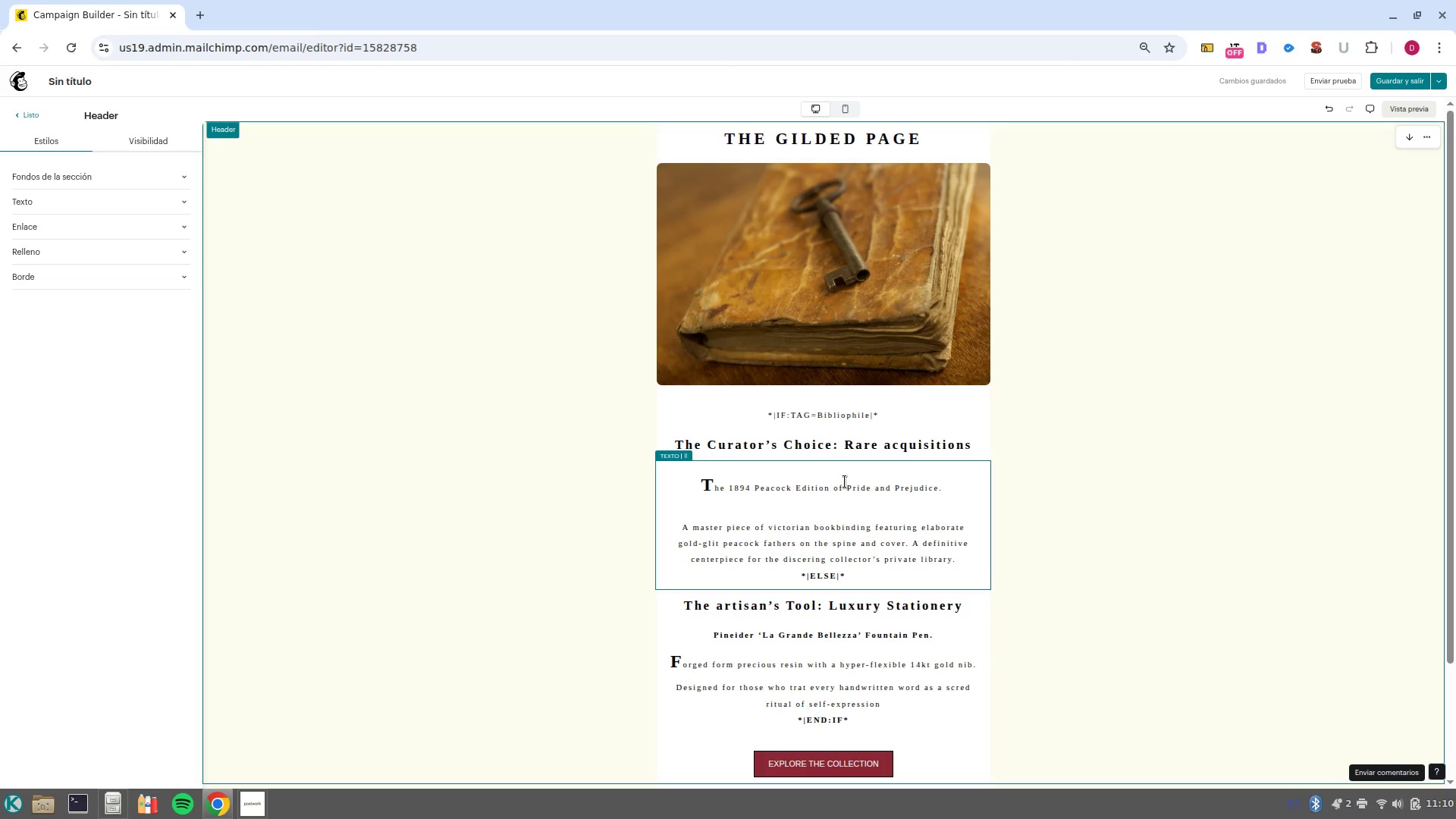 
wait(133.19)
 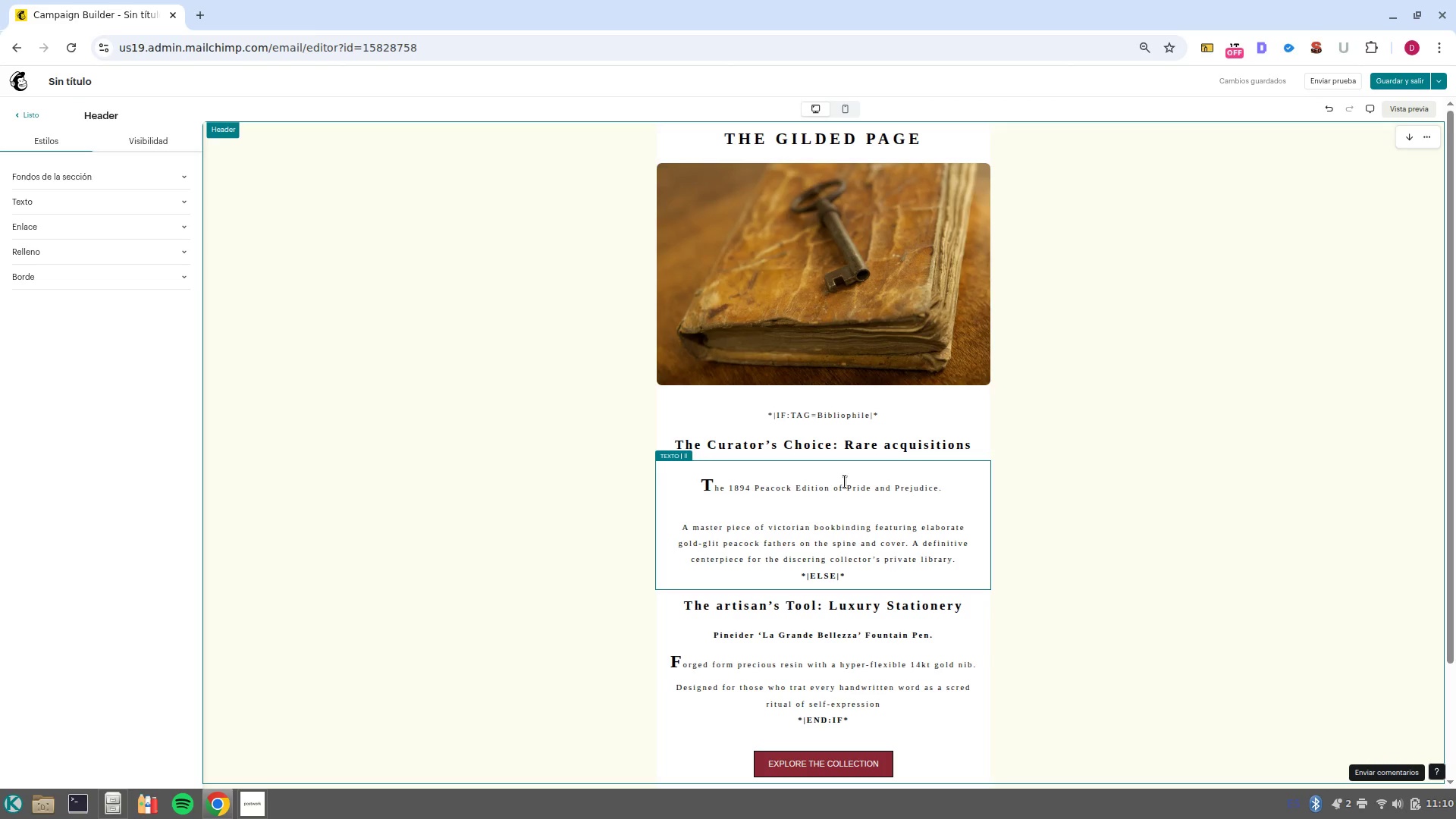 
left_click([111, 814])
 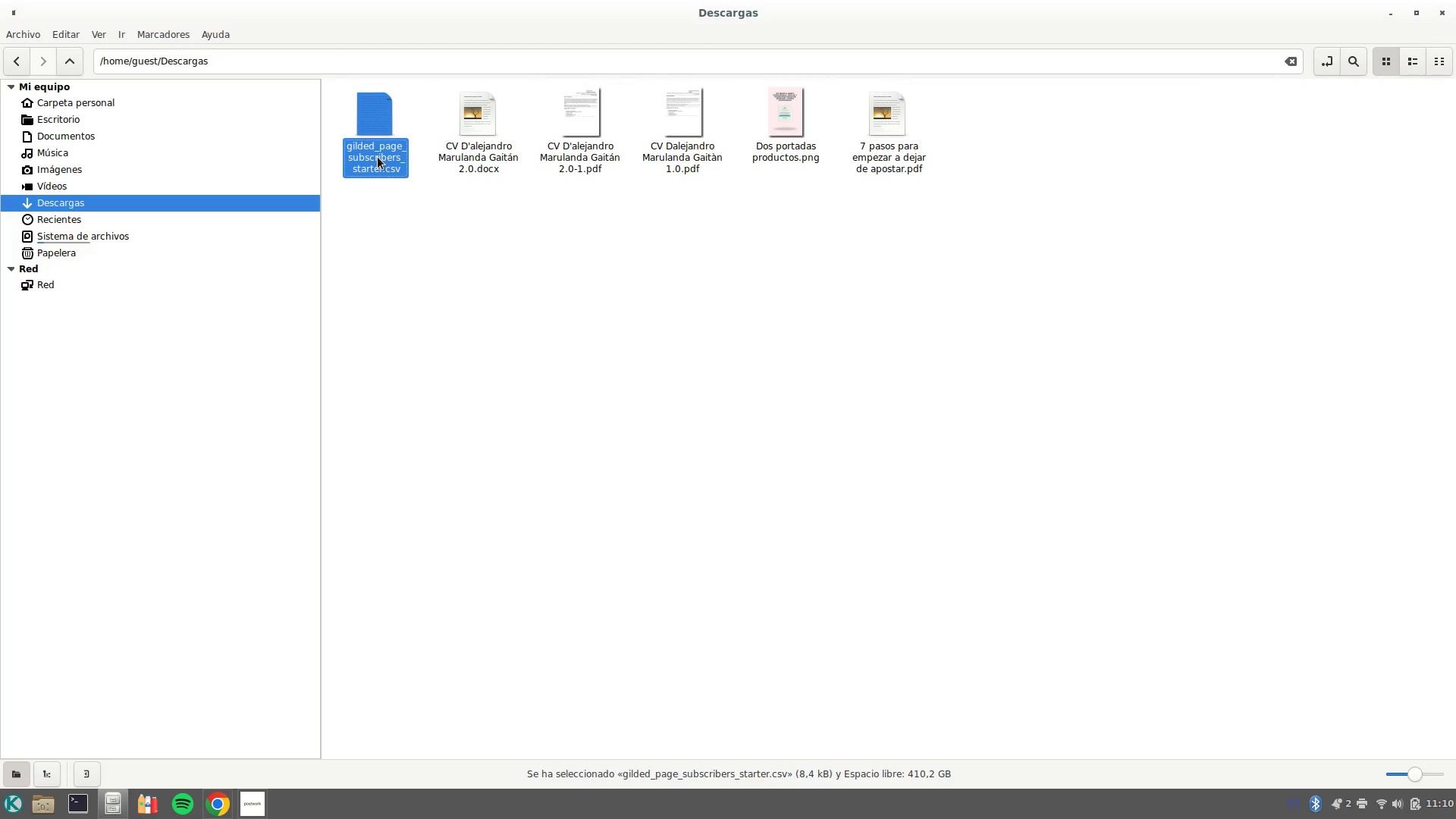 
double_click([378, 149])
 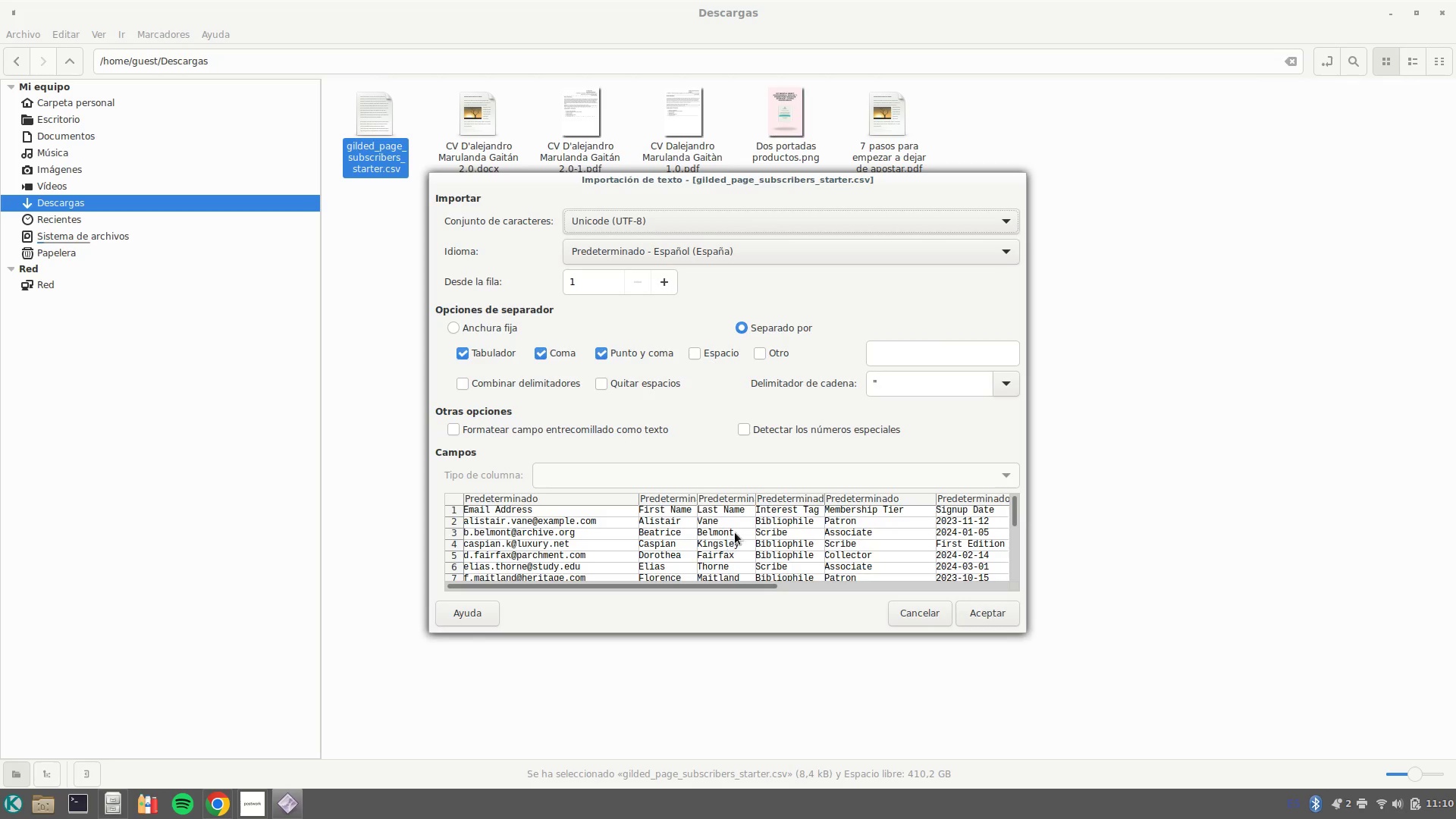 
wait(10.62)
 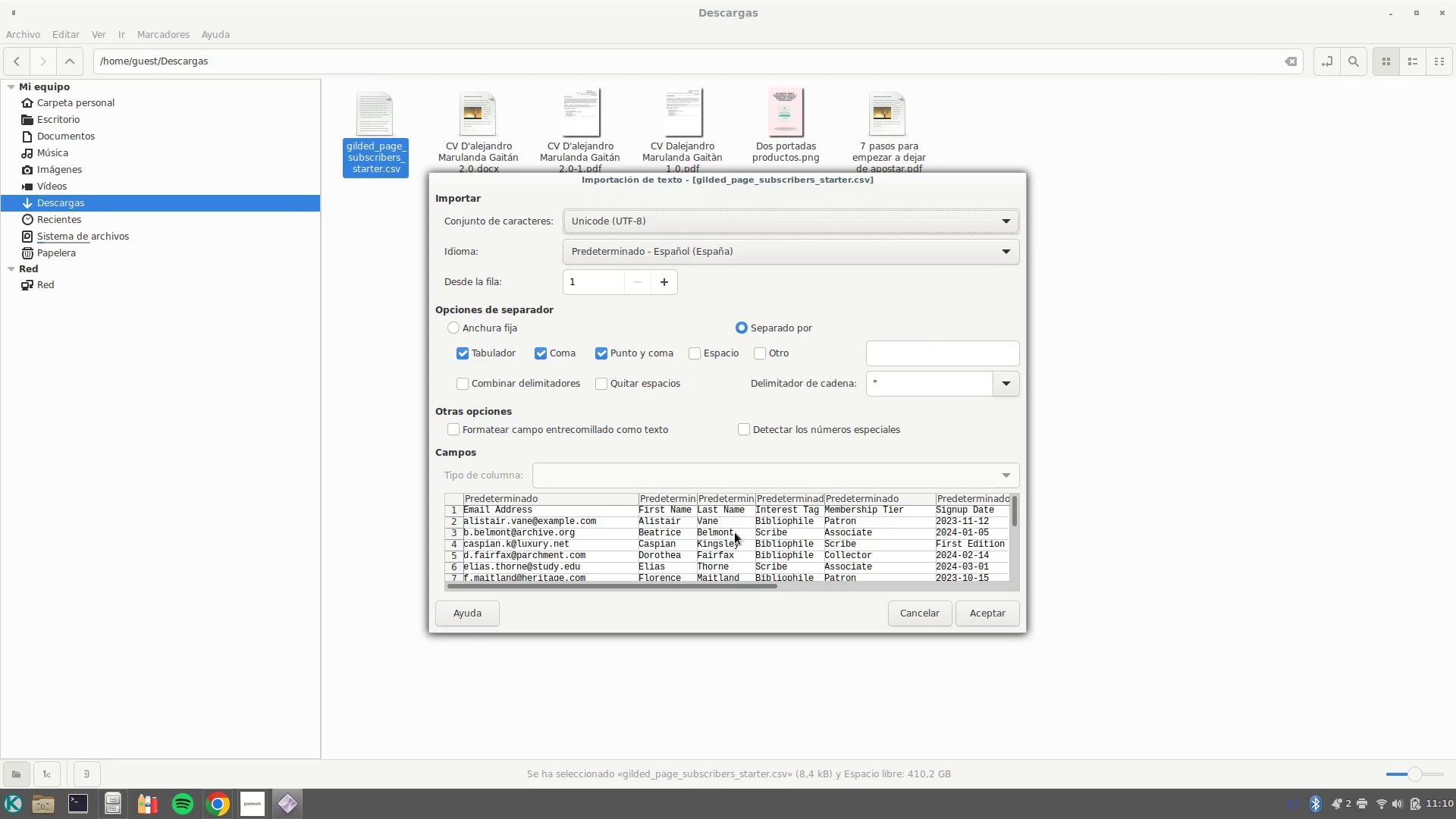 
left_click([207, 812])
 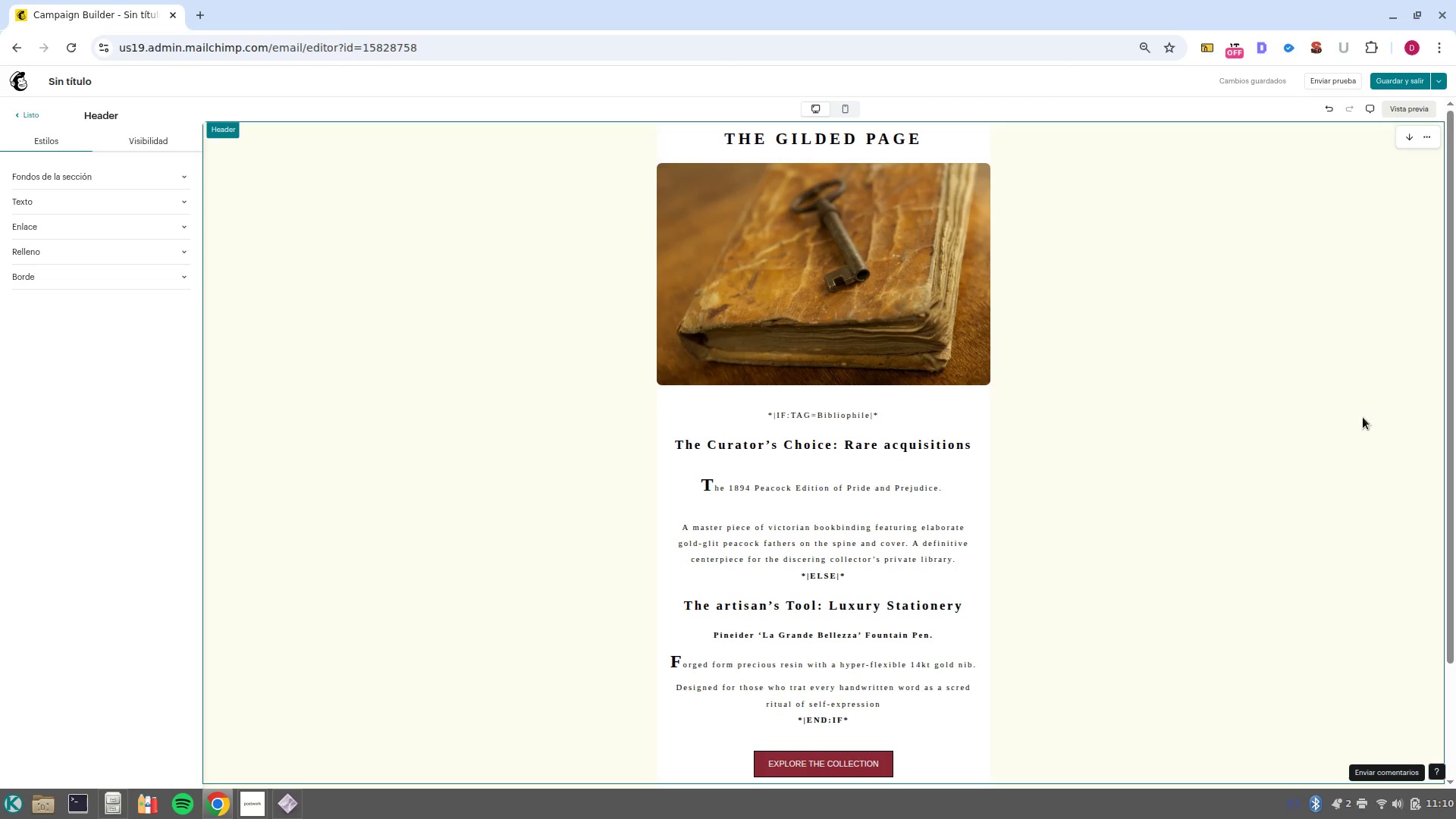 
wait(5.48)
 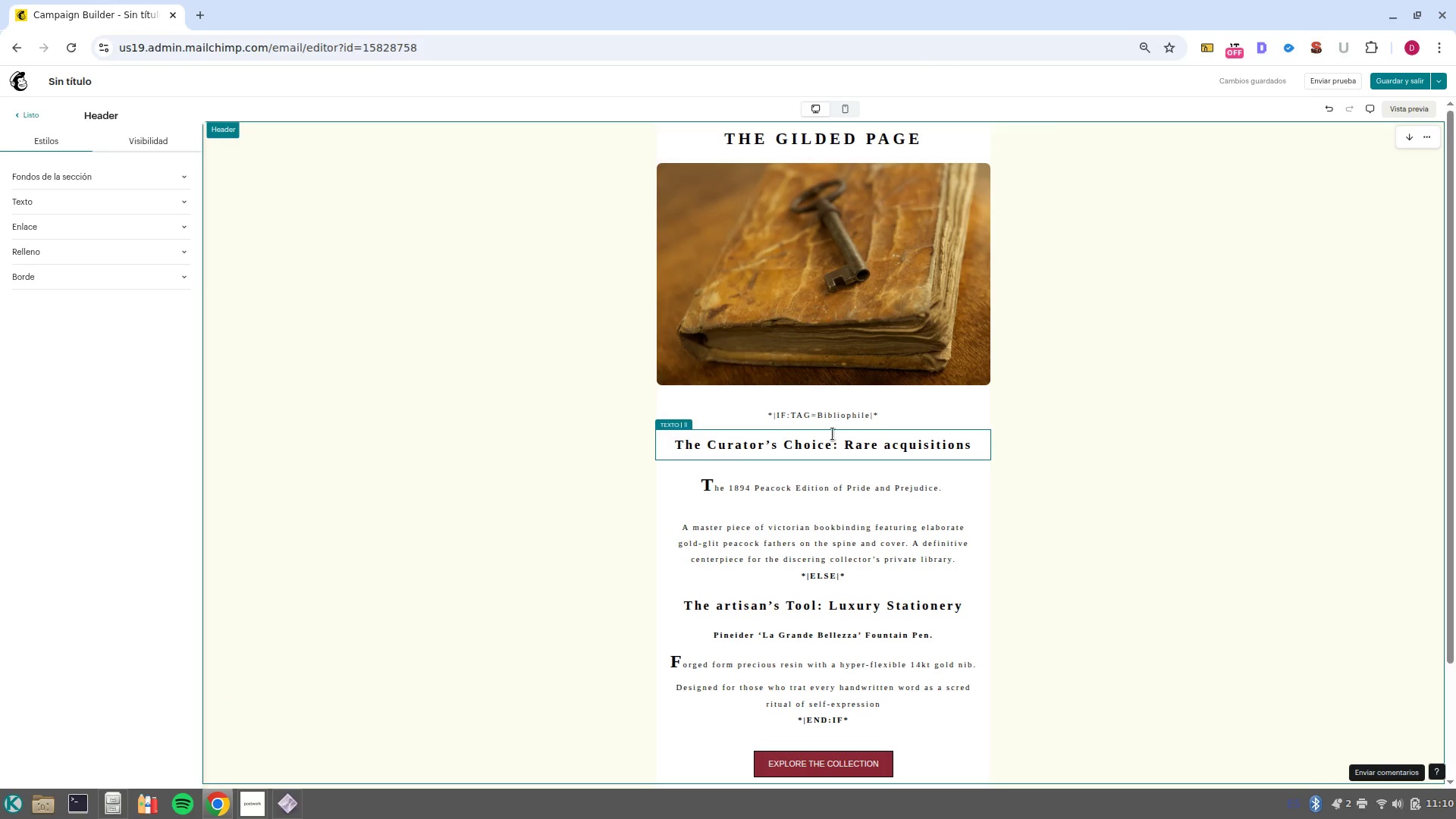 
left_click([1426, 111])
 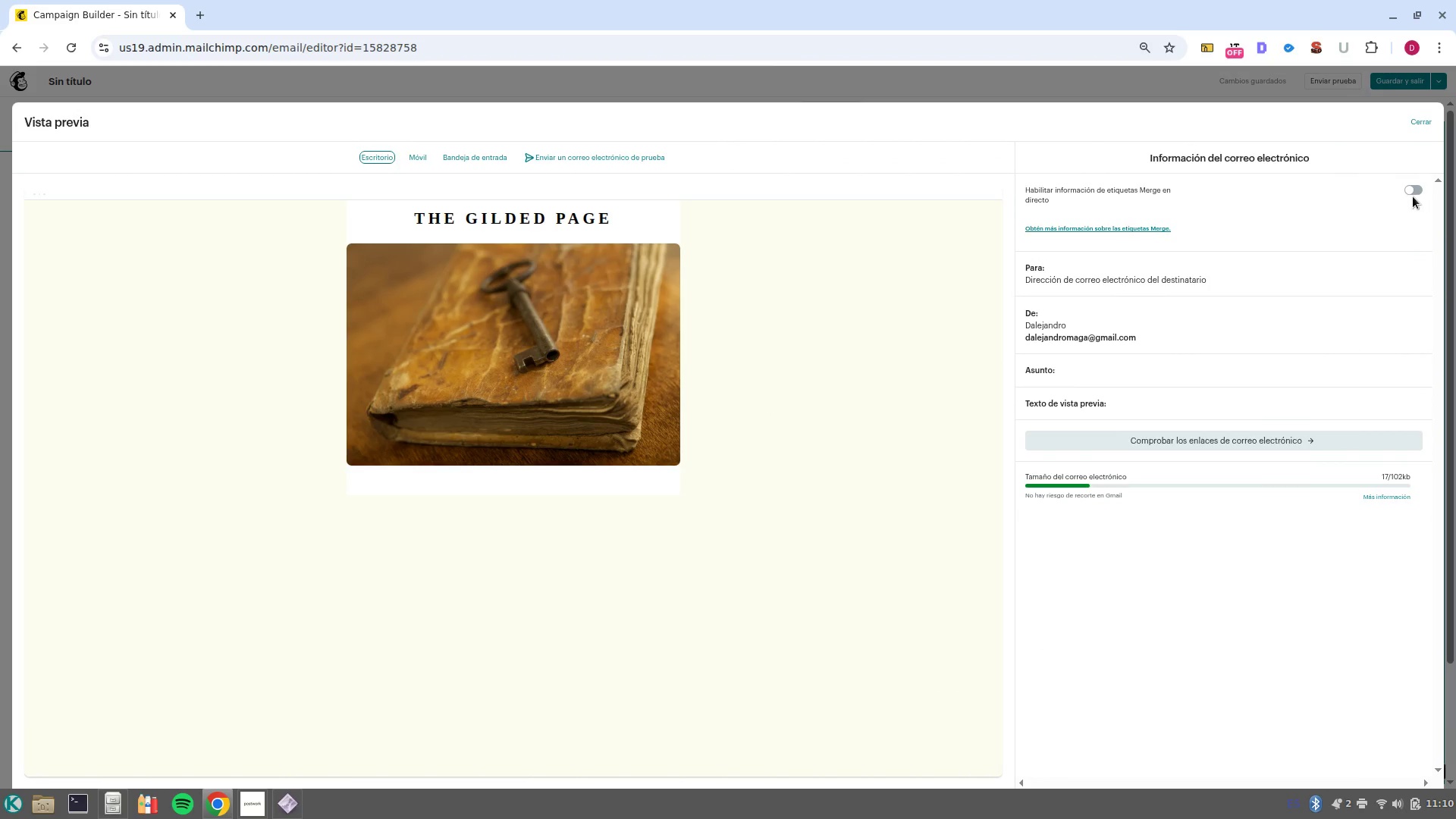 
left_click([1412, 190])
 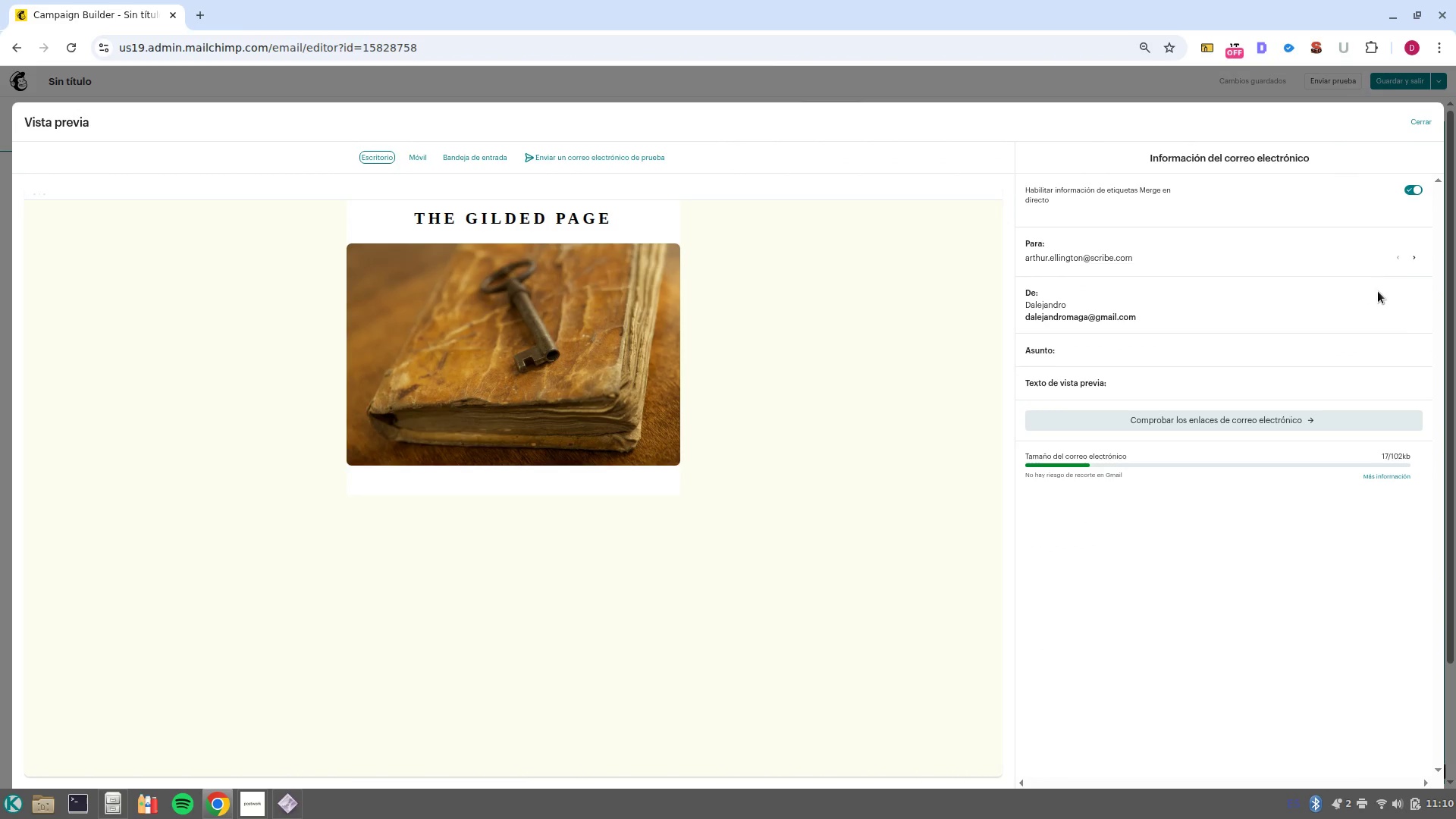 
left_click([1417, 255])
 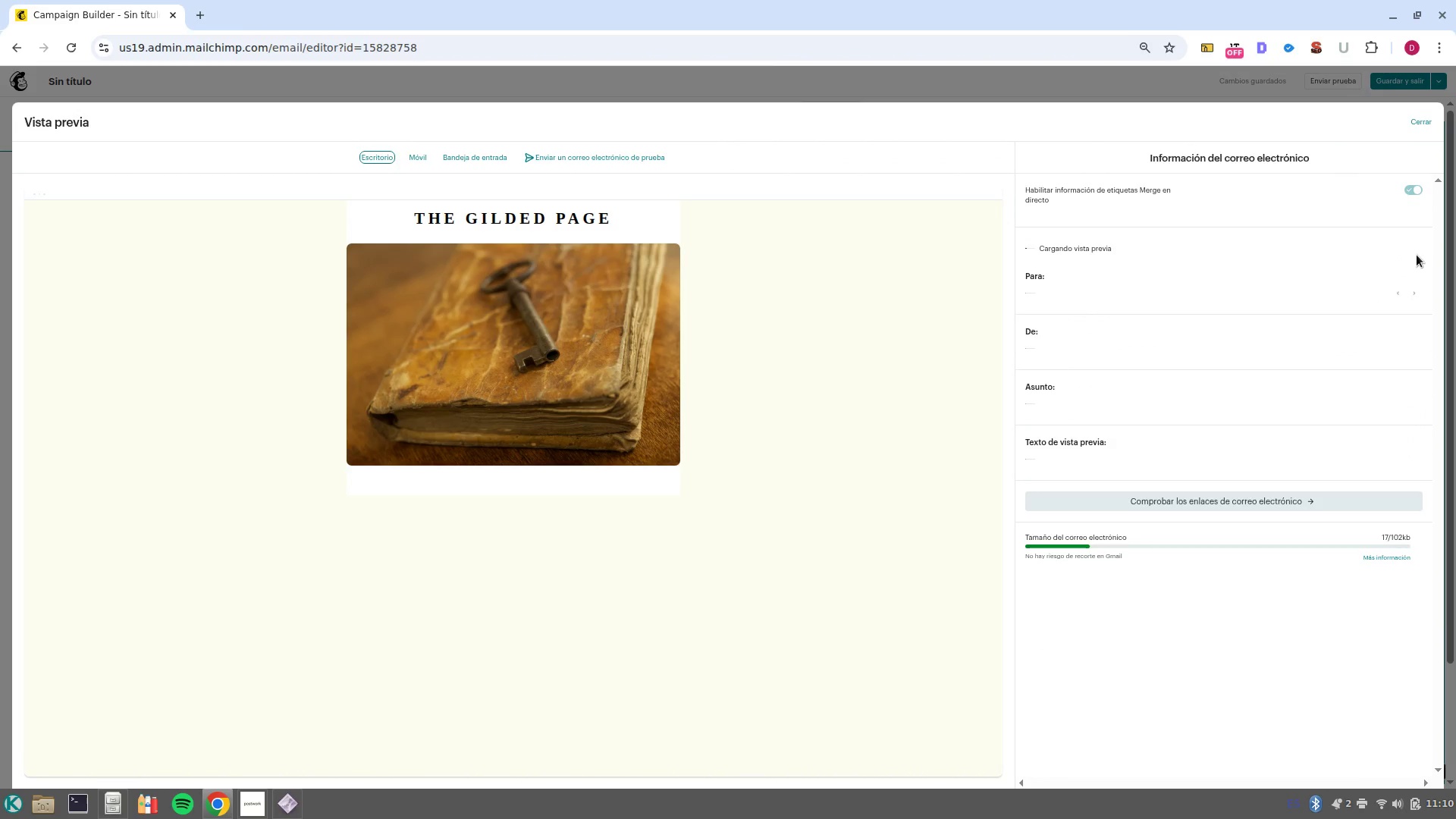 
left_click([1417, 255])
 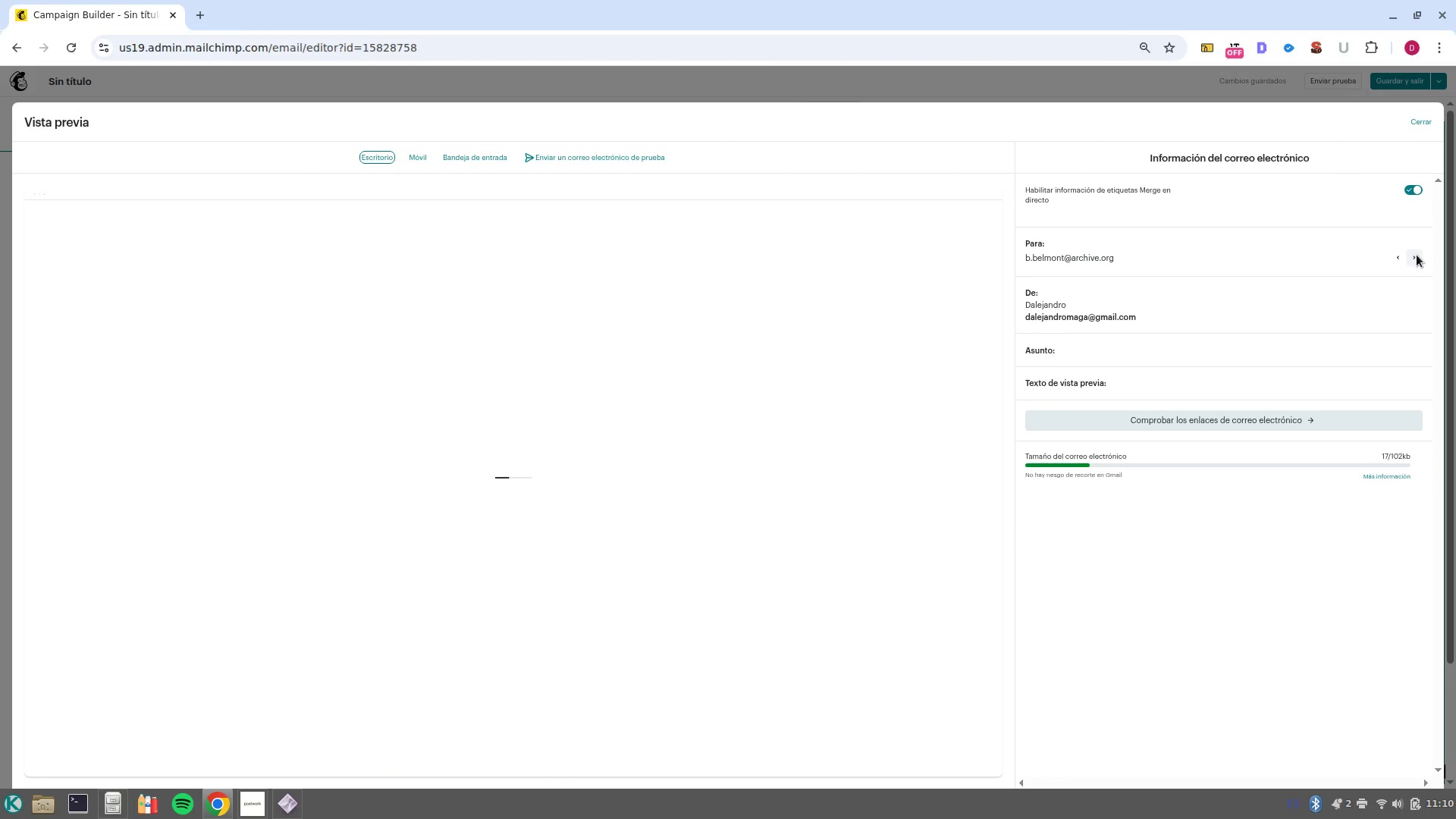 
left_click([1417, 255])
 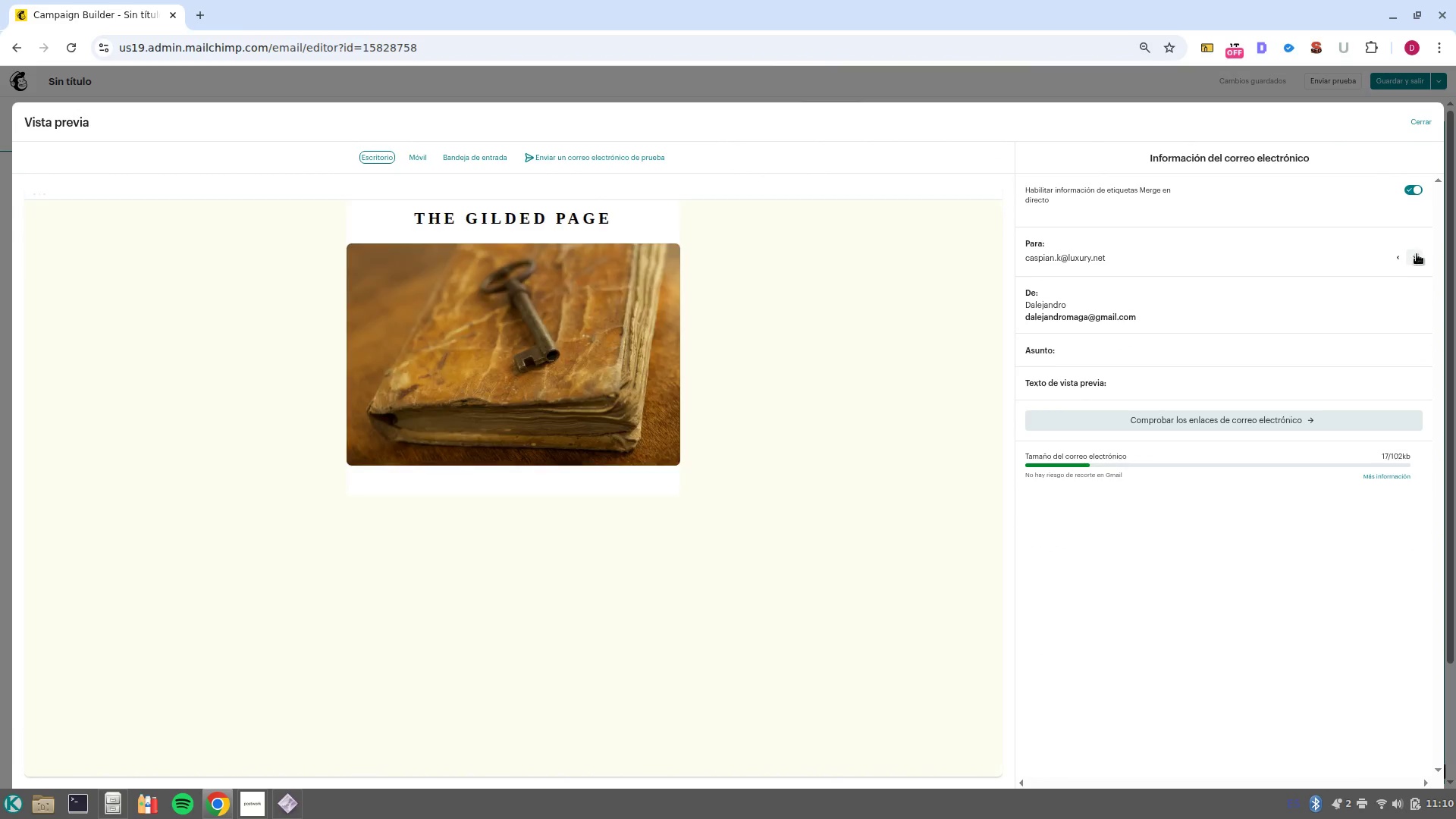 
left_click([1399, 254])
 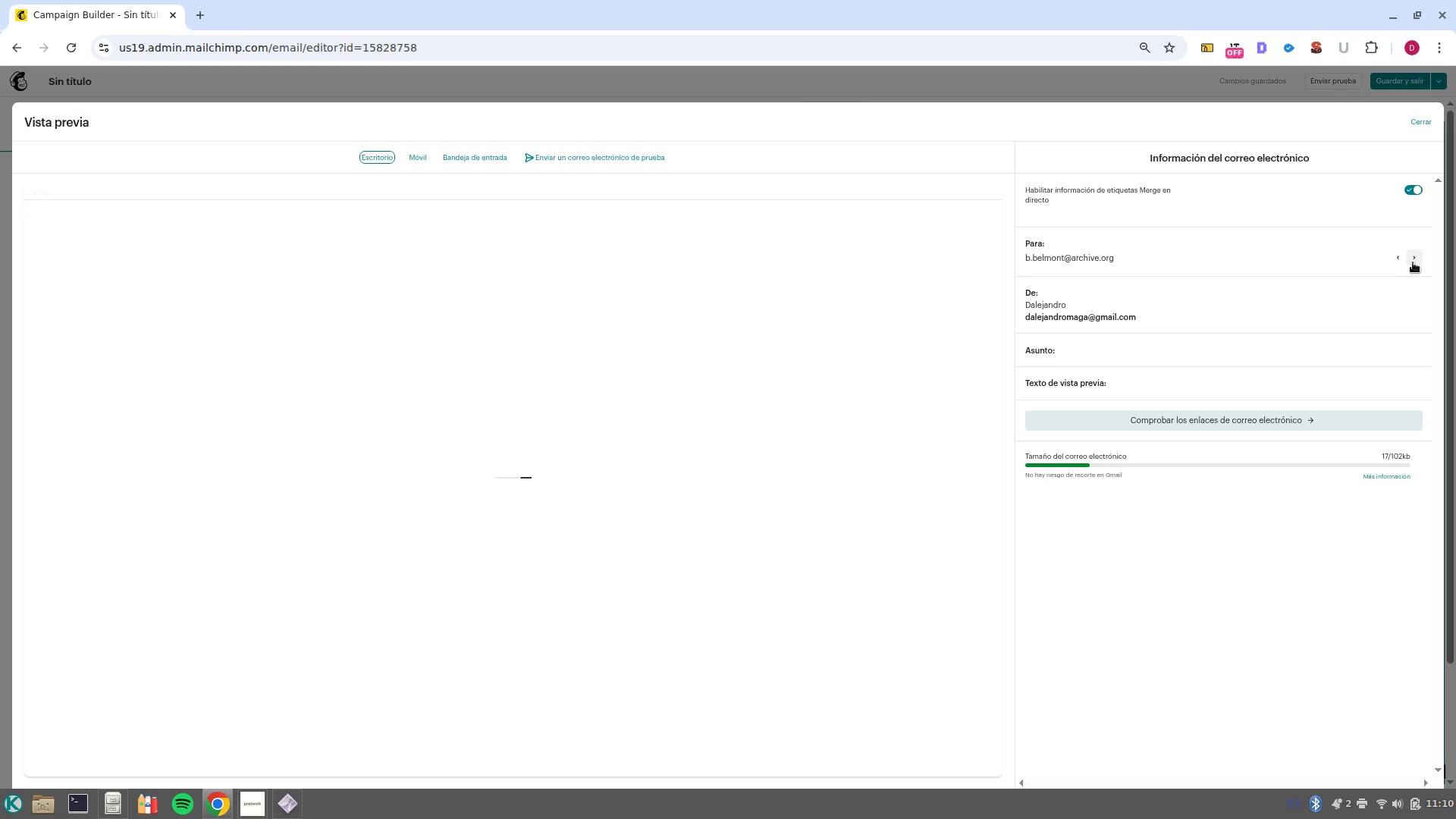 
left_click([1417, 263])
 